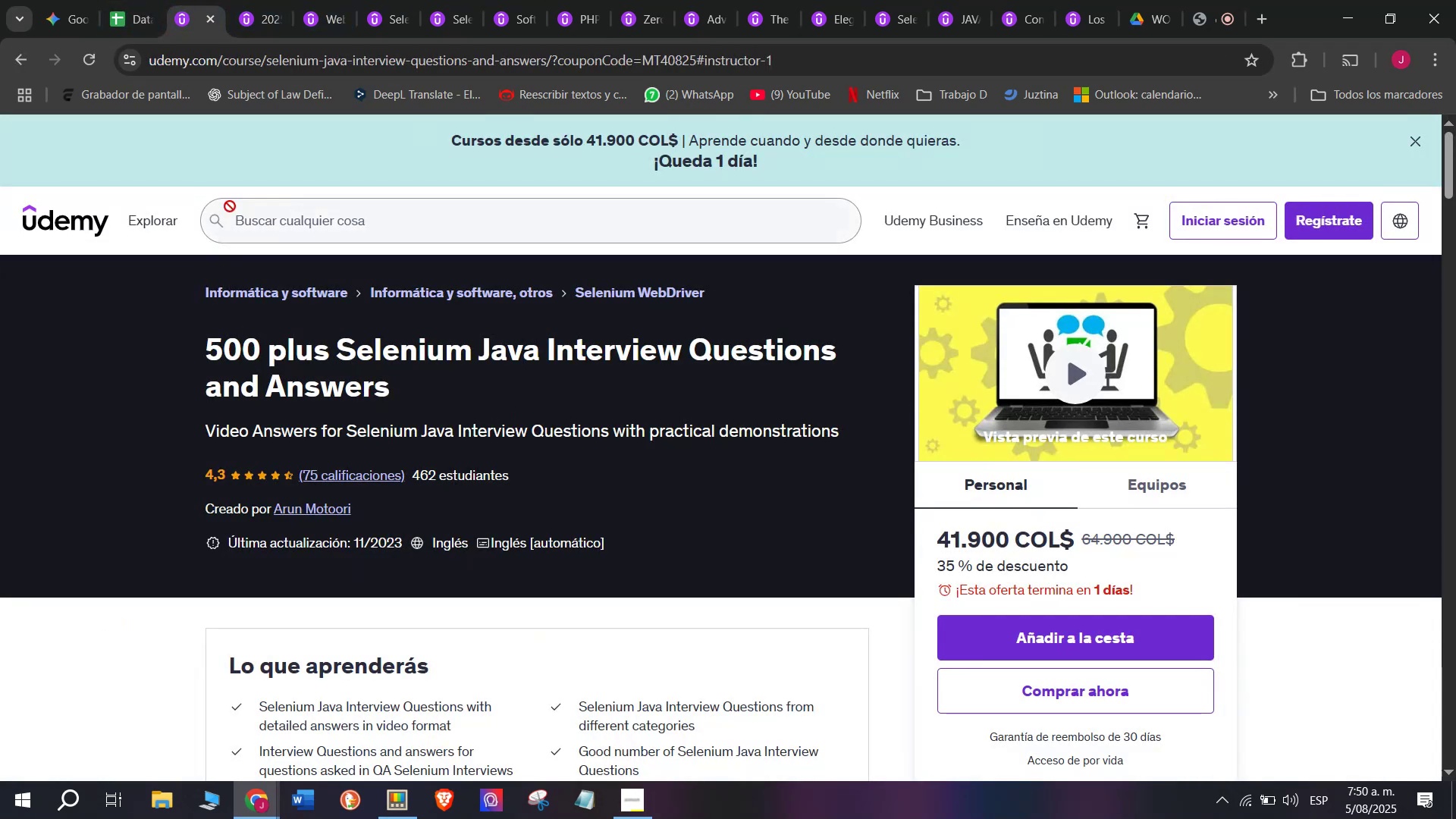 
left_click([137, 0])
 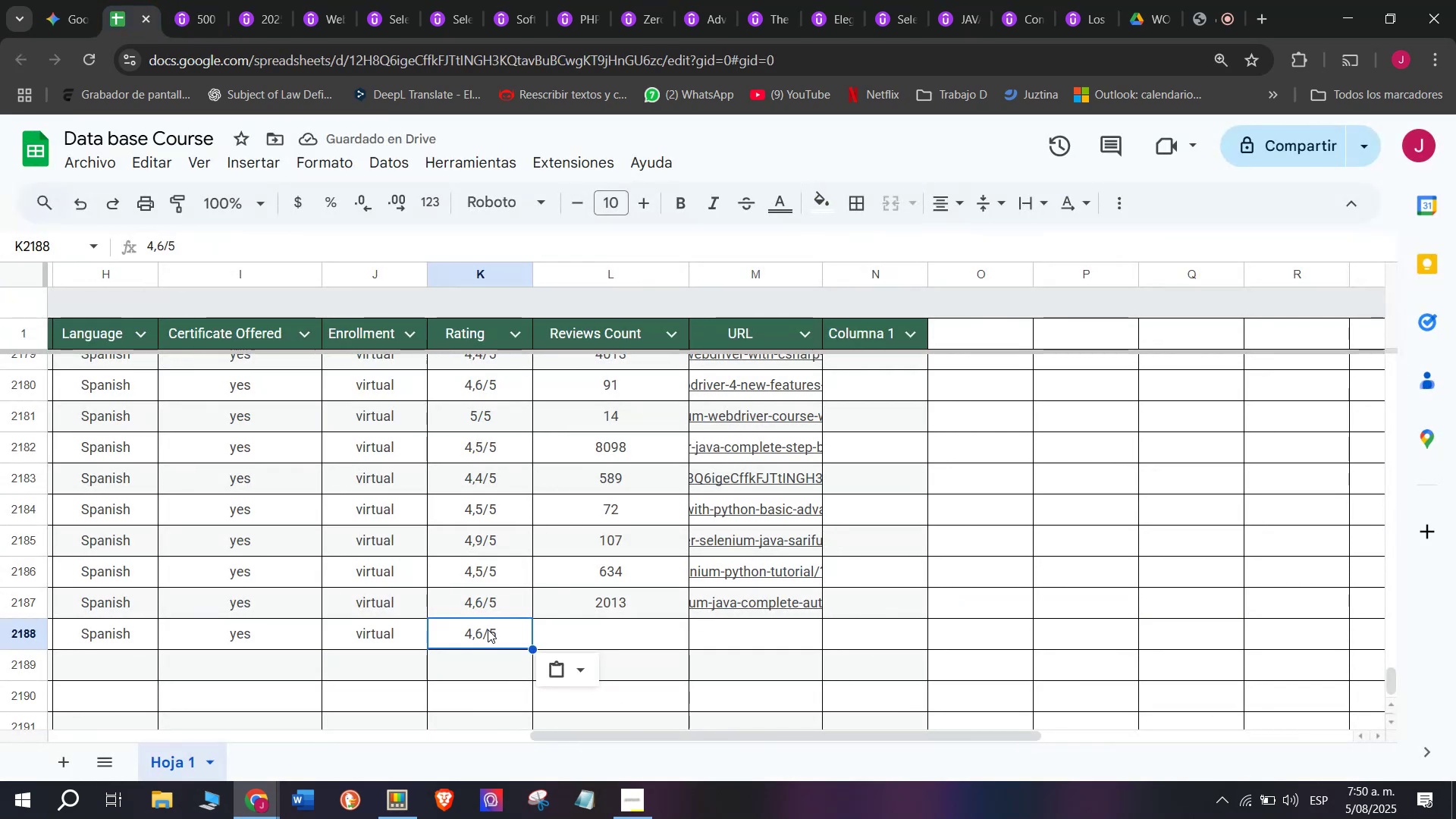 
double_click([488, 629])
 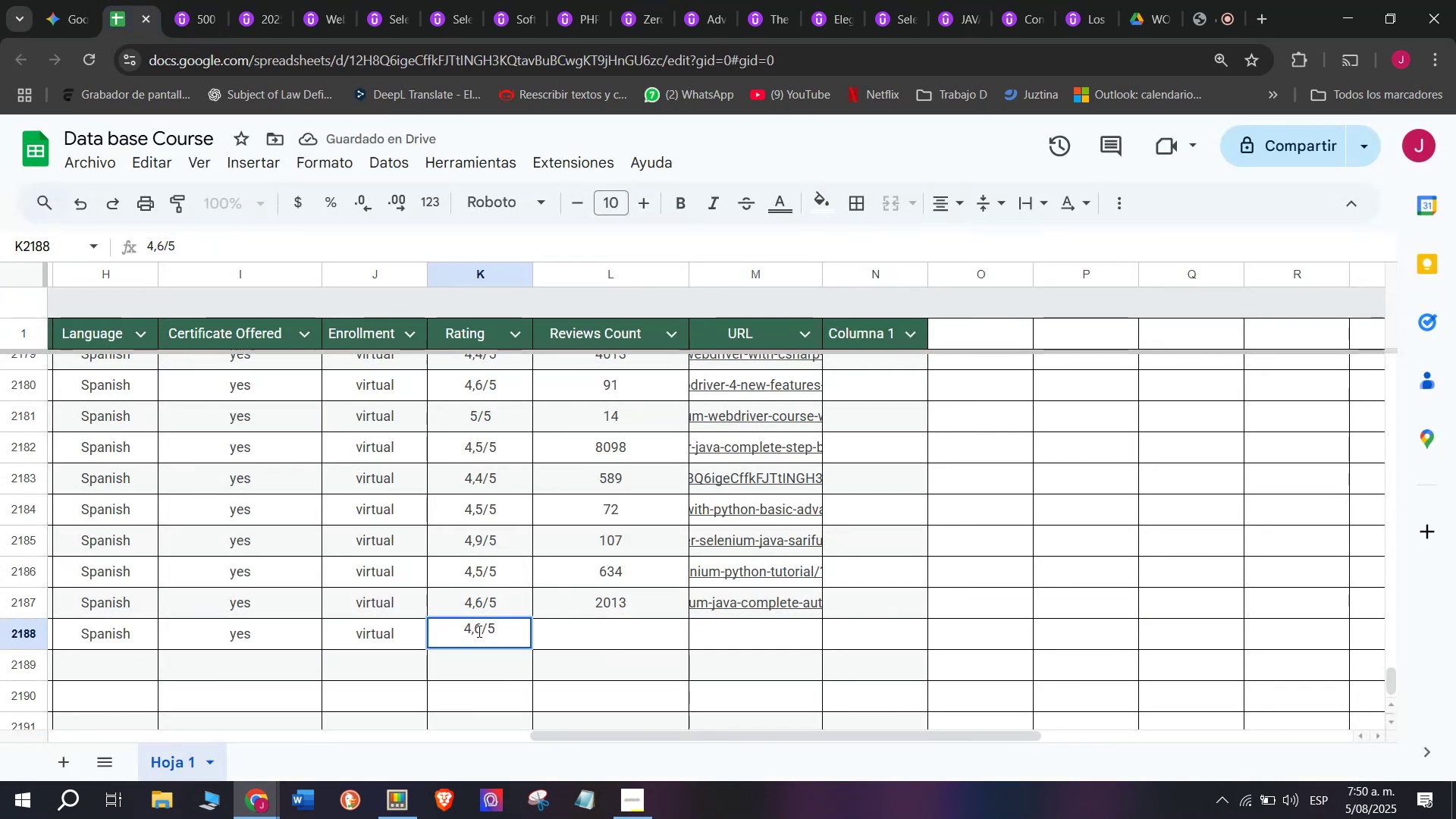 
left_click([478, 630])
 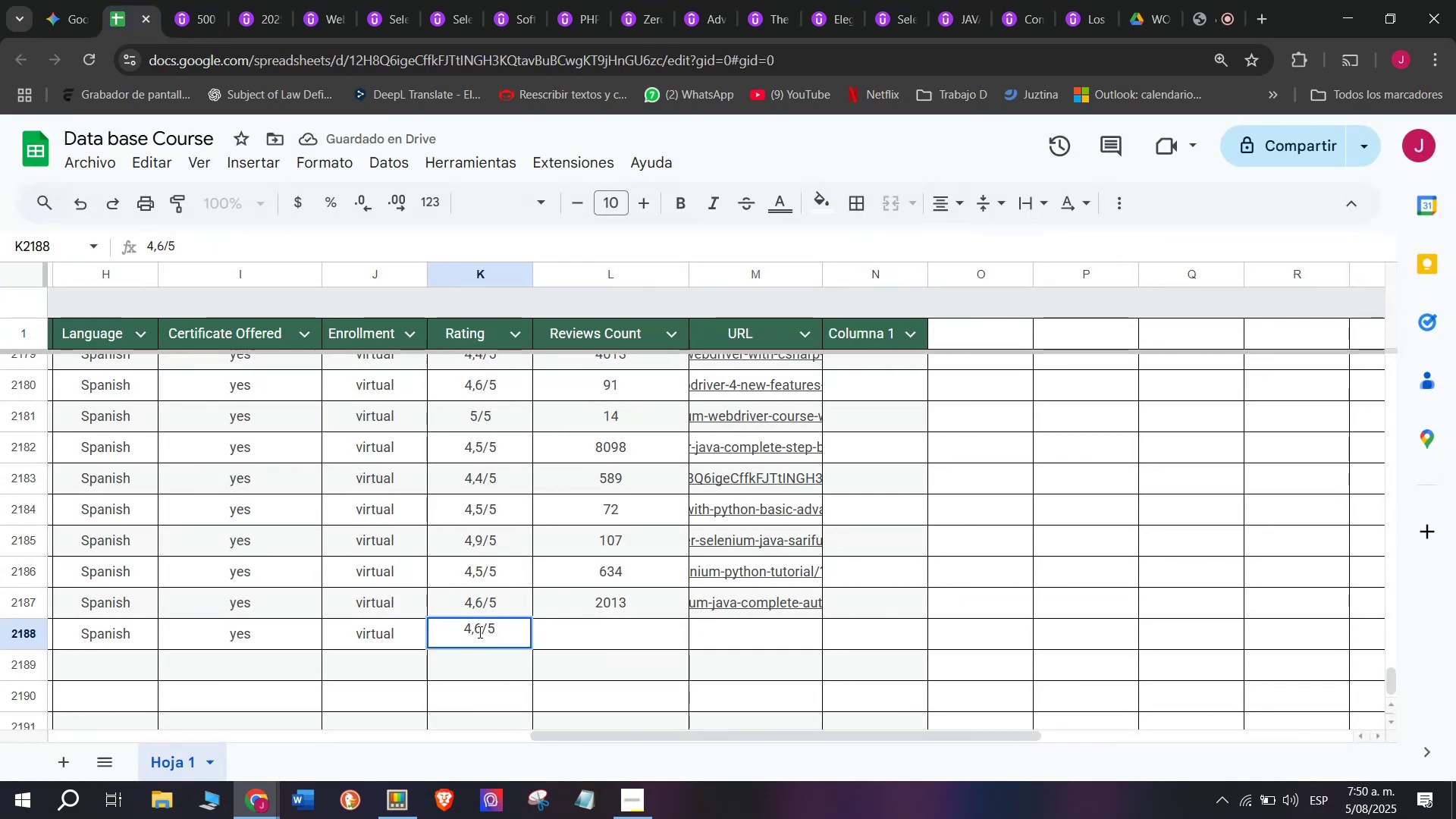 
left_click([478, 632])
 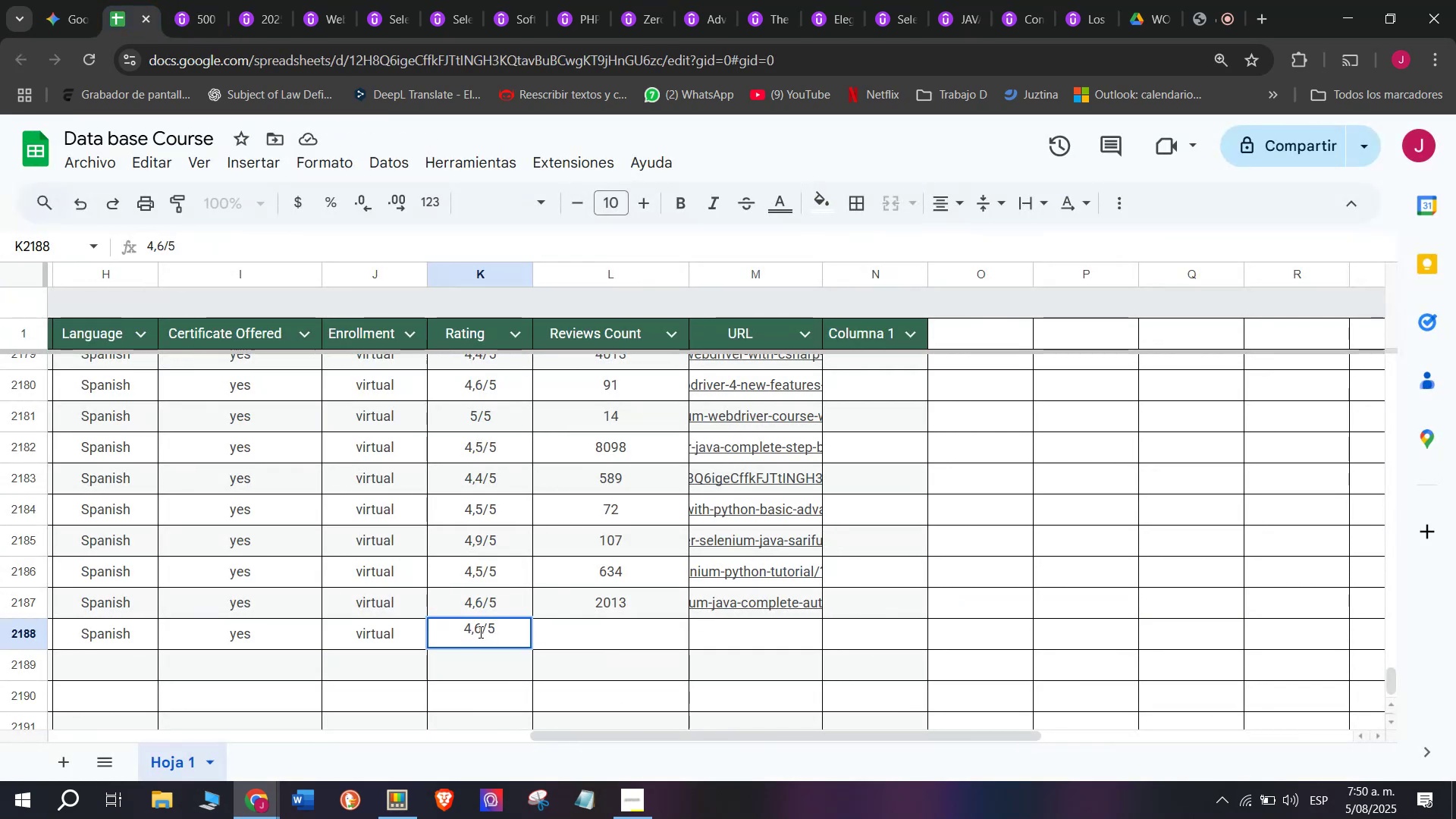 
left_click([480, 632])
 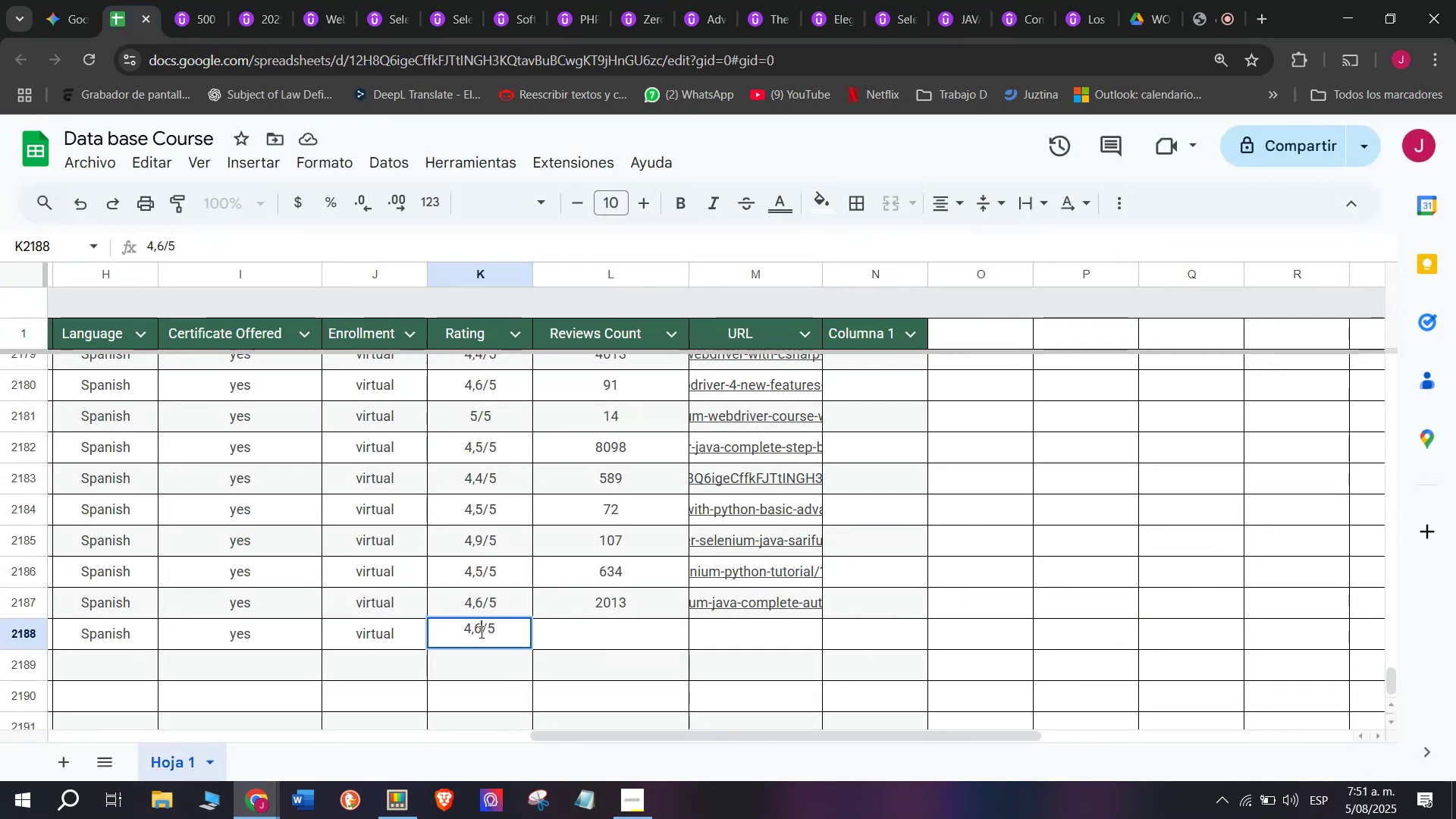 
key(Q)
 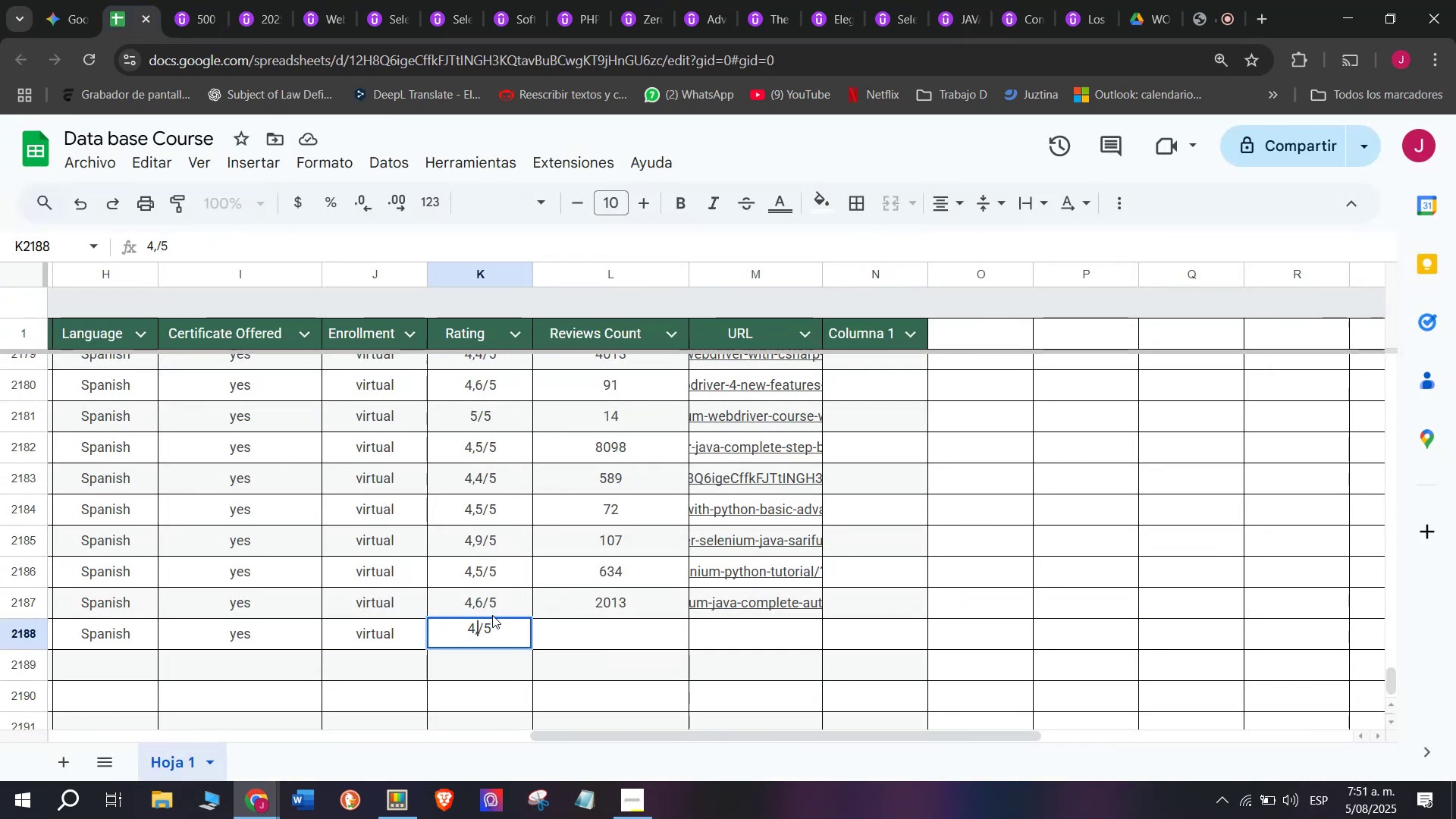 
key(Backspace)
 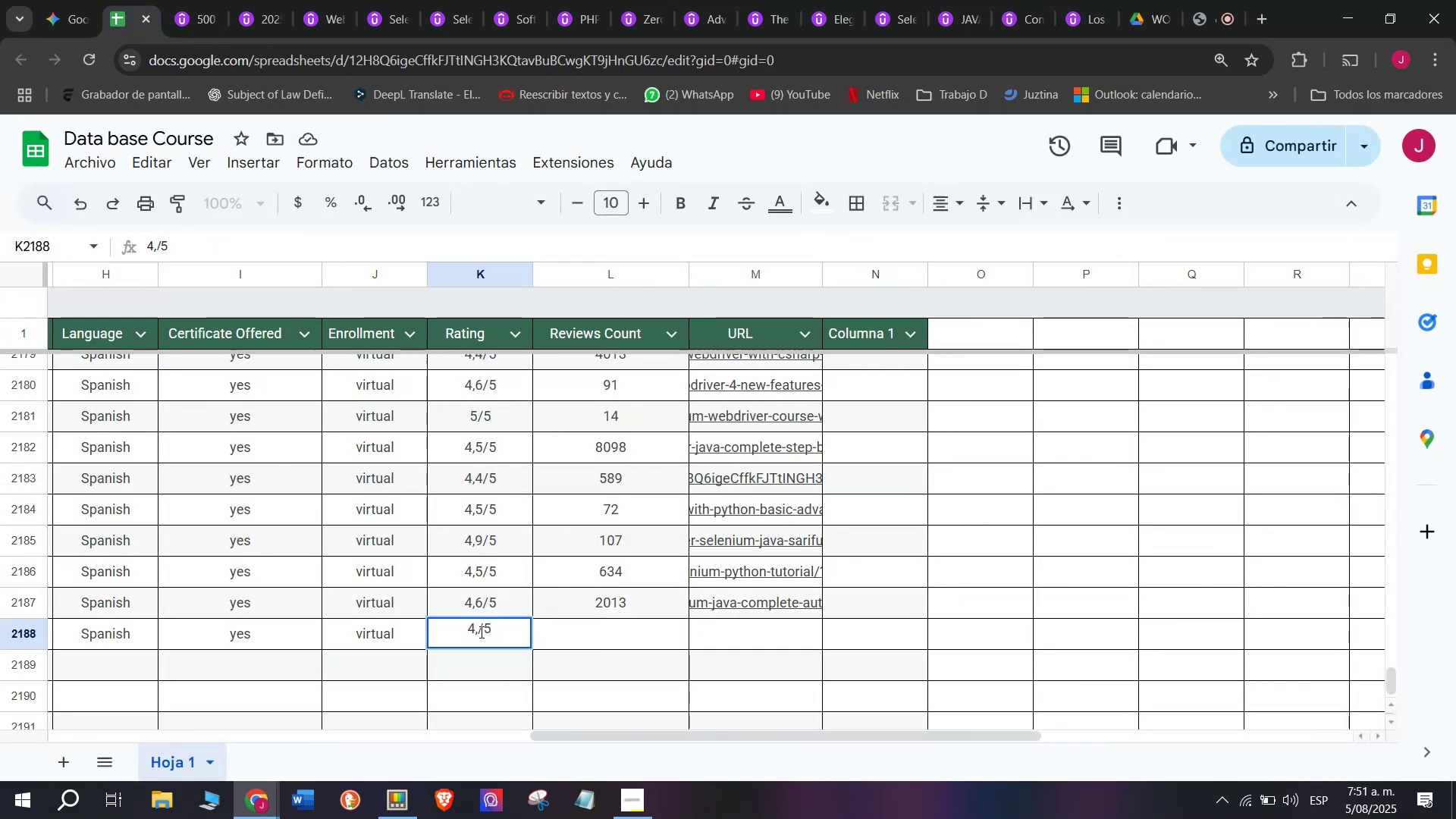 
wait(10.16)
 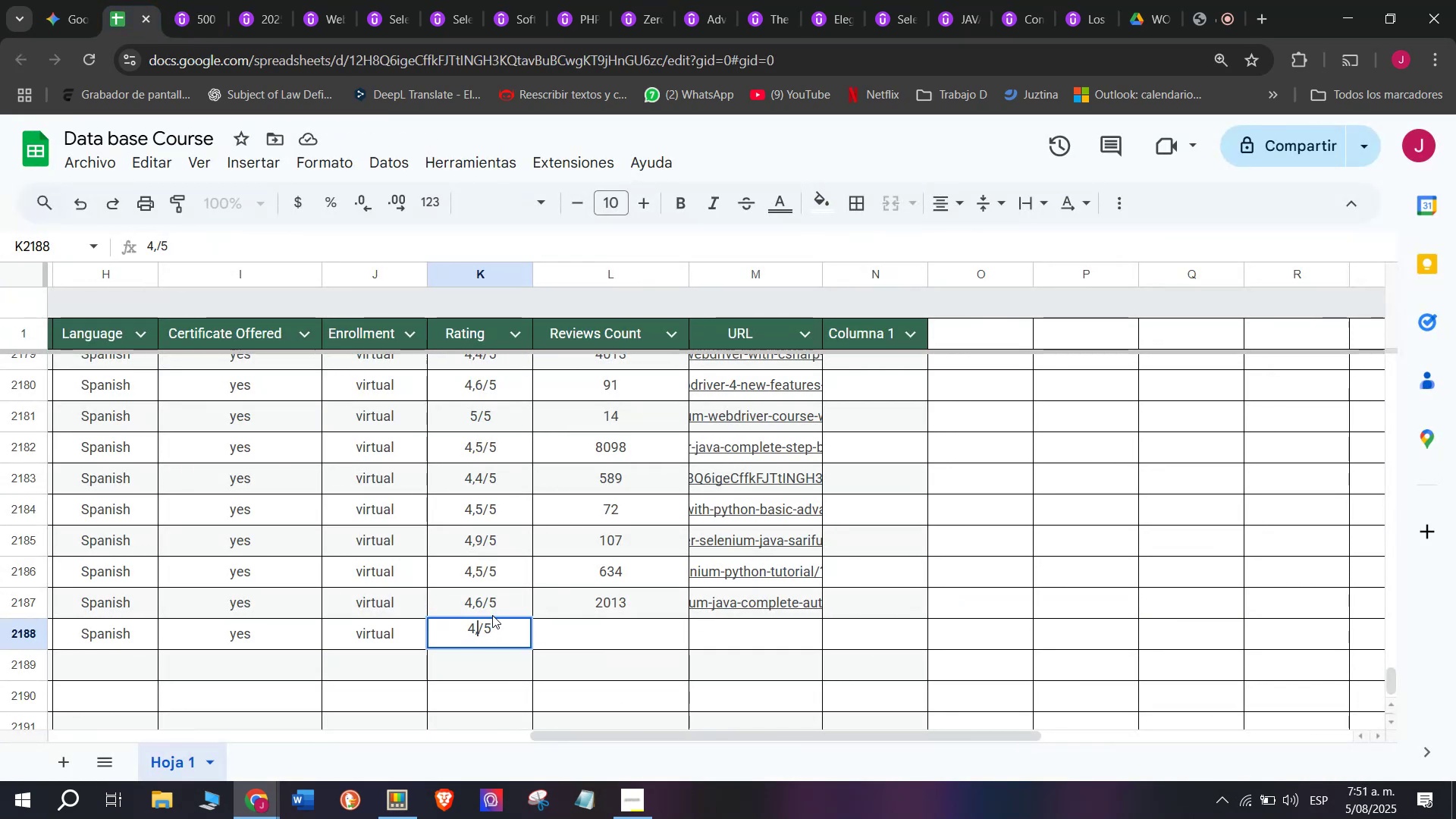 
left_click([223, 0])
 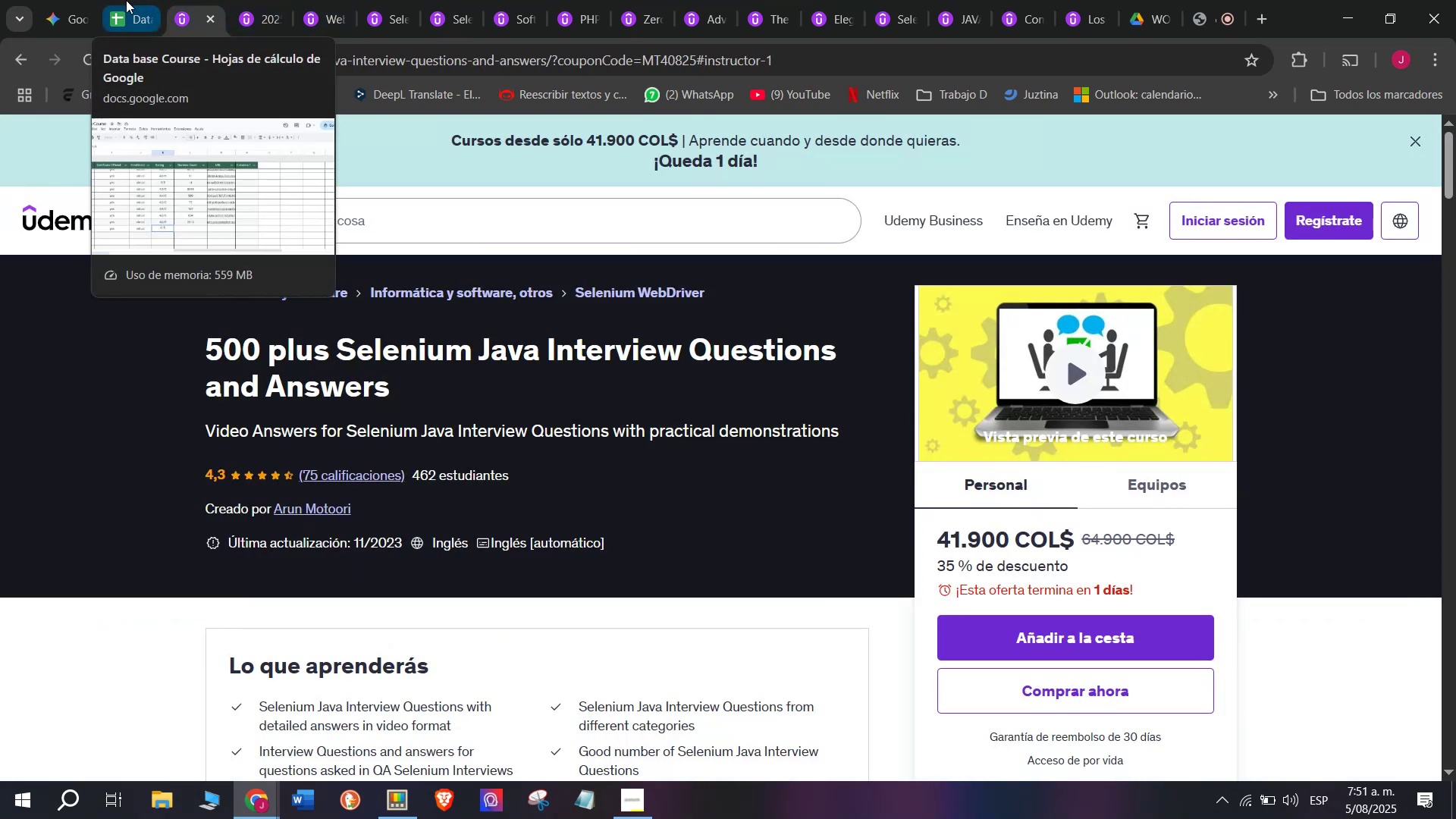 
left_click([126, 0])
 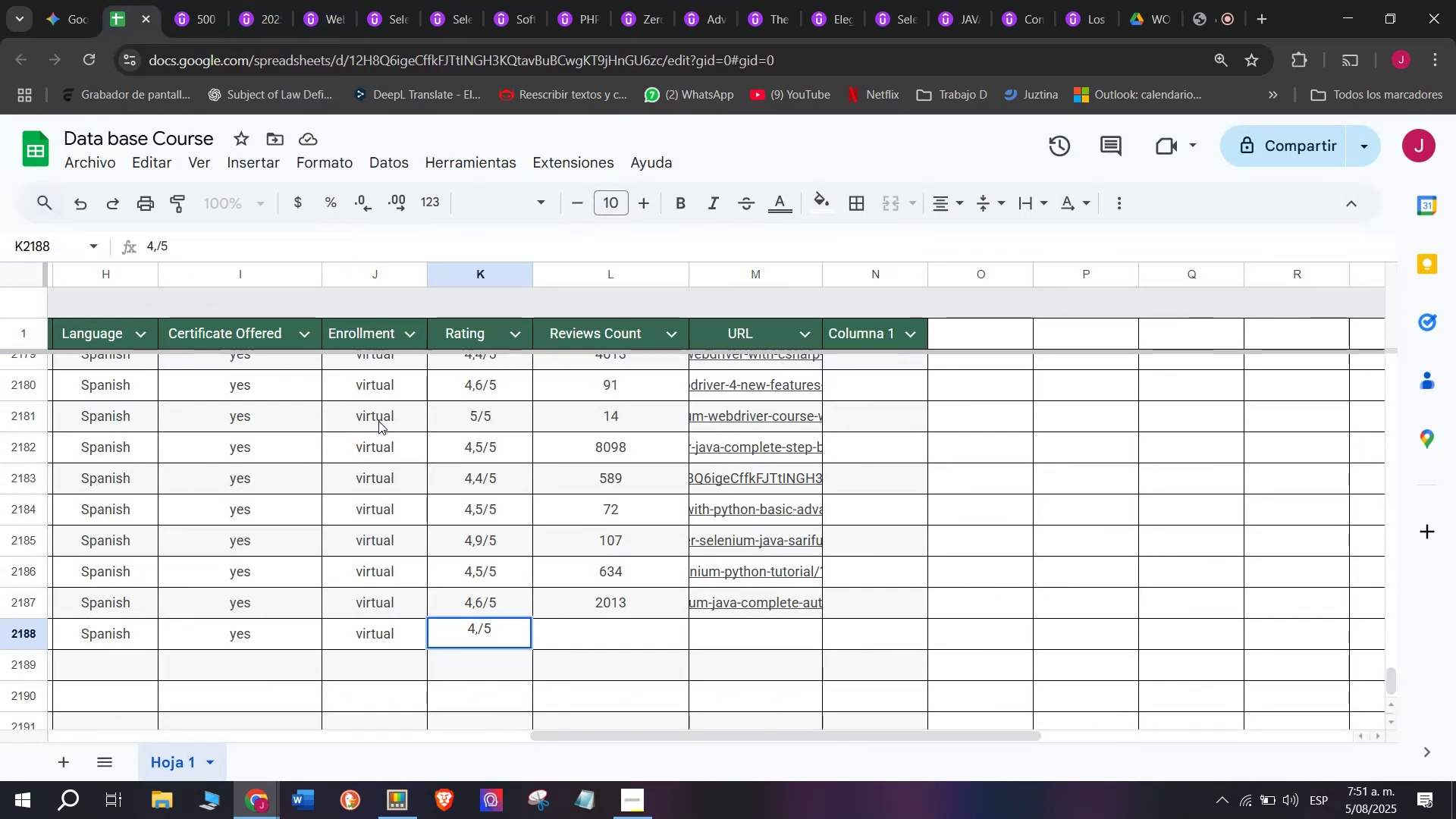 
key(3)
 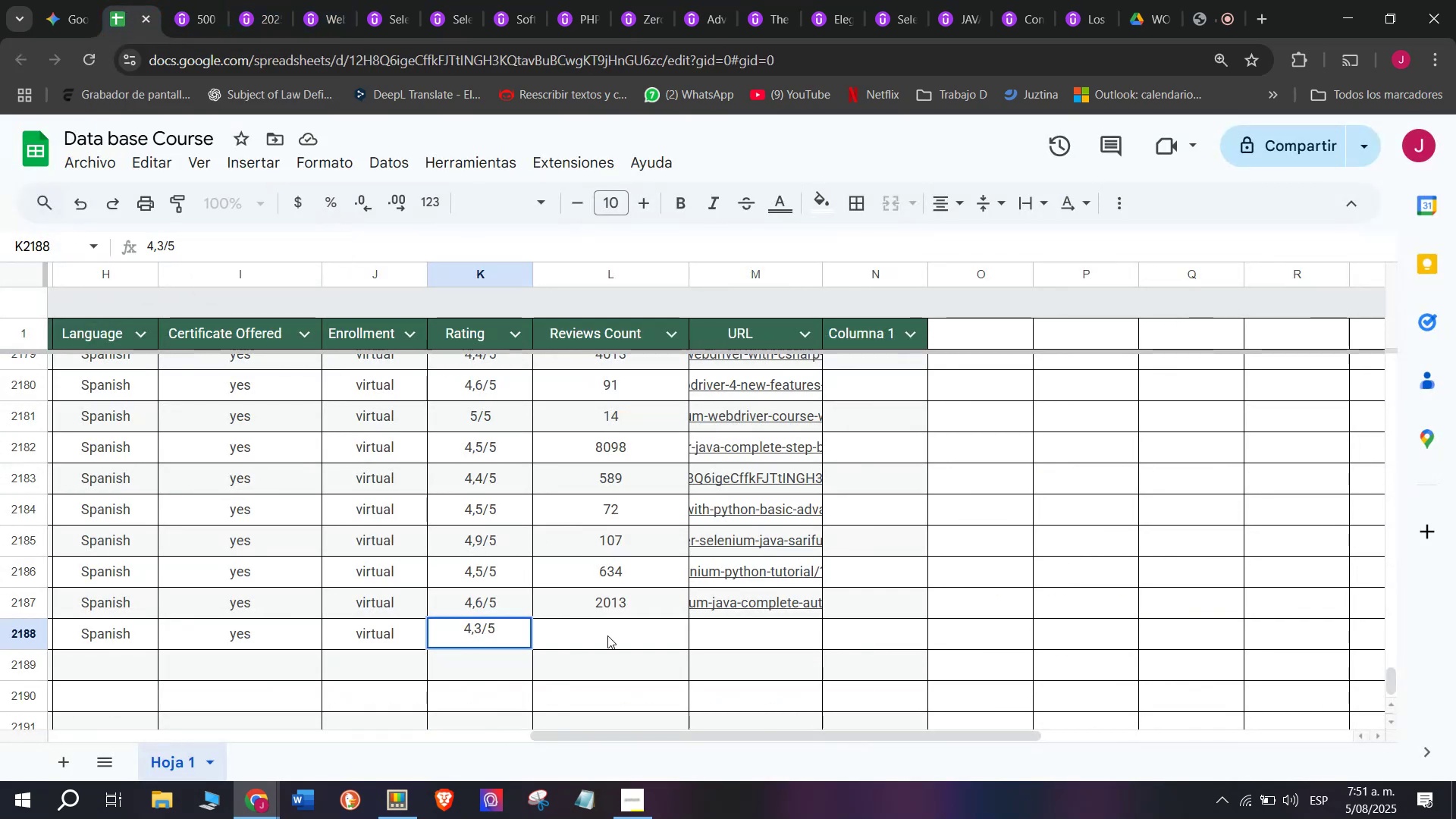 
left_click([610, 640])
 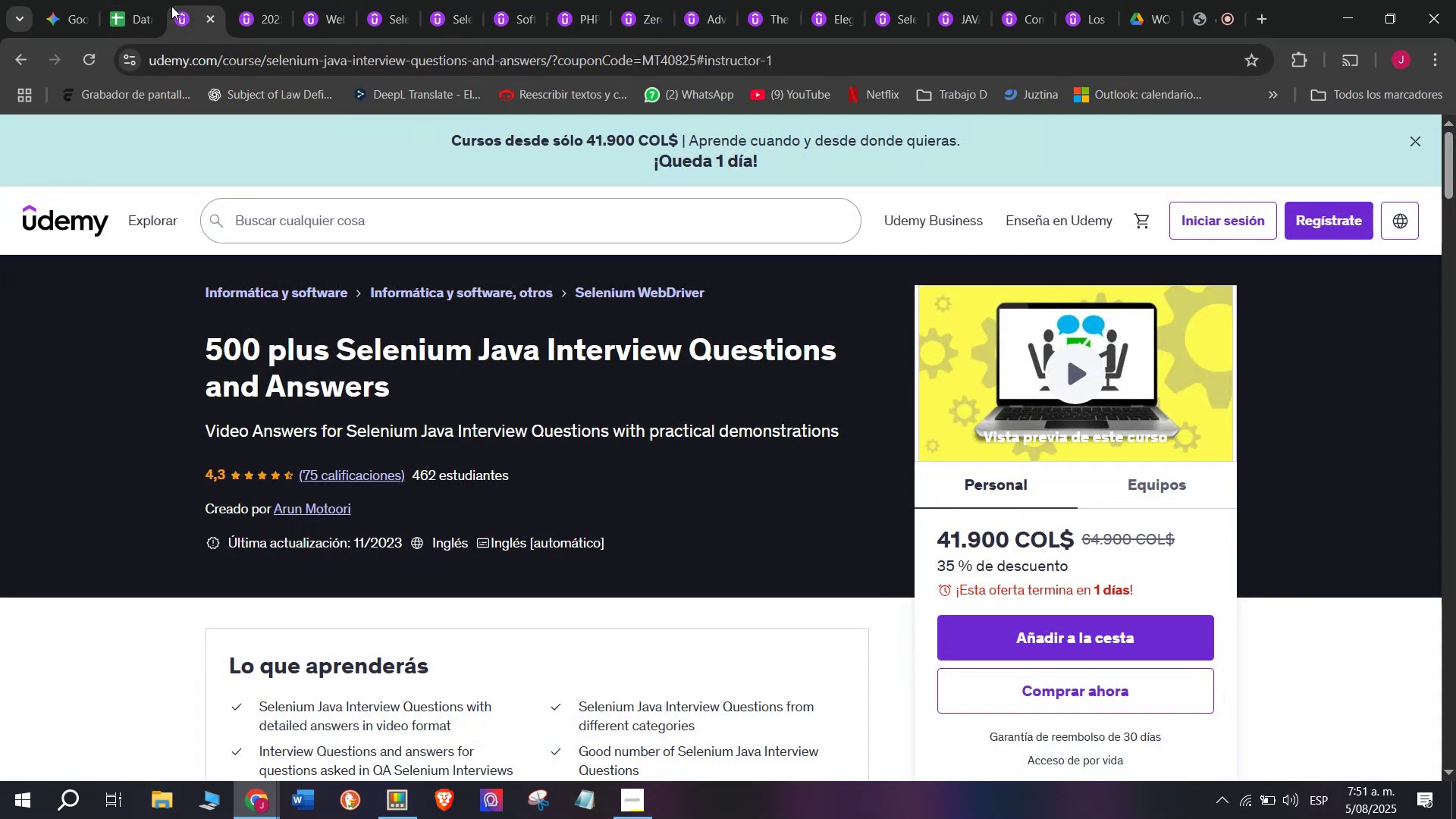 
double_click([242, 52])
 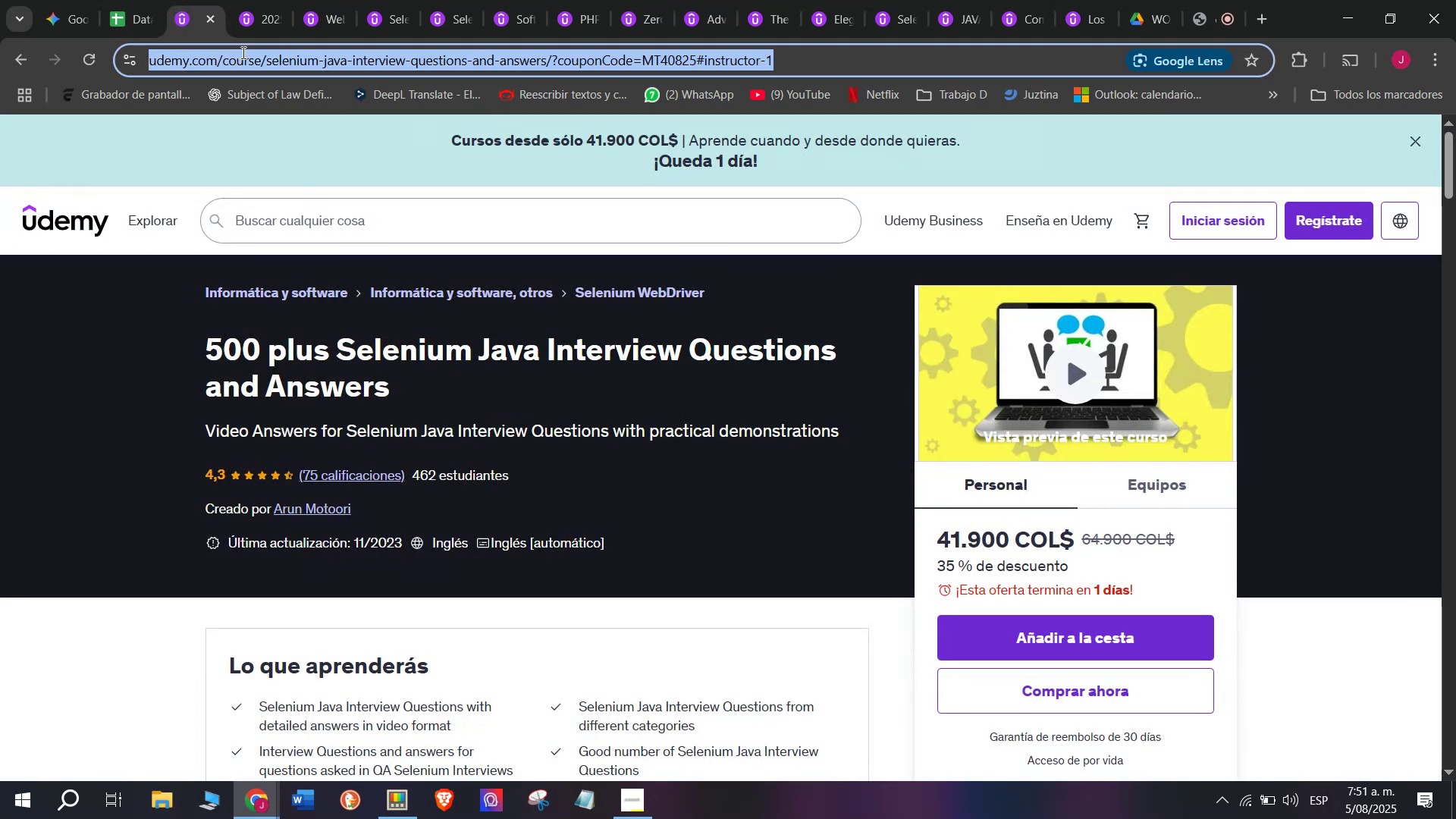 
triple_click([242, 52])
 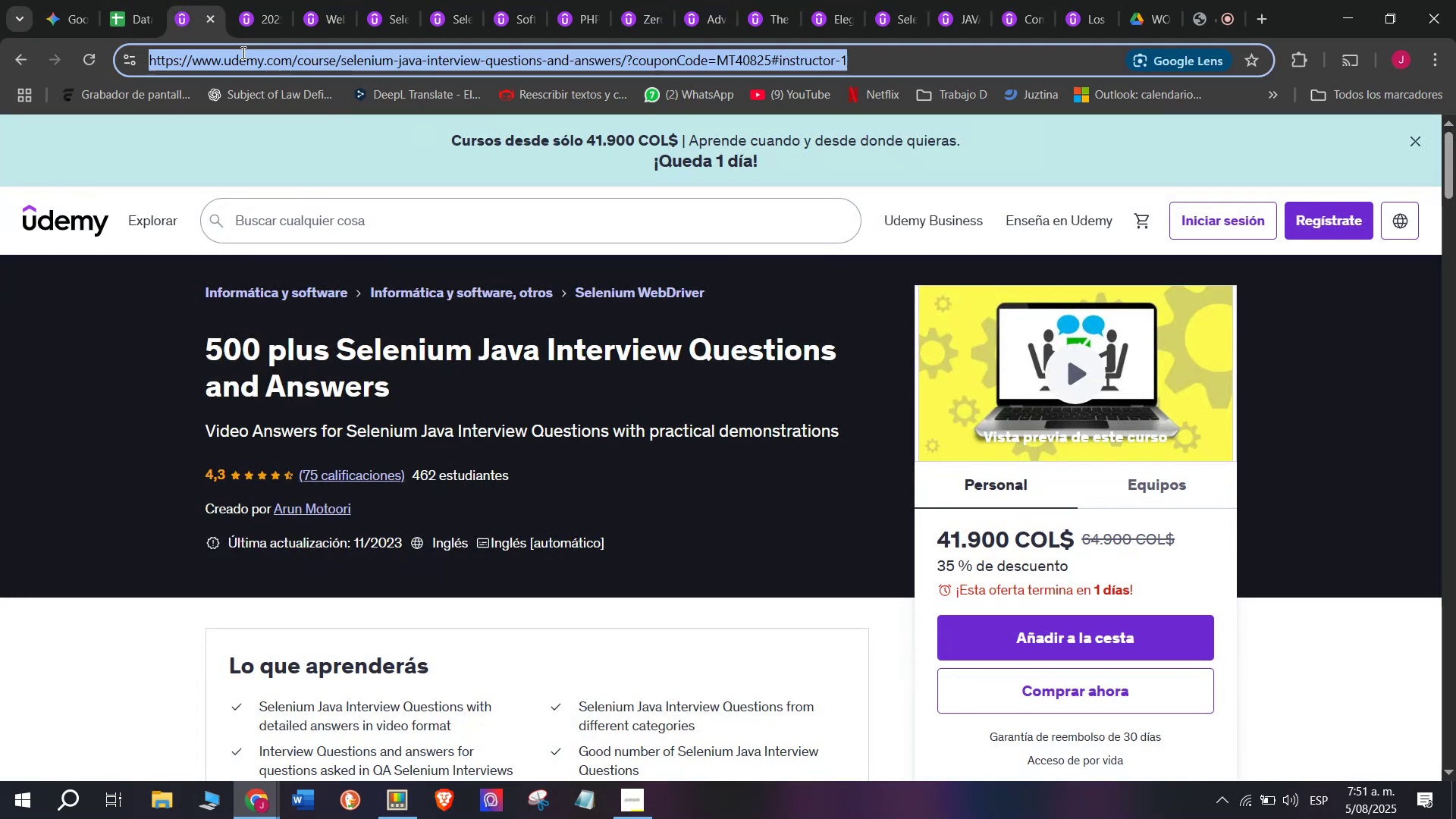 
triple_click([242, 52])
 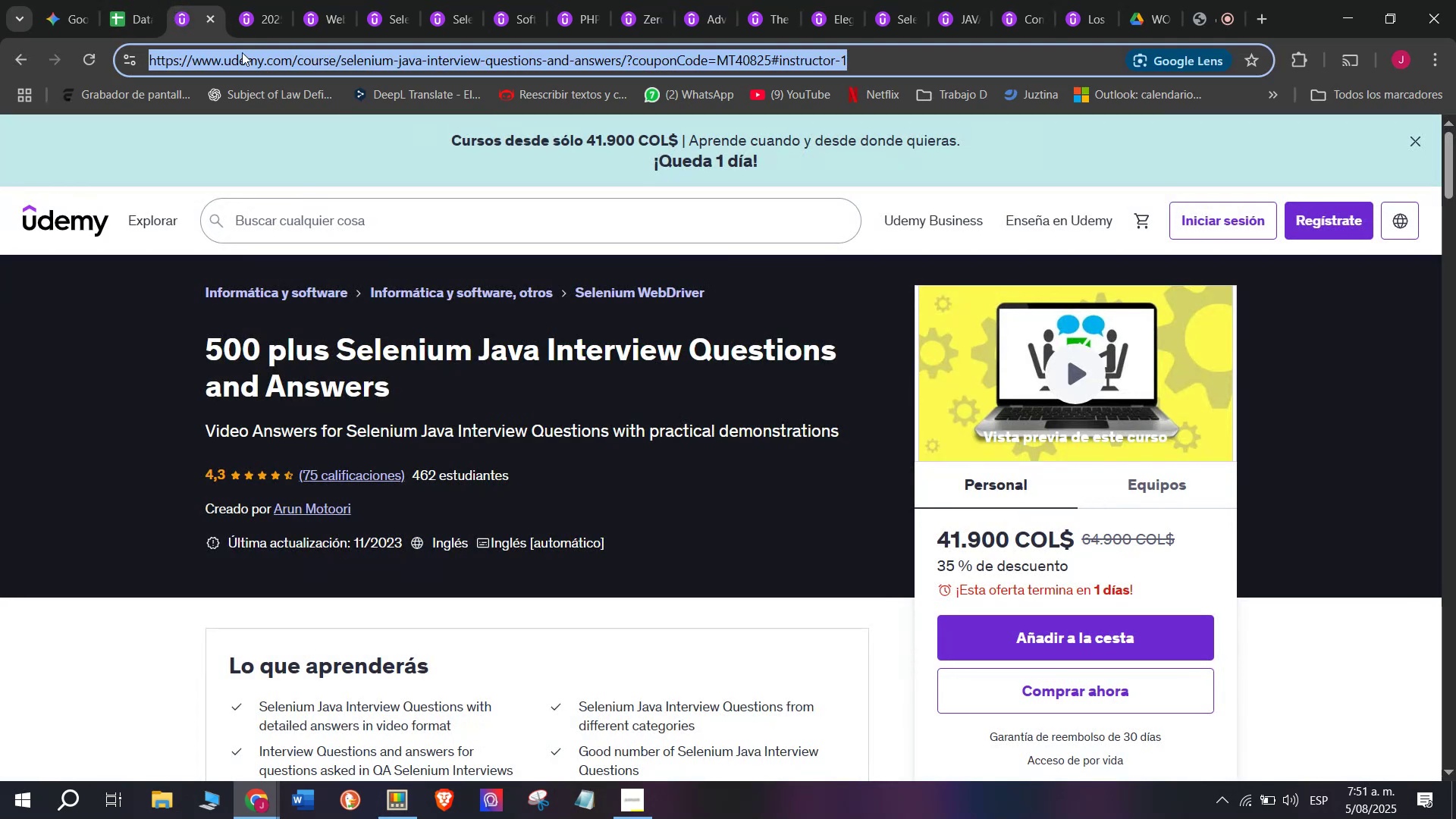 
key(Control+ControlLeft)
 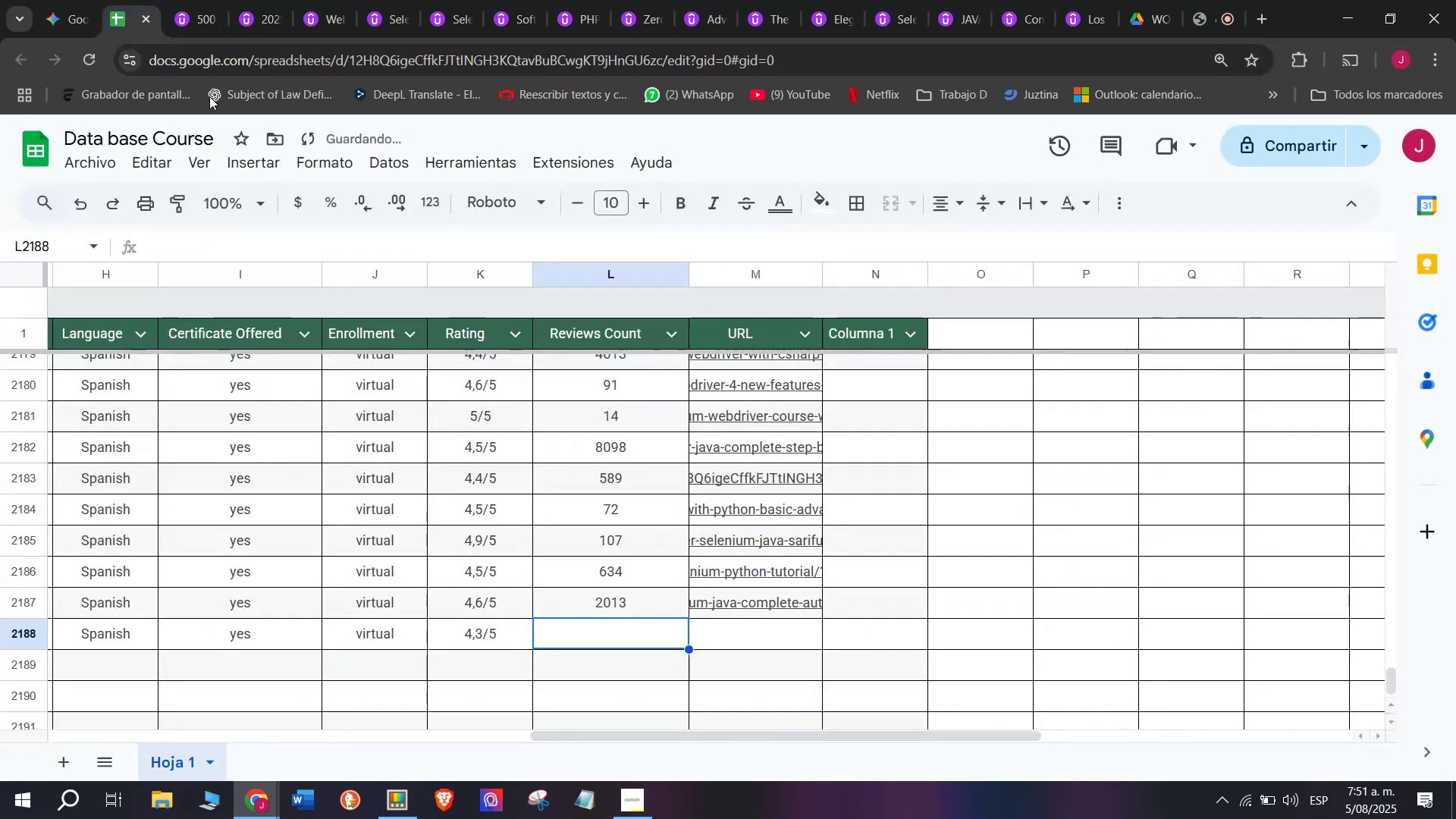 
key(Break)
 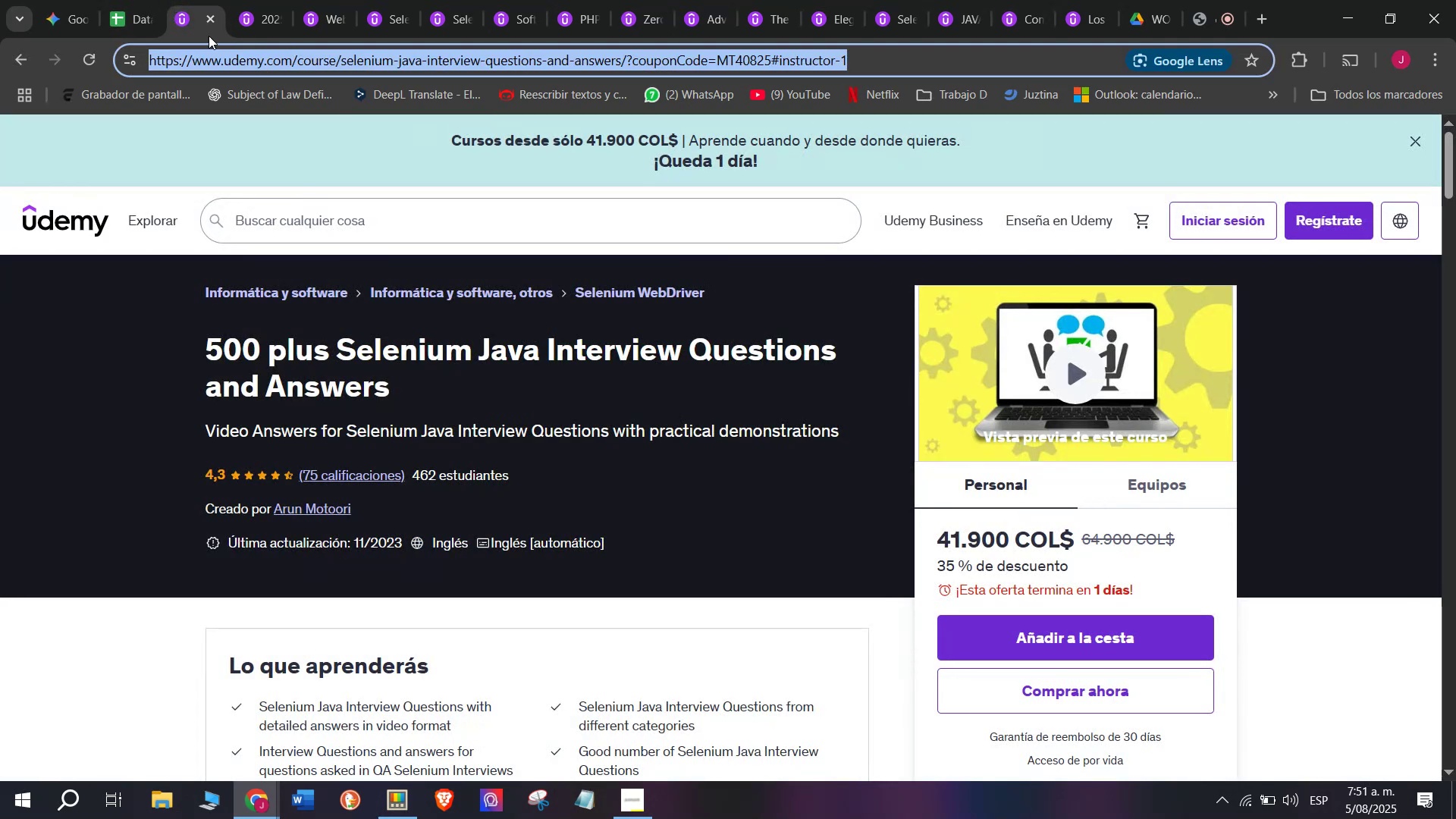 
key(Control+C)
 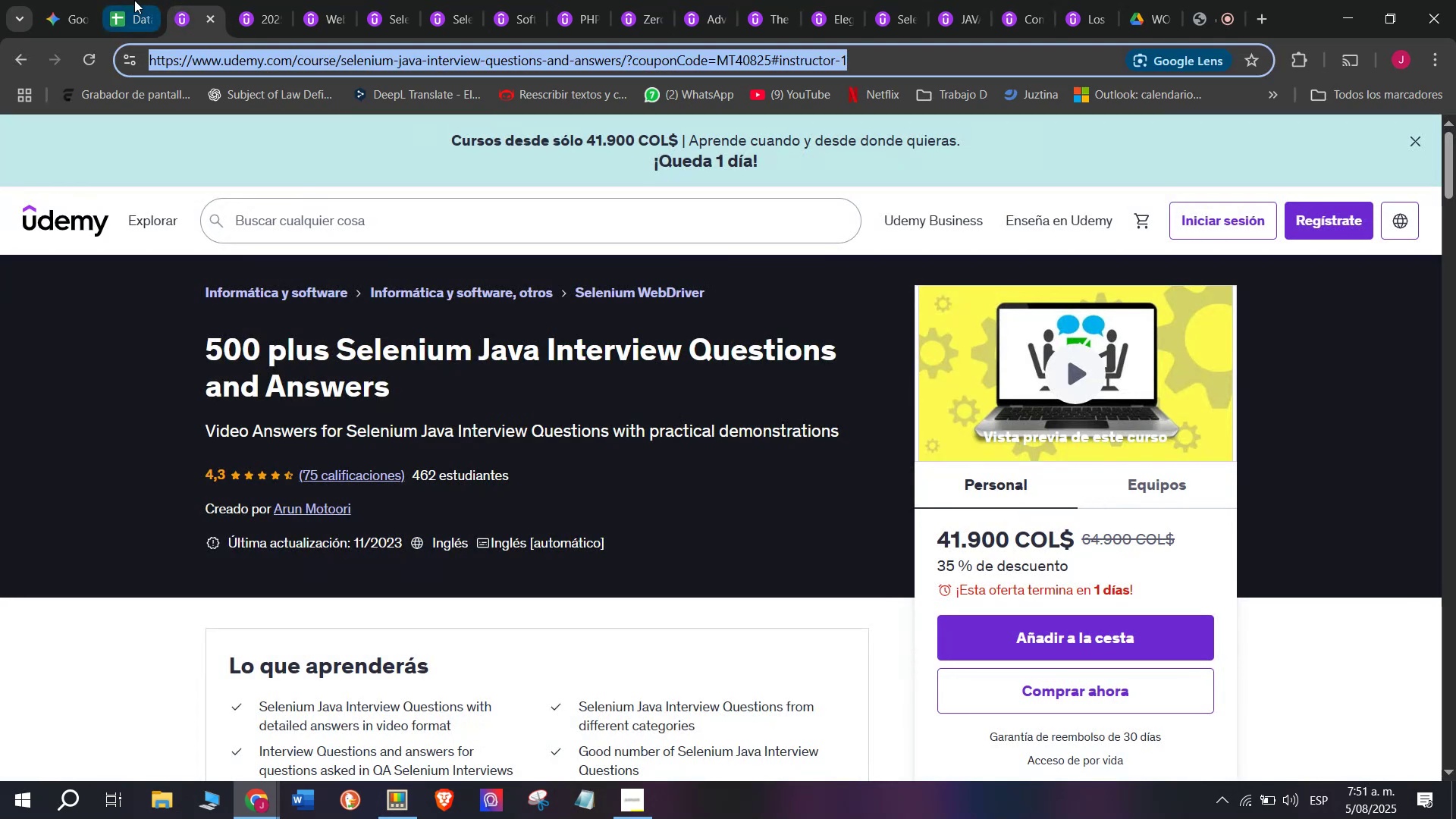 
triple_click([134, 0])
 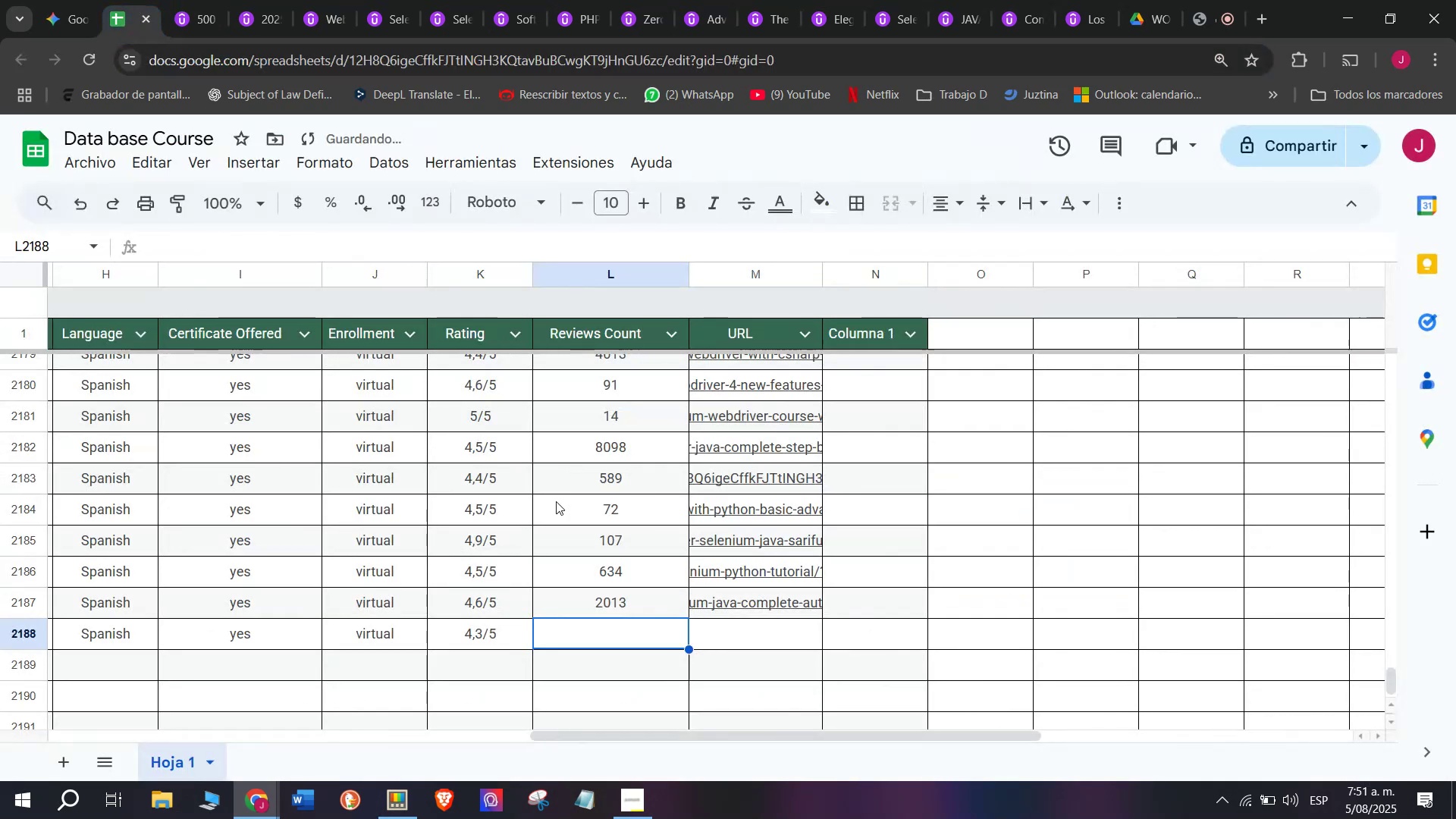 
key(Z)
 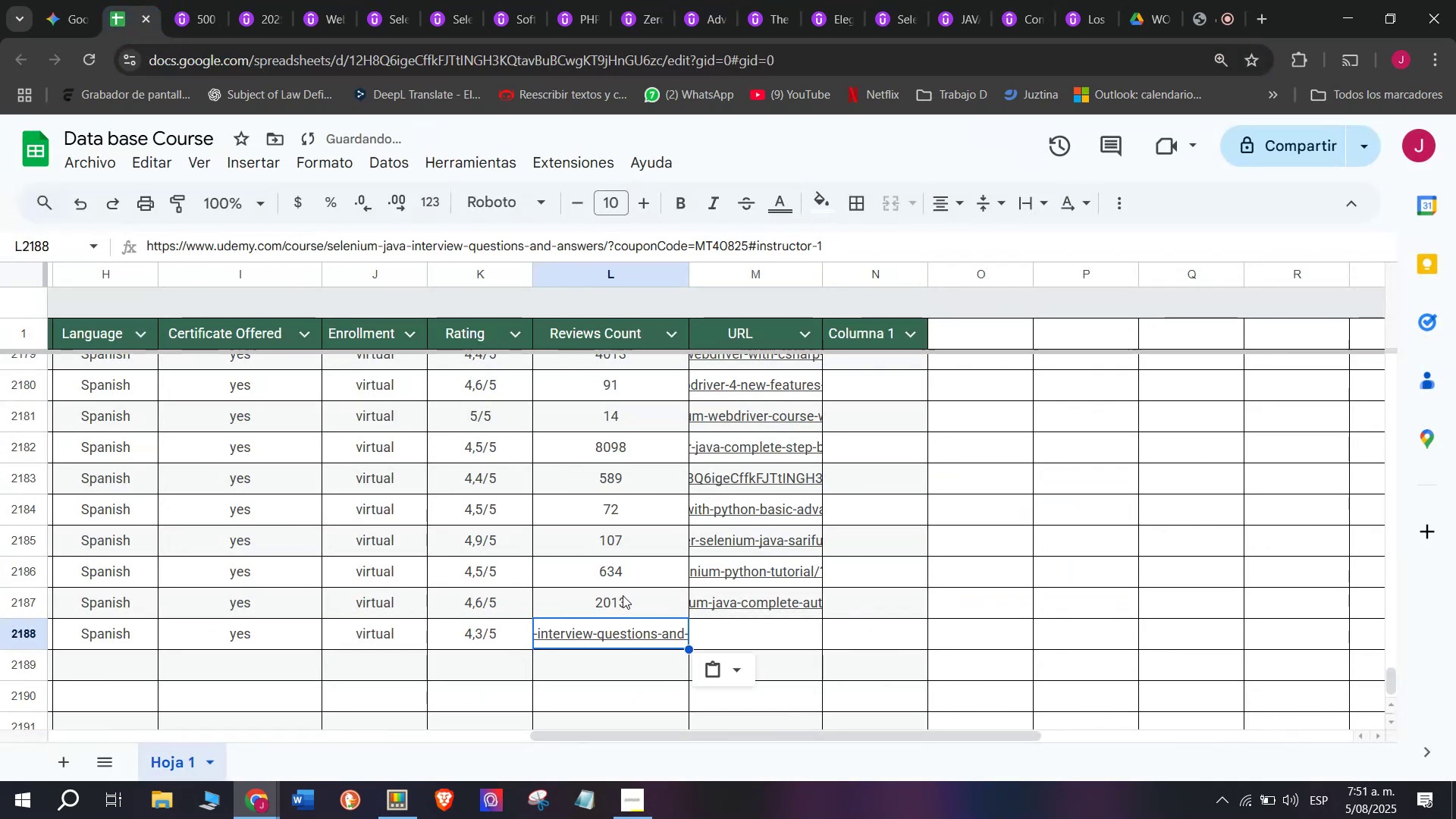 
key(Control+ControlLeft)
 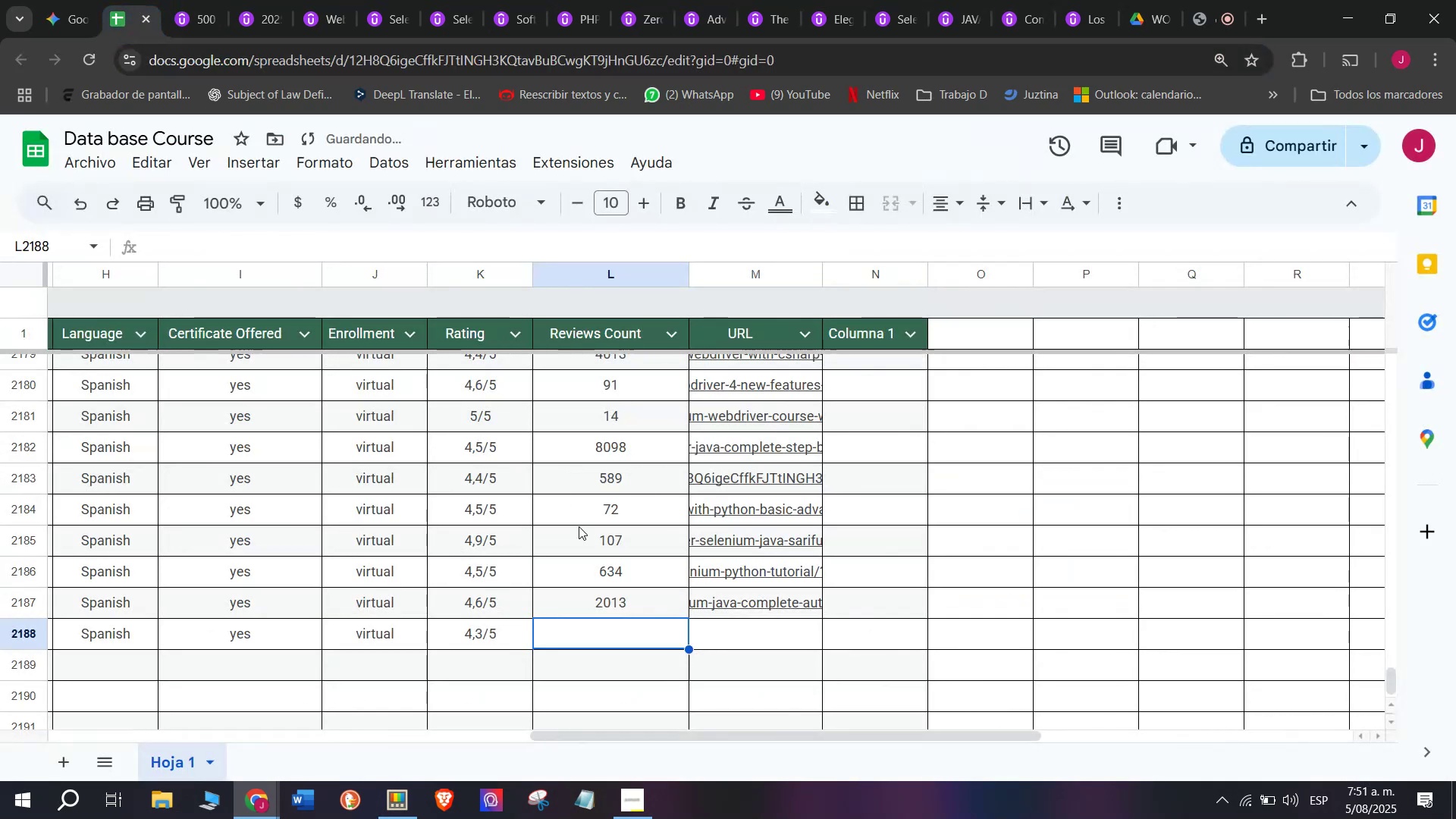 
key(Control+V)
 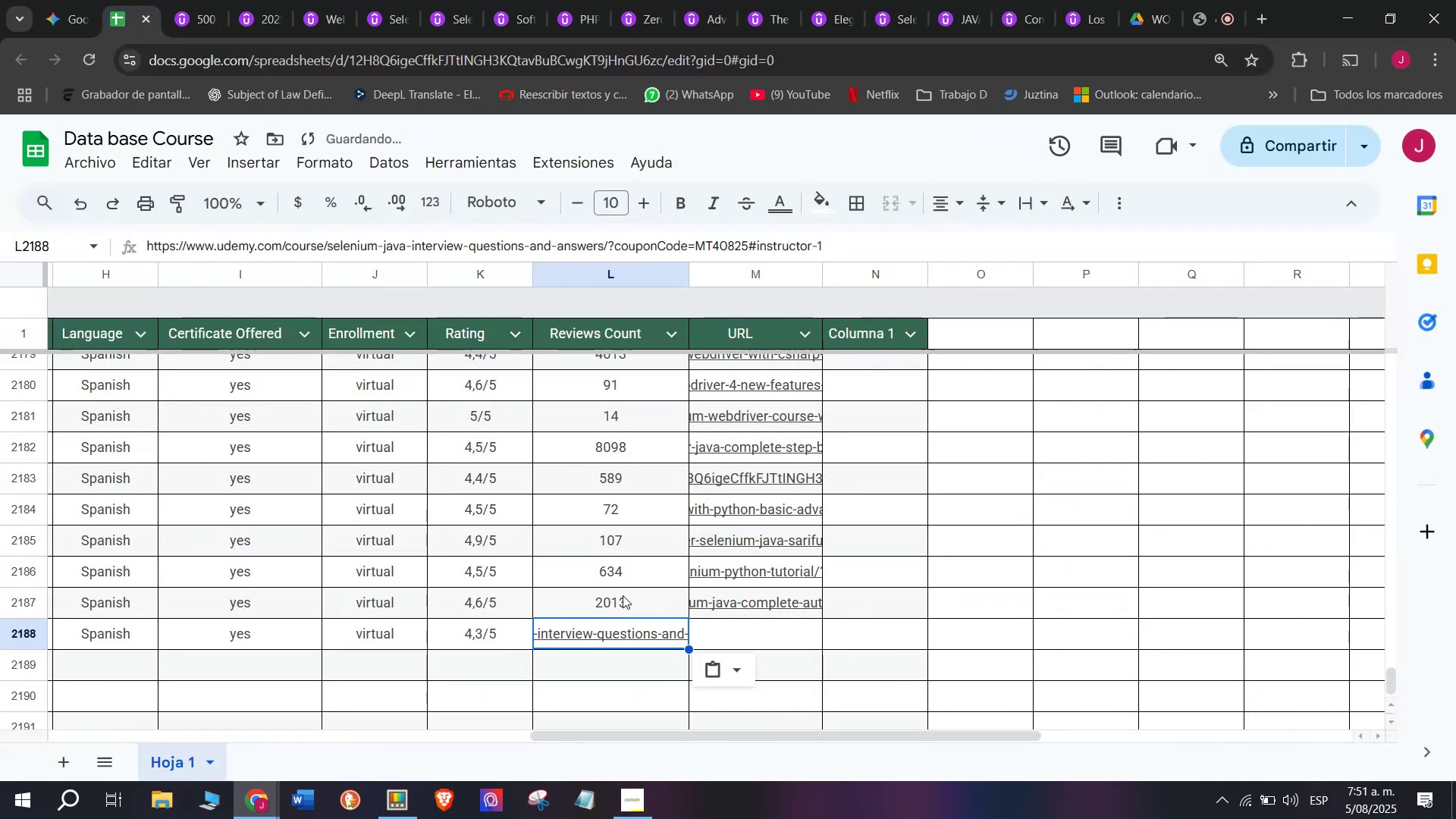 
key(Control+Shift+ControlLeft)
 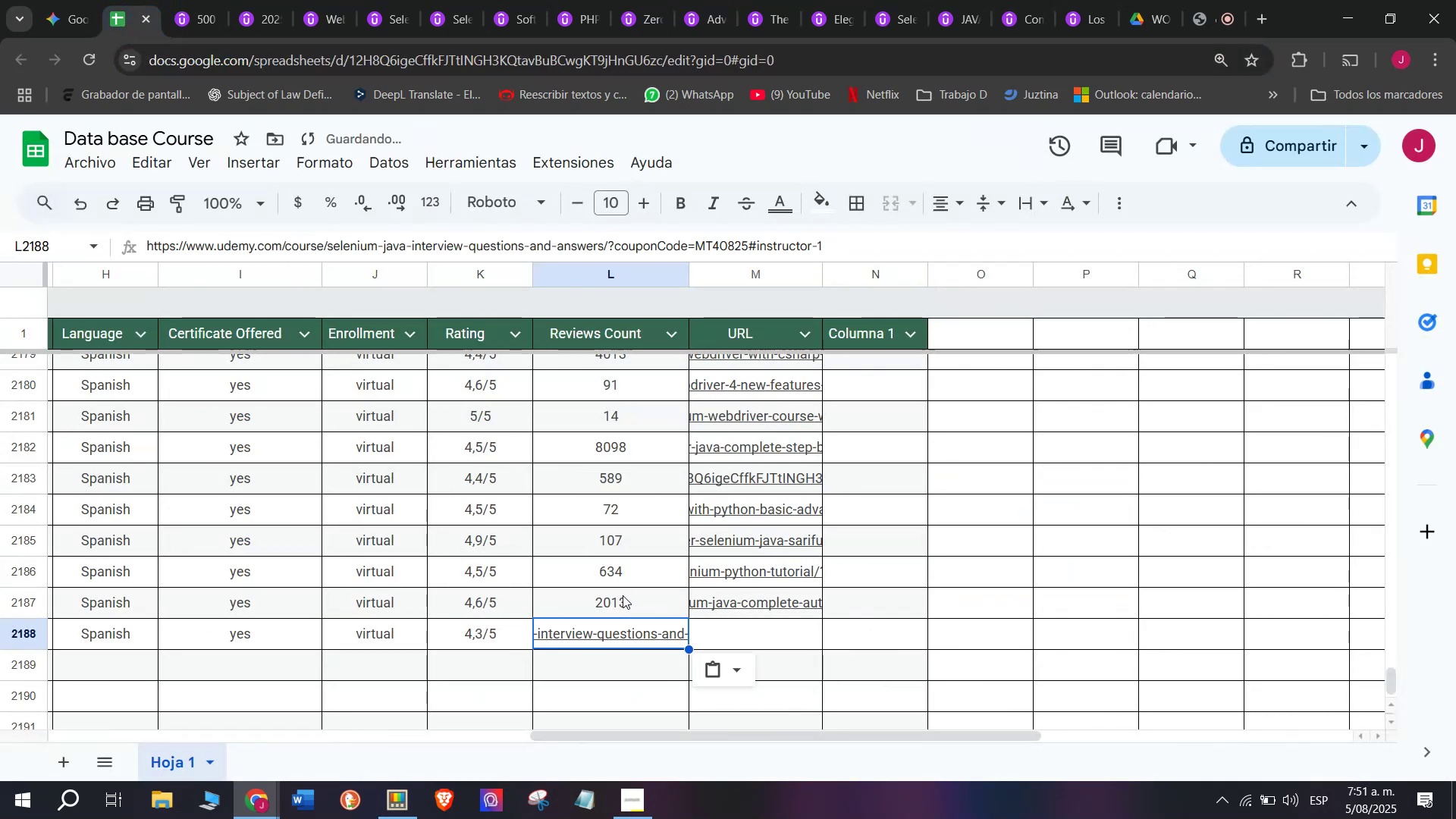 
key(Shift+ShiftLeft)
 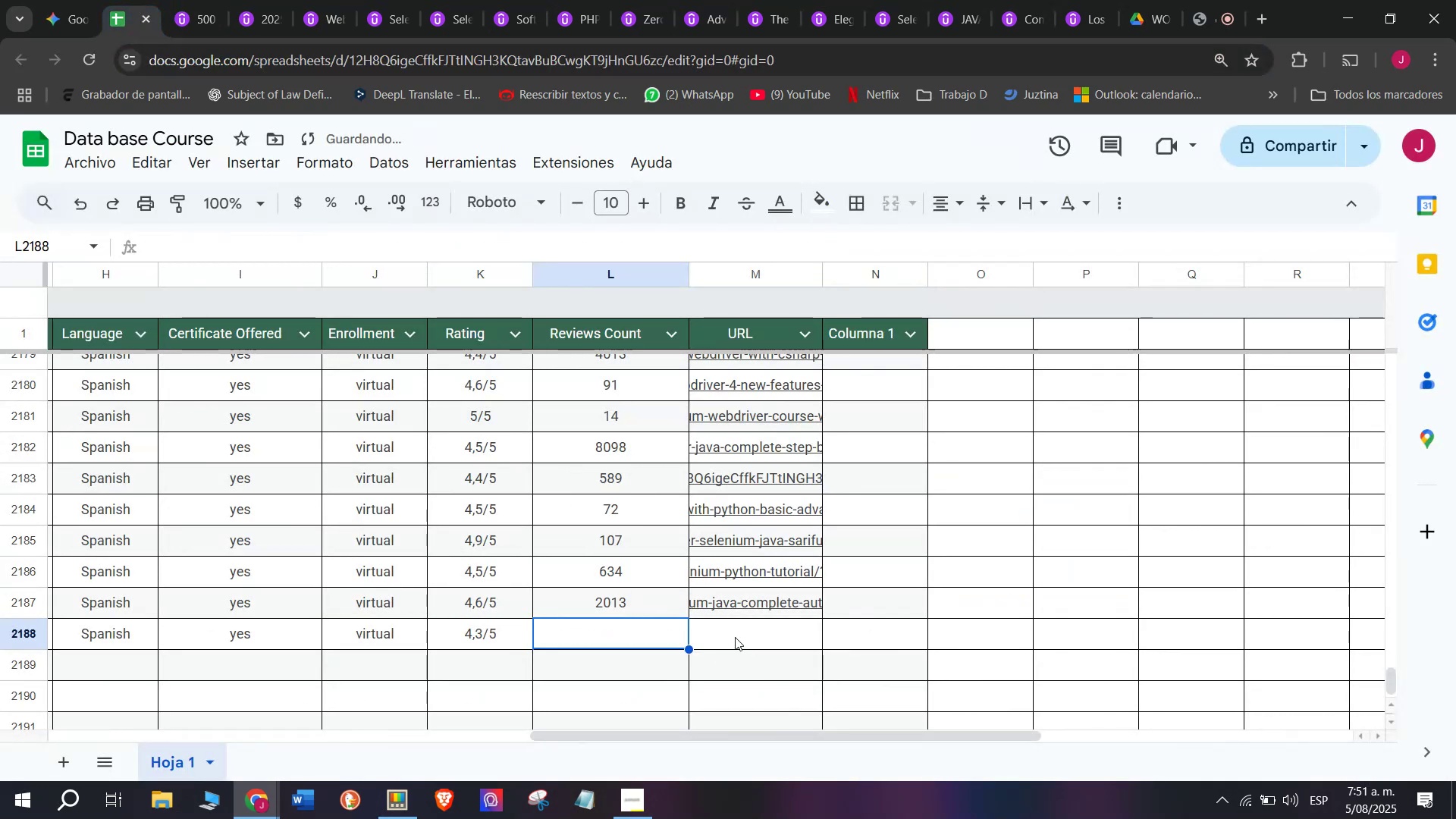 
key(Control+Shift+Z)
 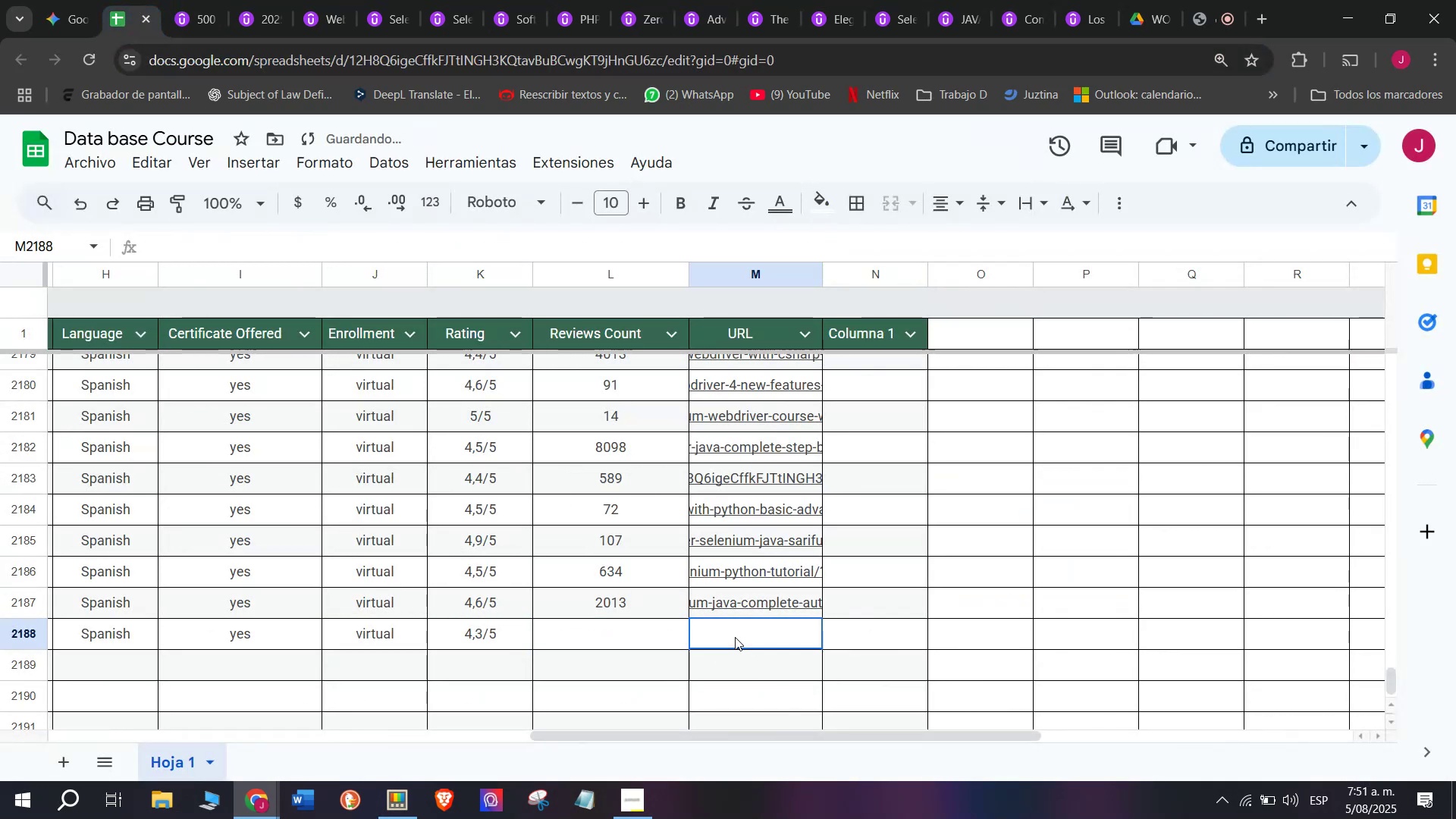 
double_click([735, 637])
 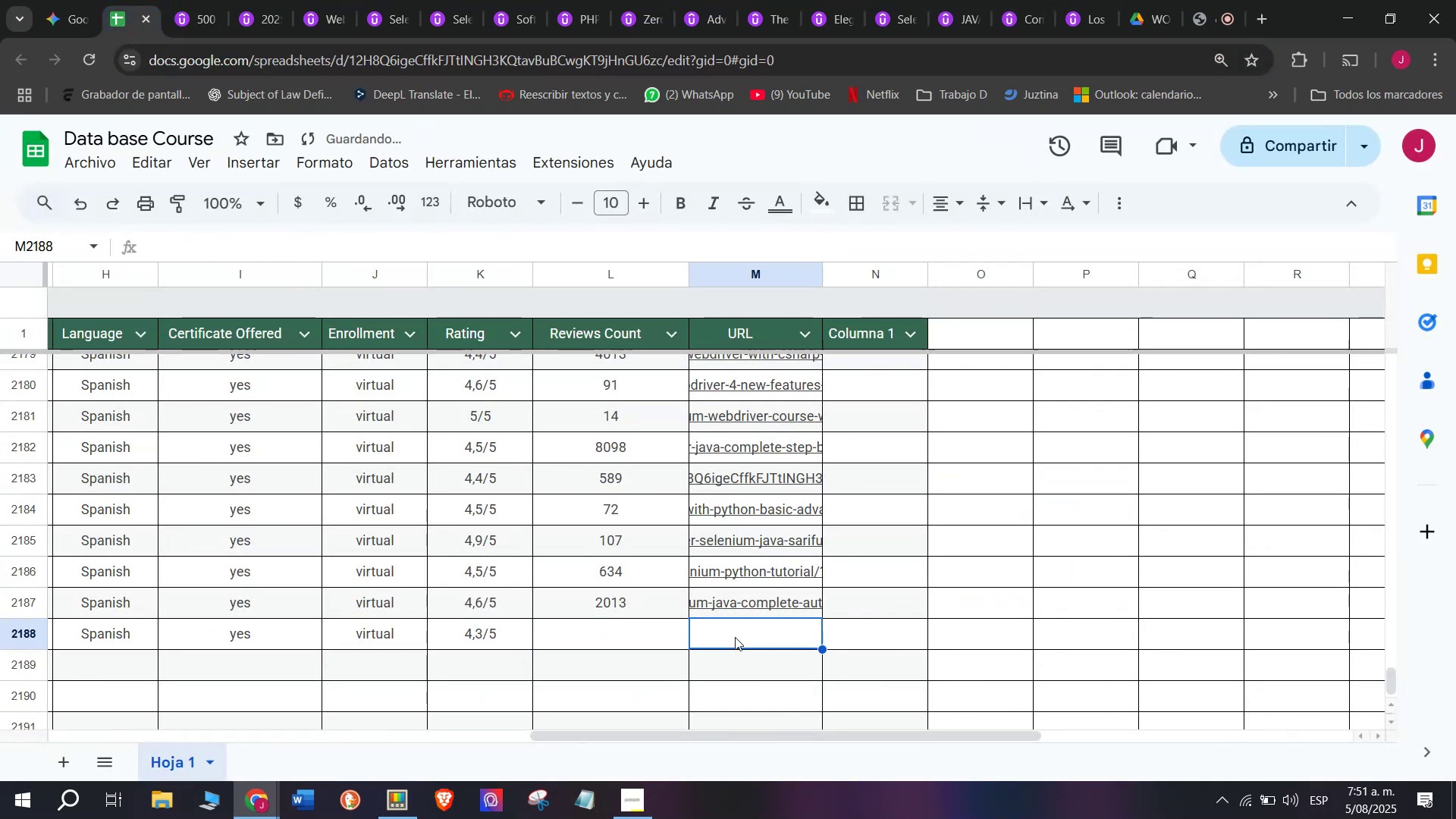 
key(Control+ControlLeft)
 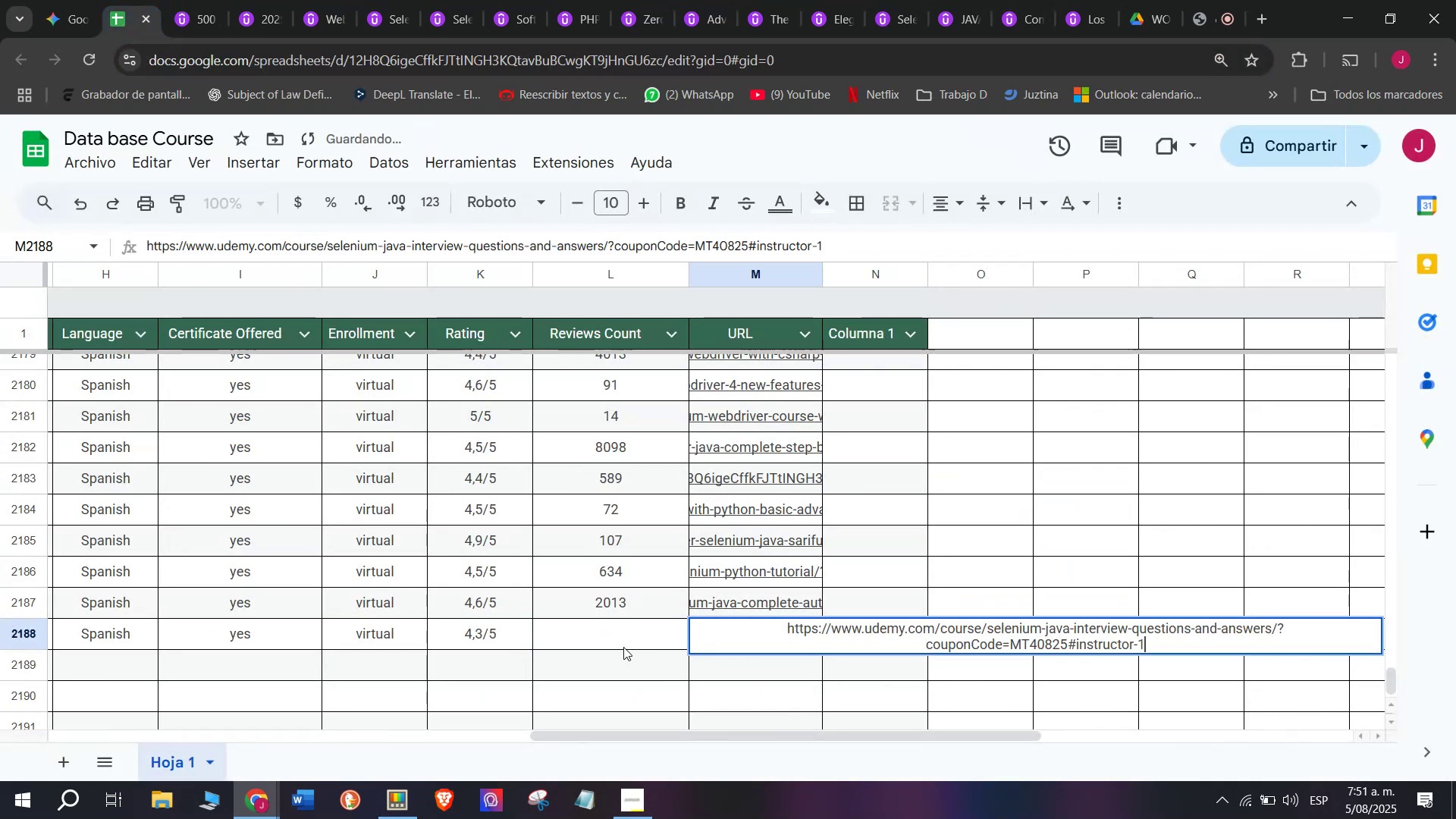 
key(Z)
 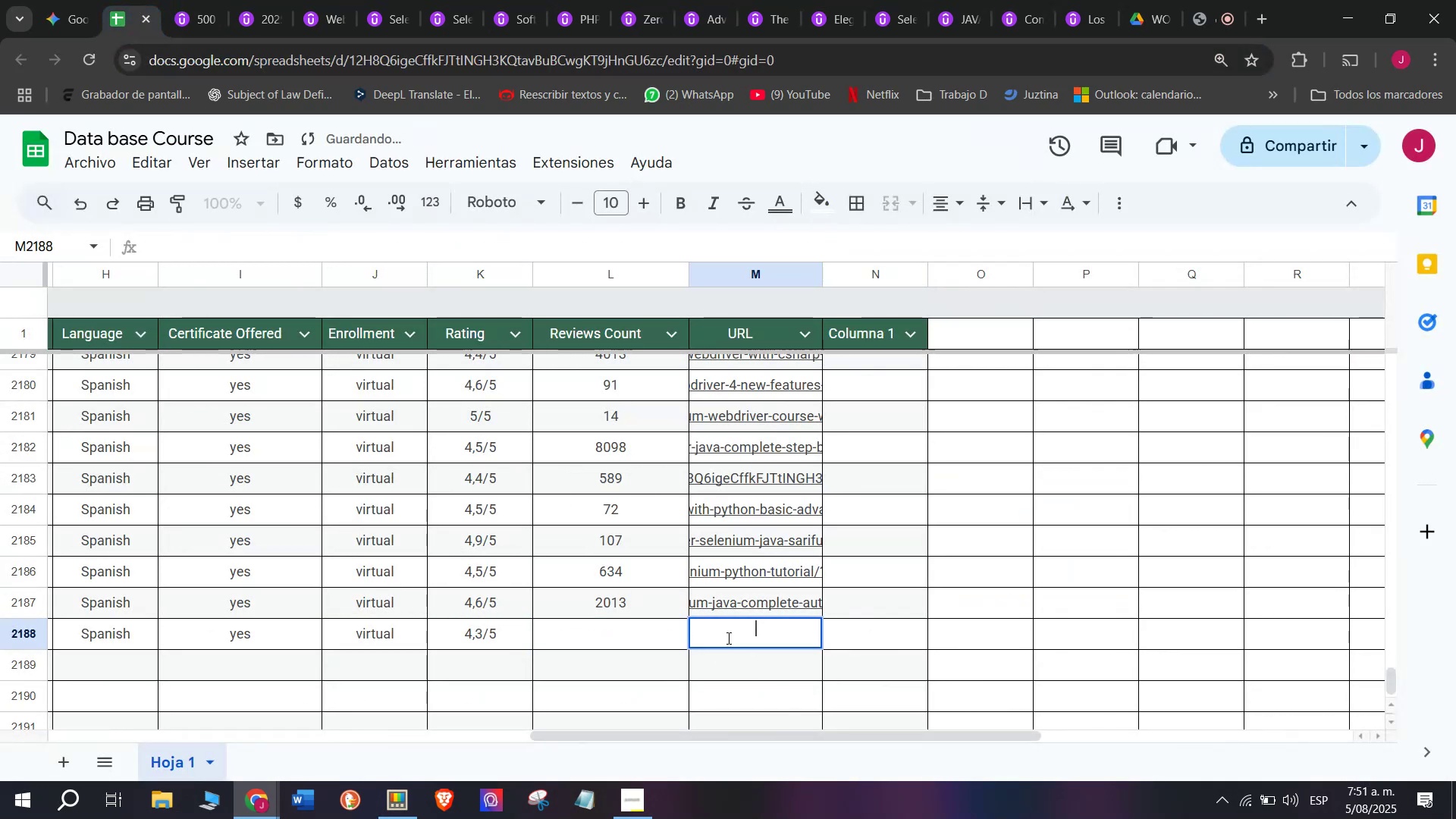 
key(Control+V)
 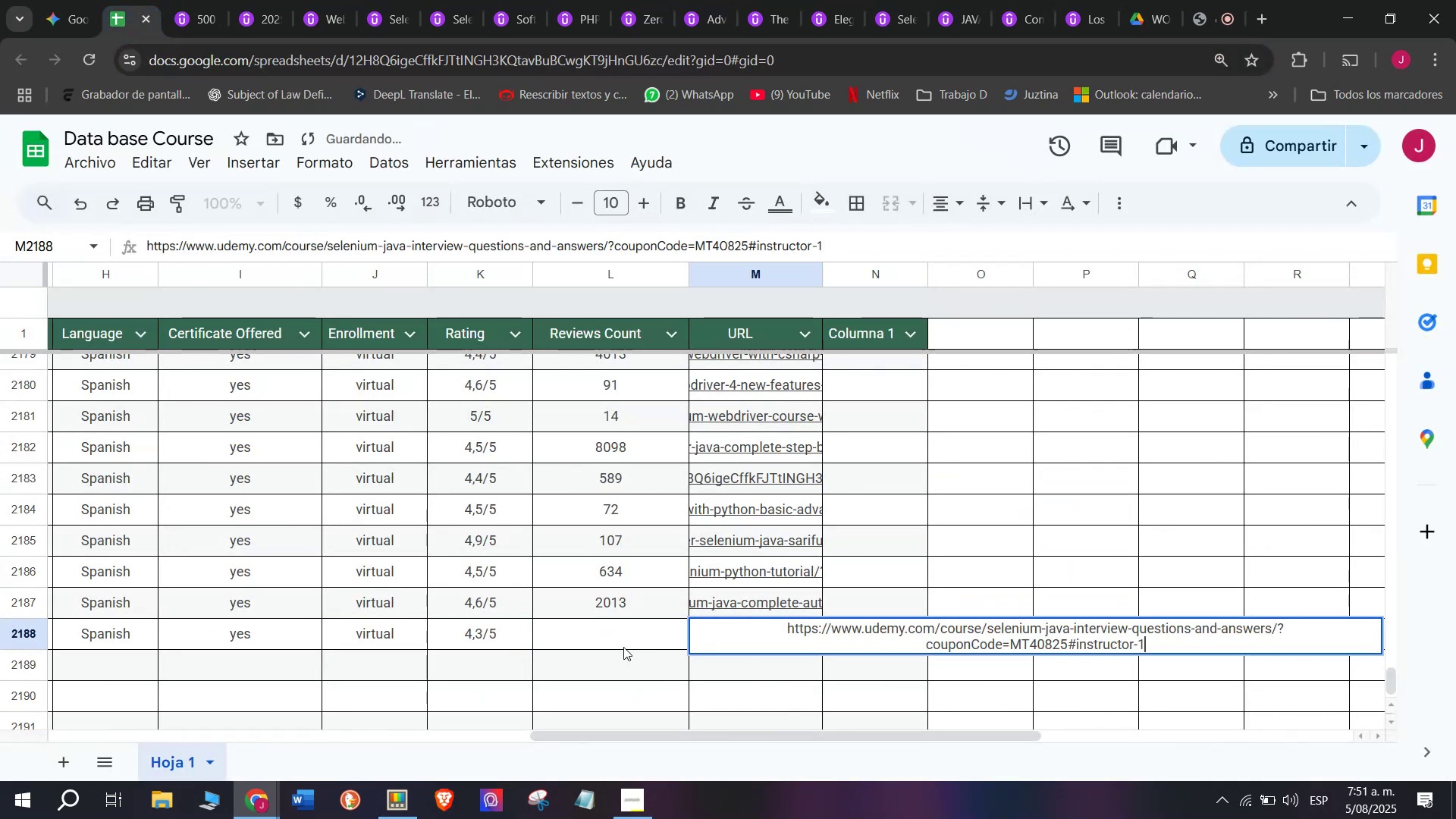 
left_click([623, 647])
 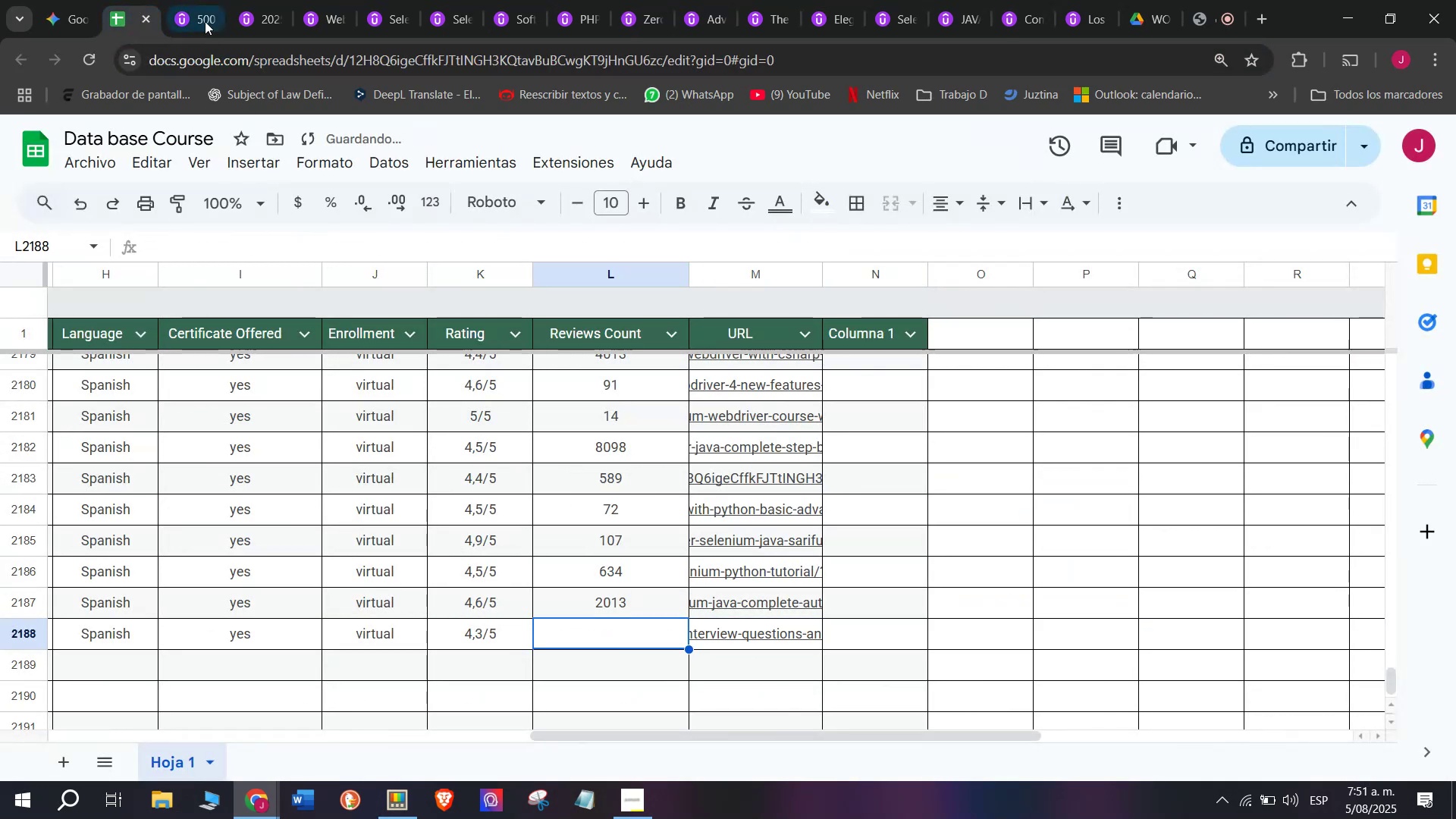 
left_click([192, 0])
 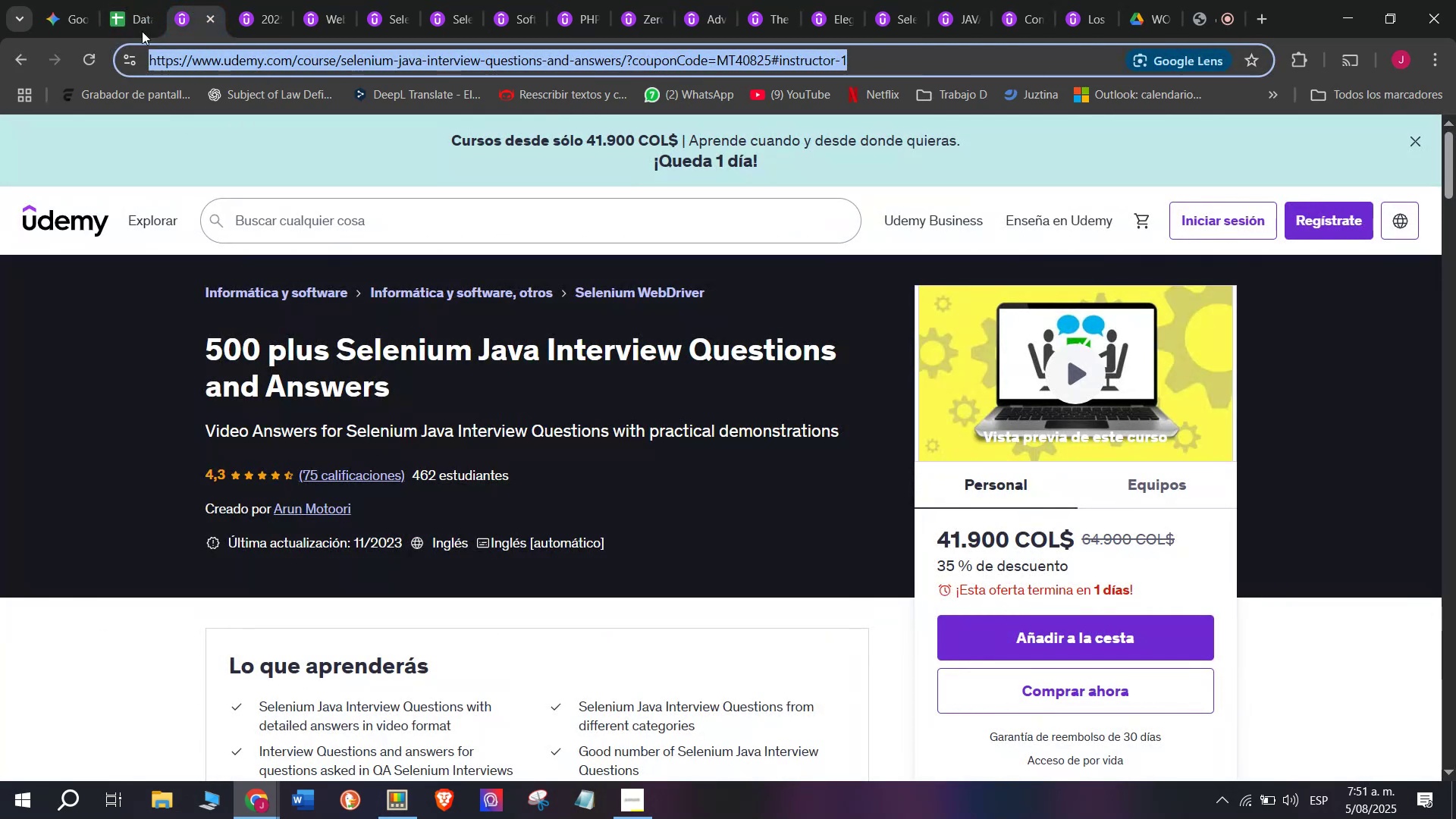 
left_click([124, 0])
 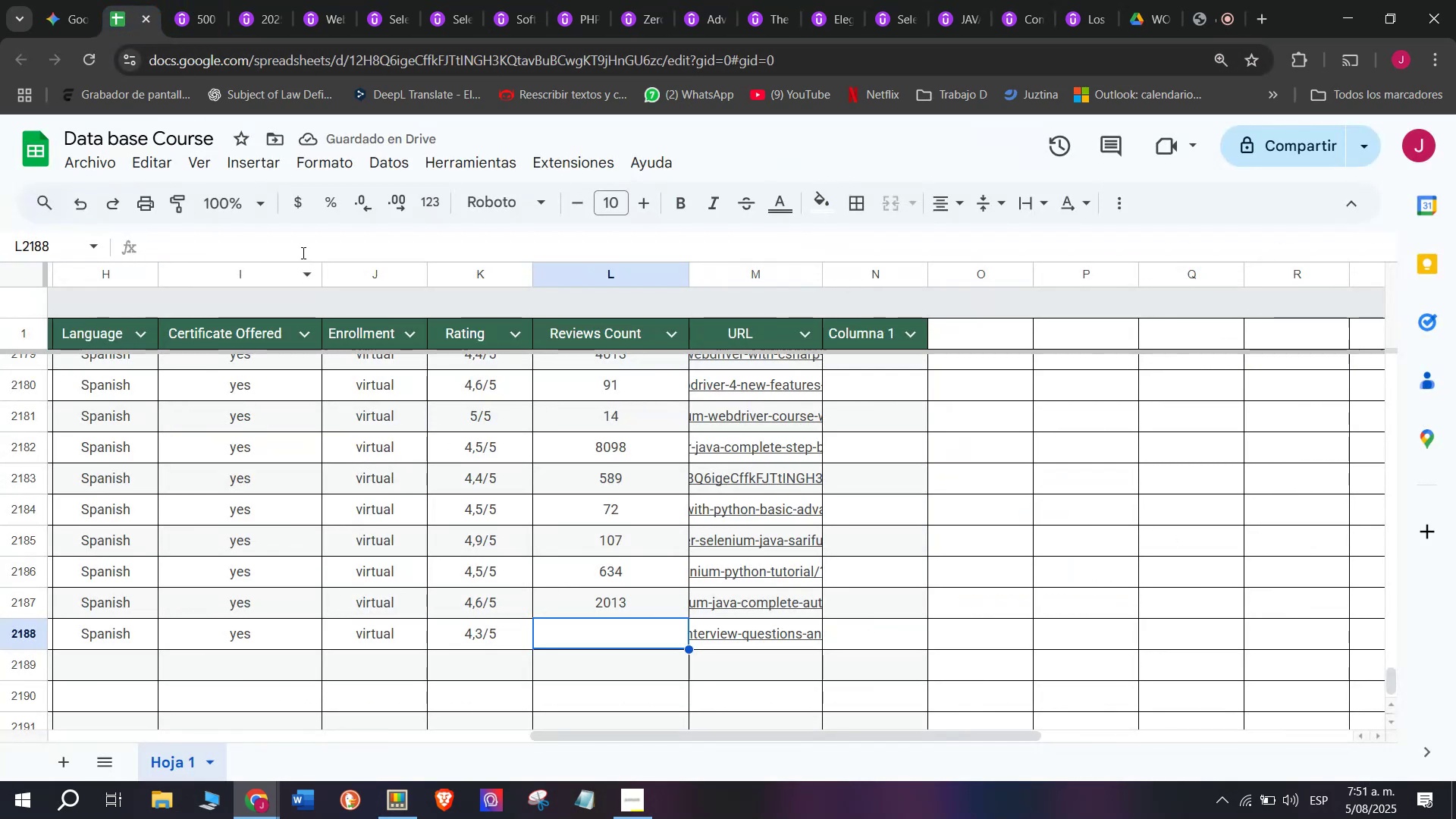 
left_click([186, 0])
 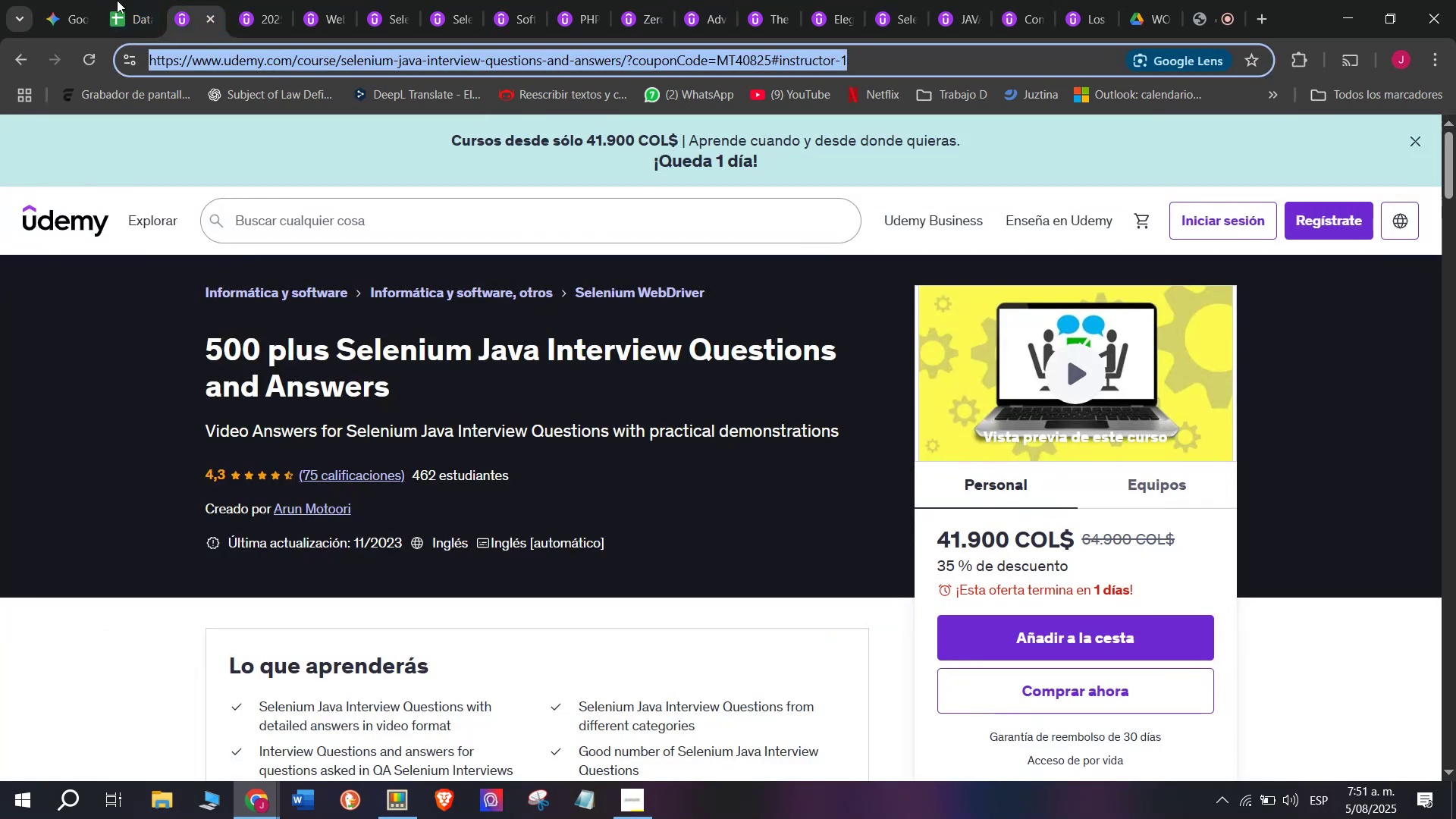 
left_click([126, 0])
 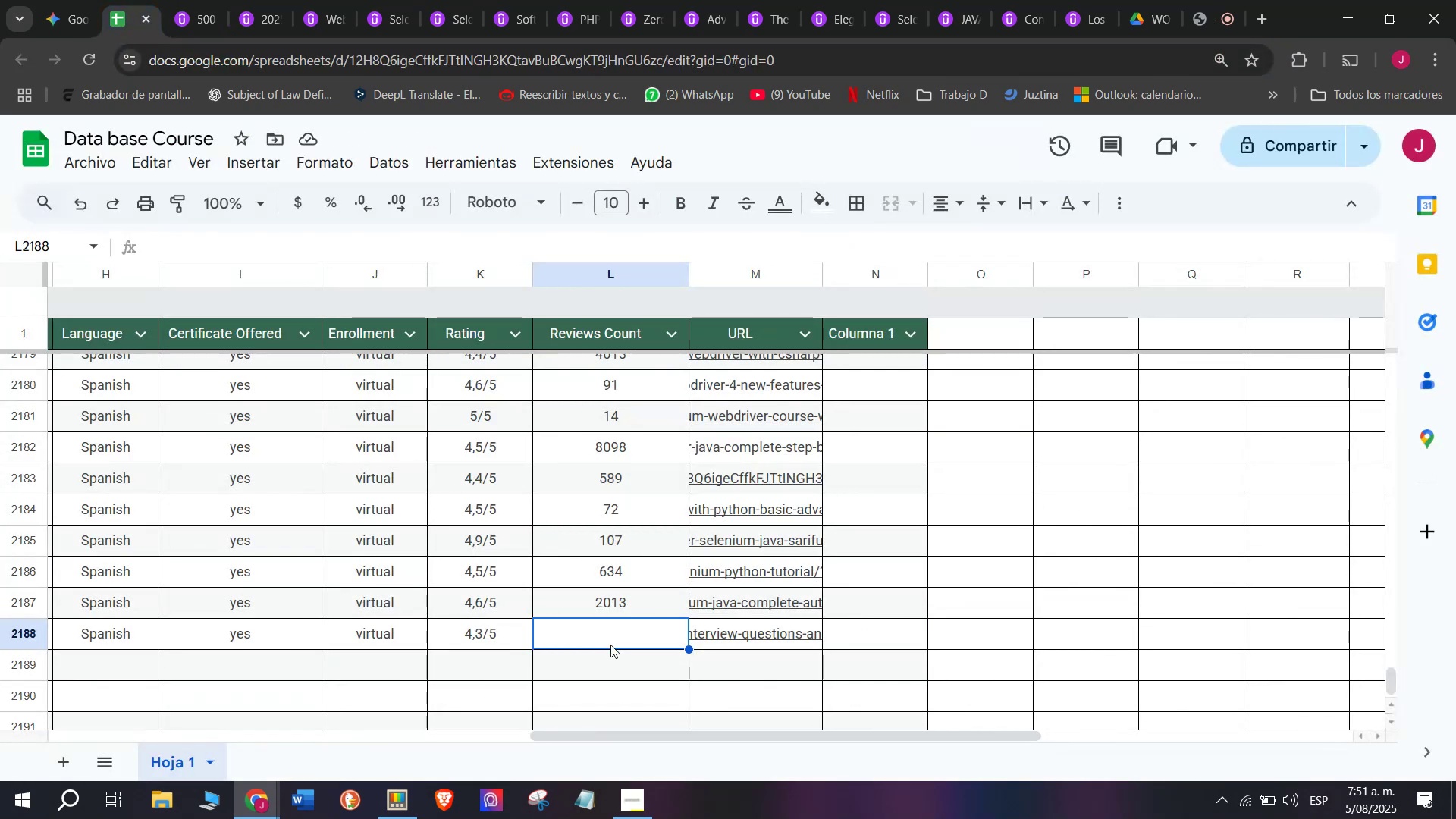 
left_click([187, 2])
 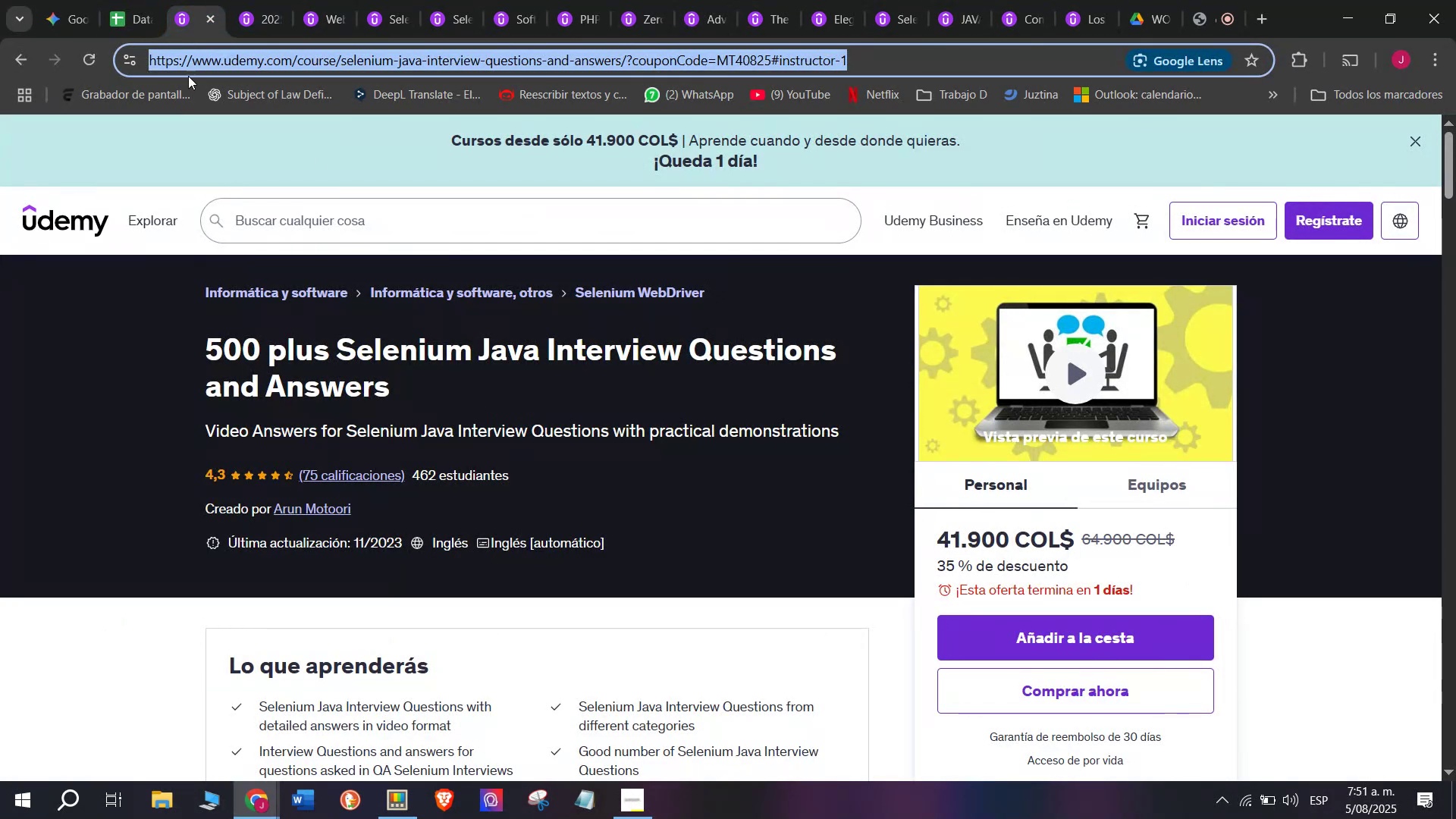 
left_click([145, 0])
 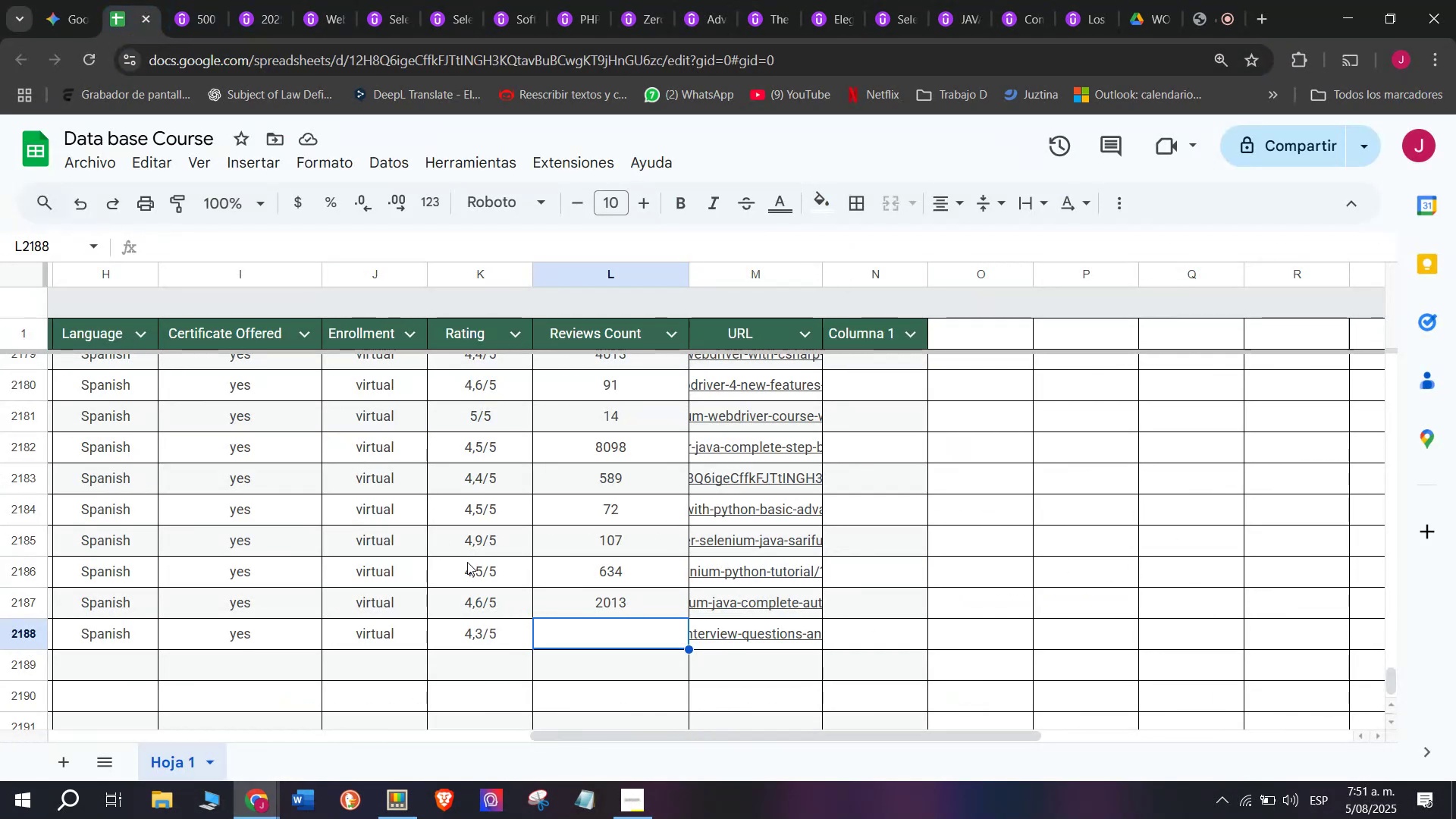 
type(75)
 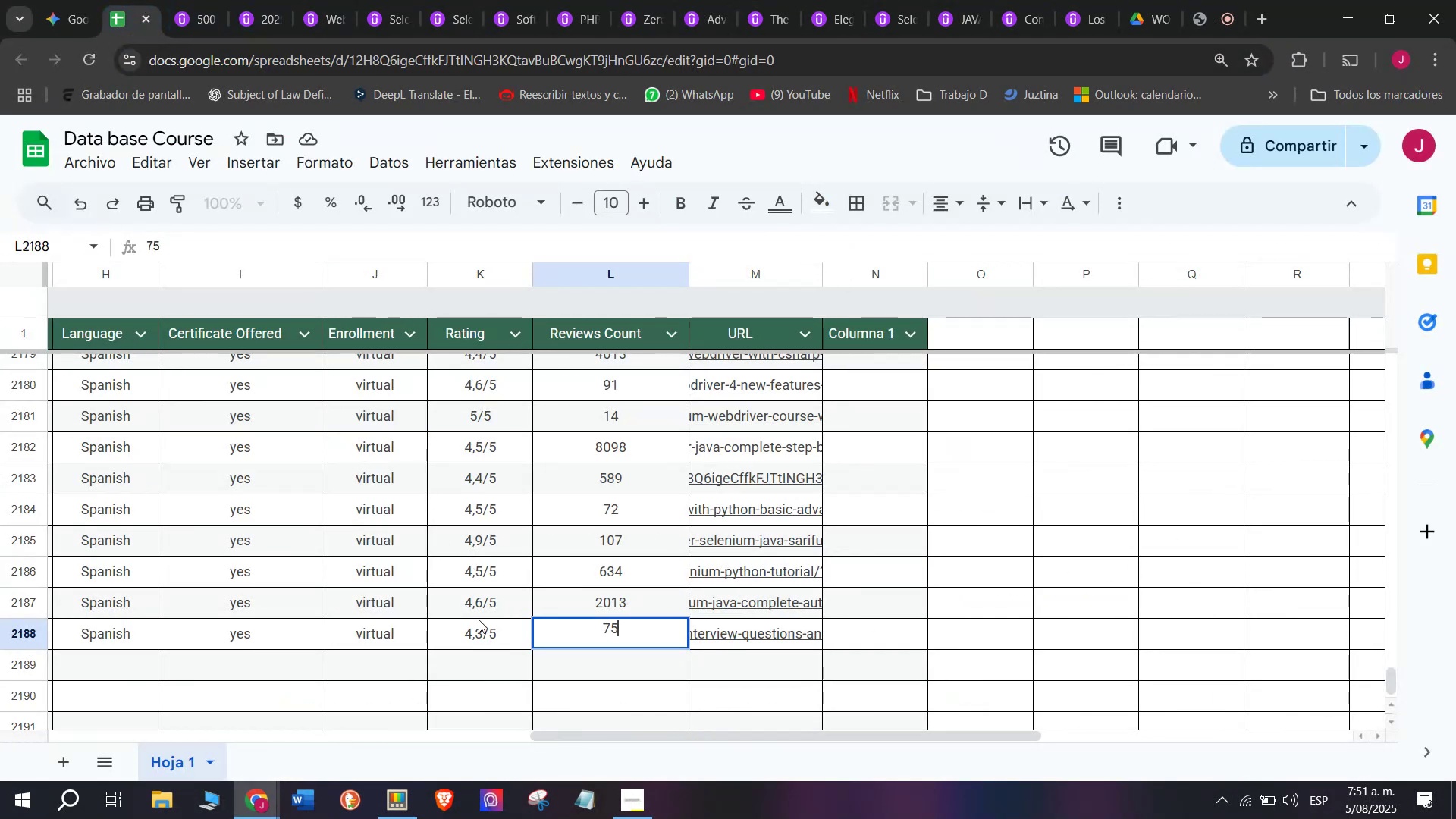 
scroll: coordinate [238, 666], scroll_direction: up, amount: 3.0
 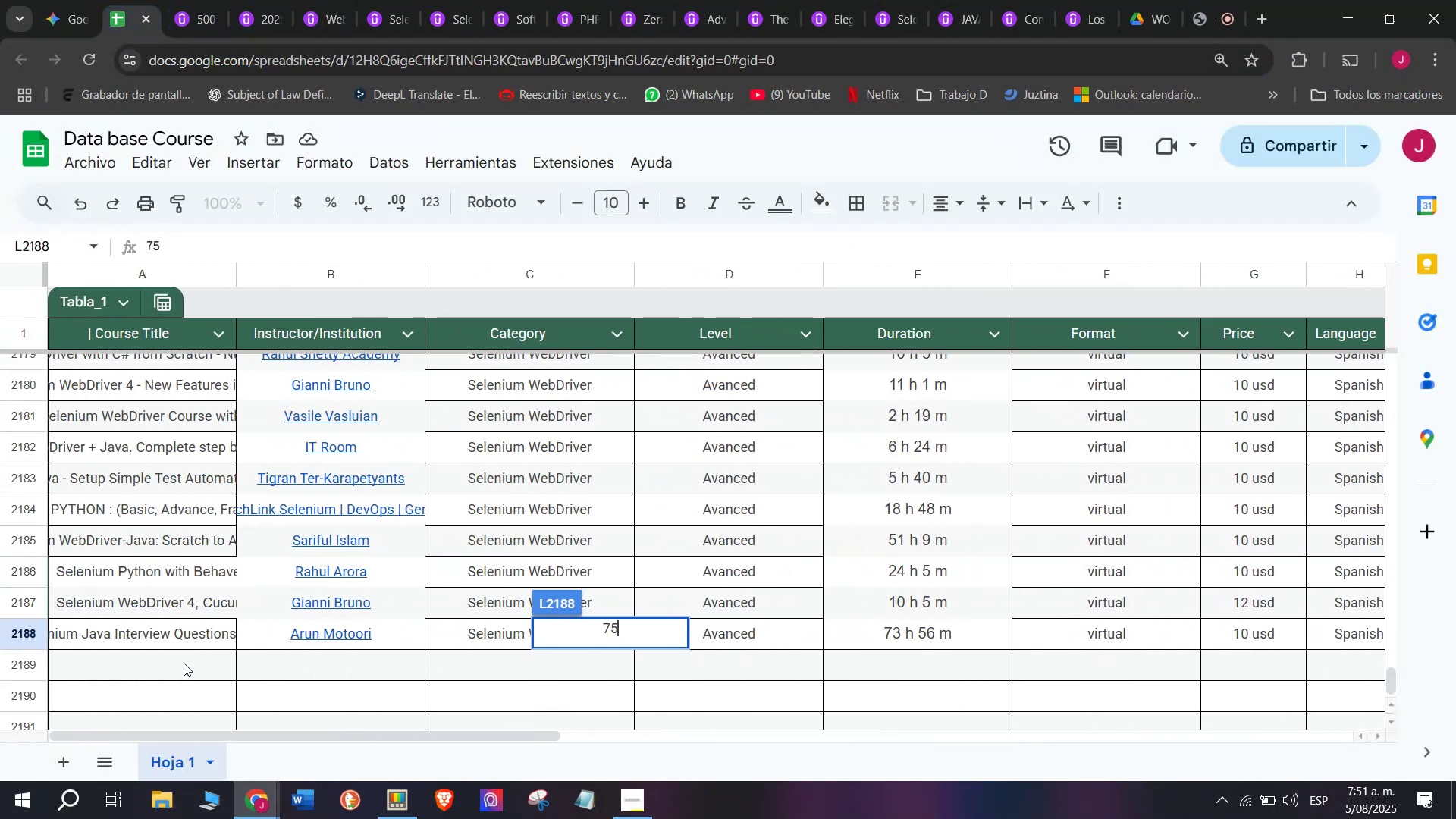 
left_click([184, 664])
 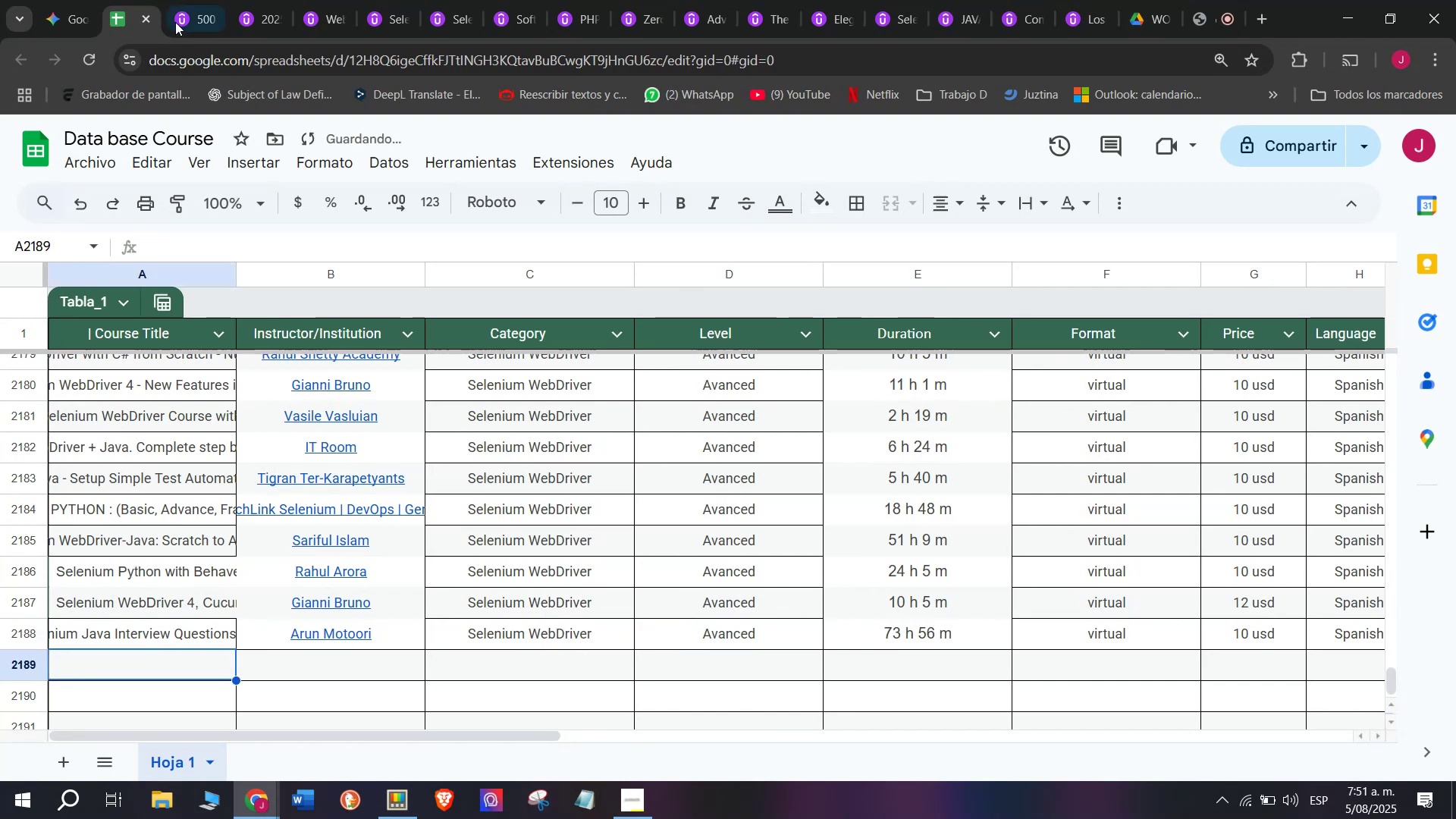 
left_click([212, 0])
 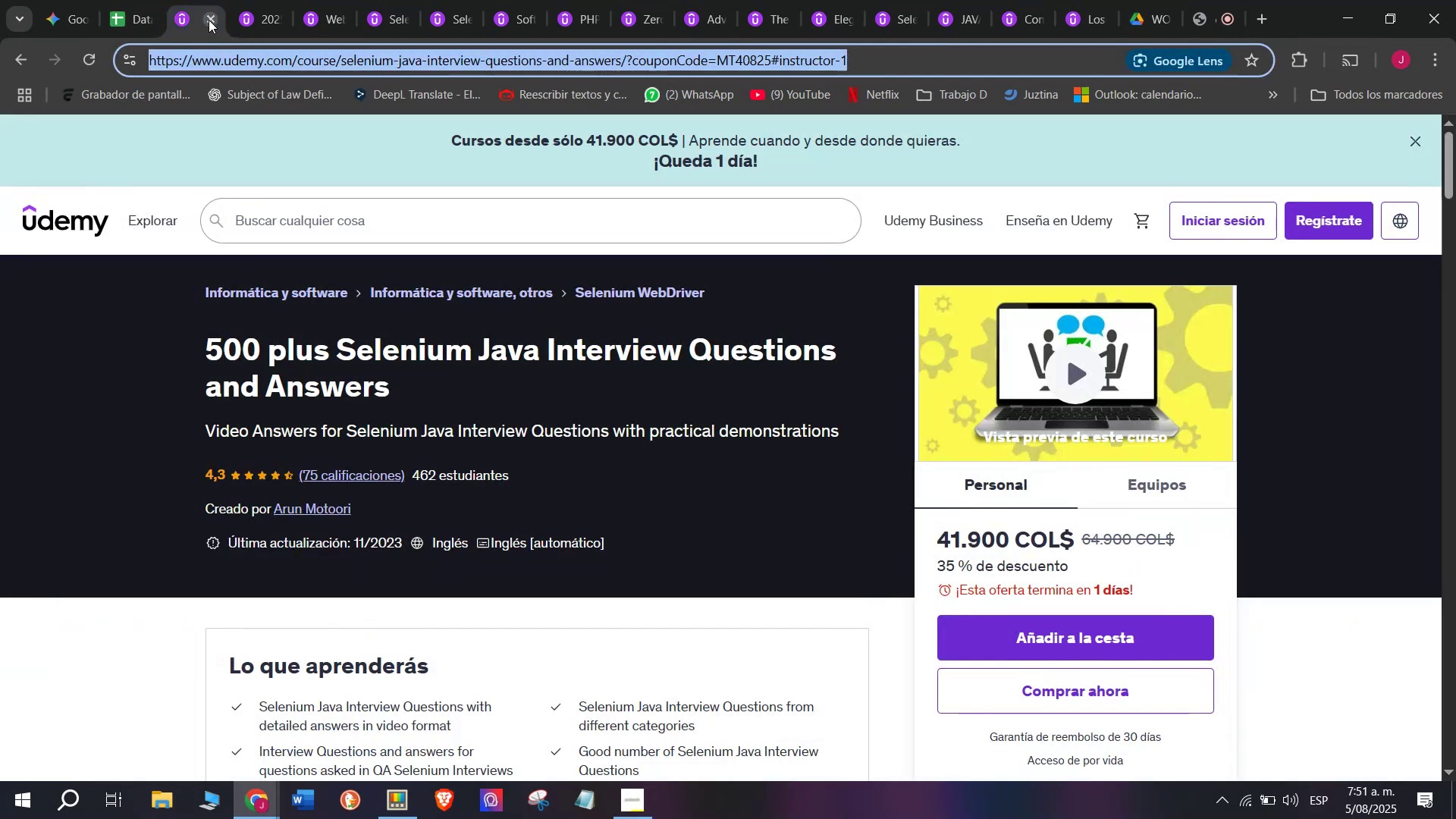 
left_click([209, 20])
 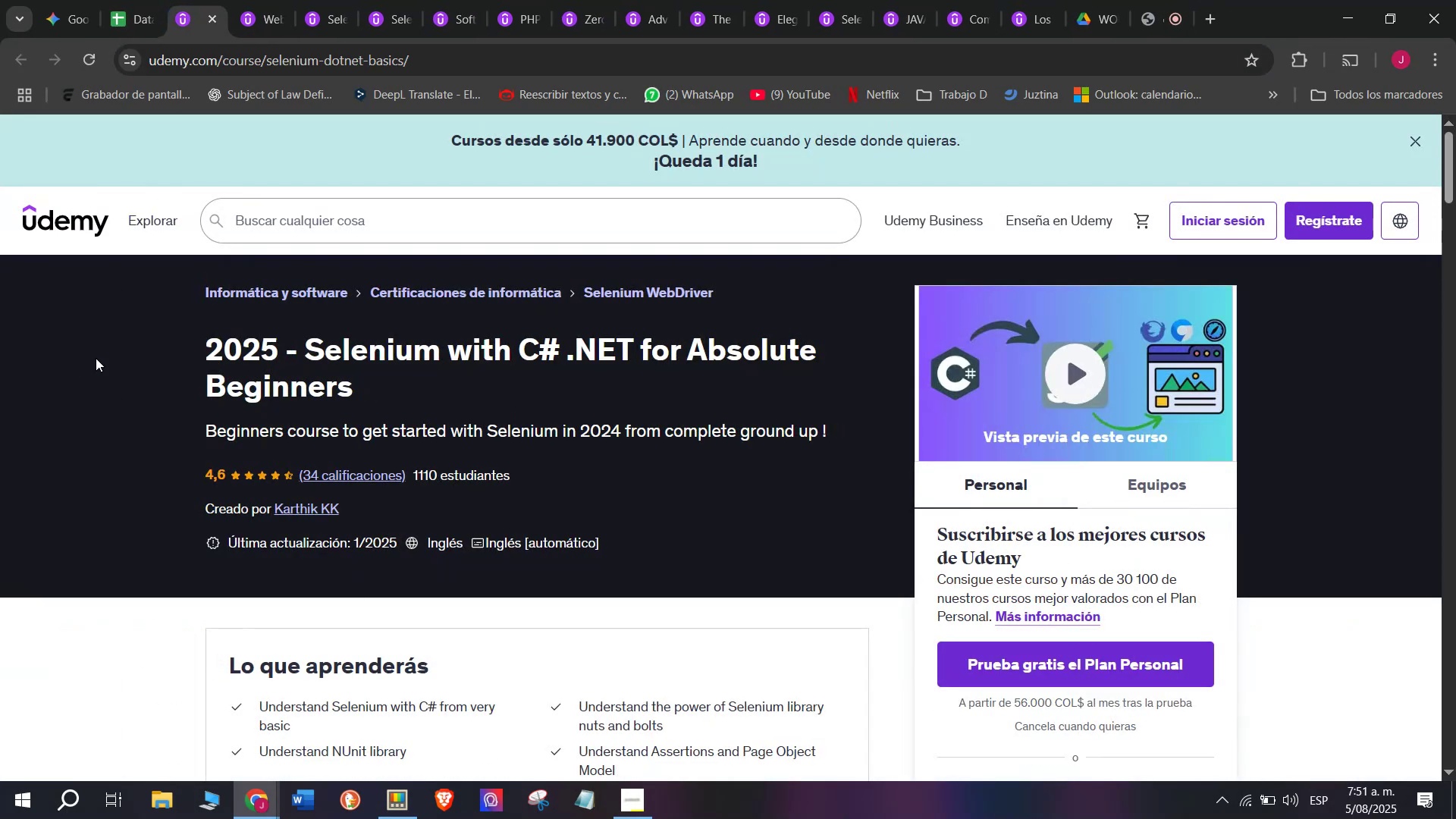 
left_click_drag(start_coordinate=[155, 333], to_coordinate=[374, 400])
 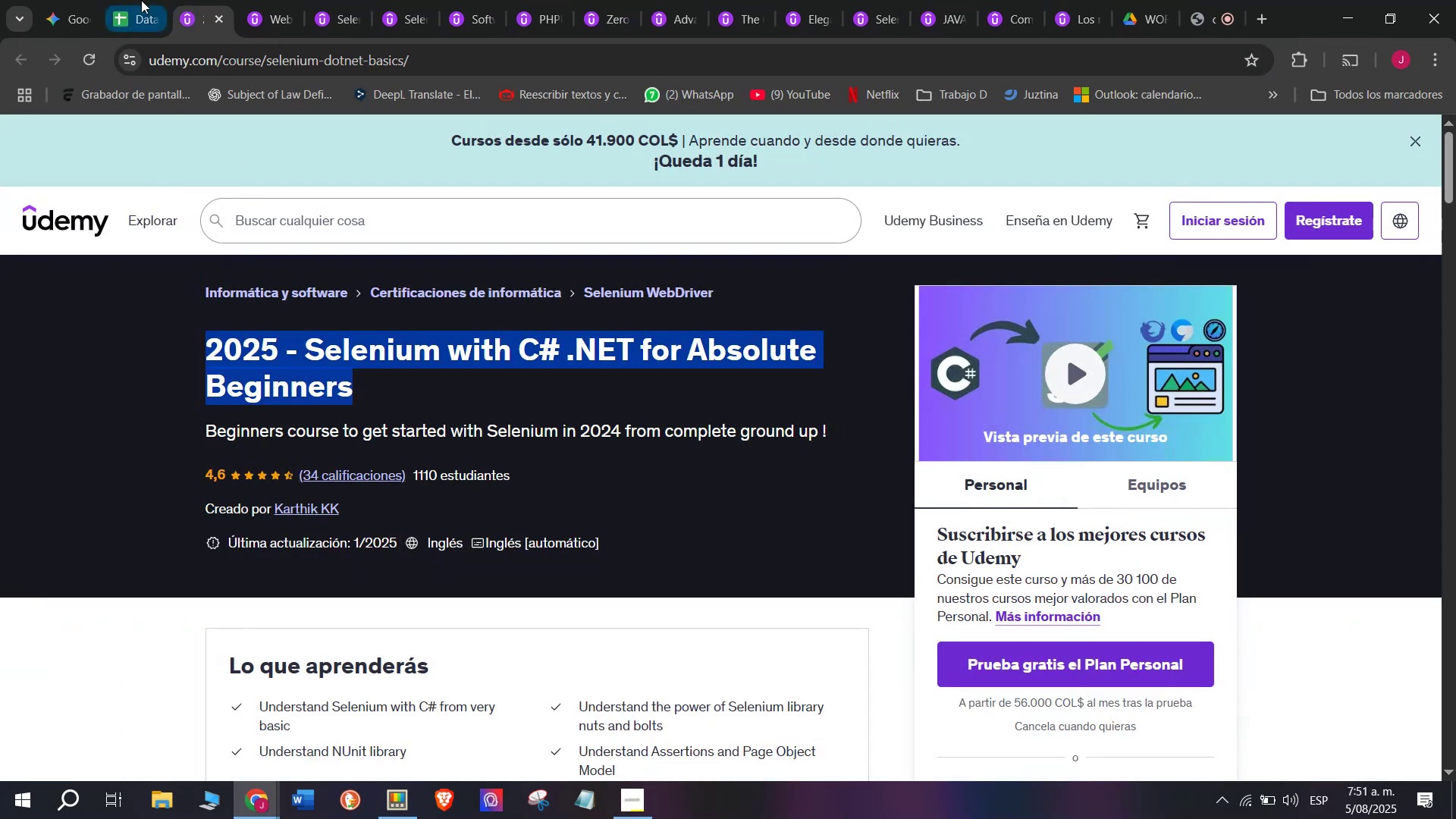 
key(Break)
 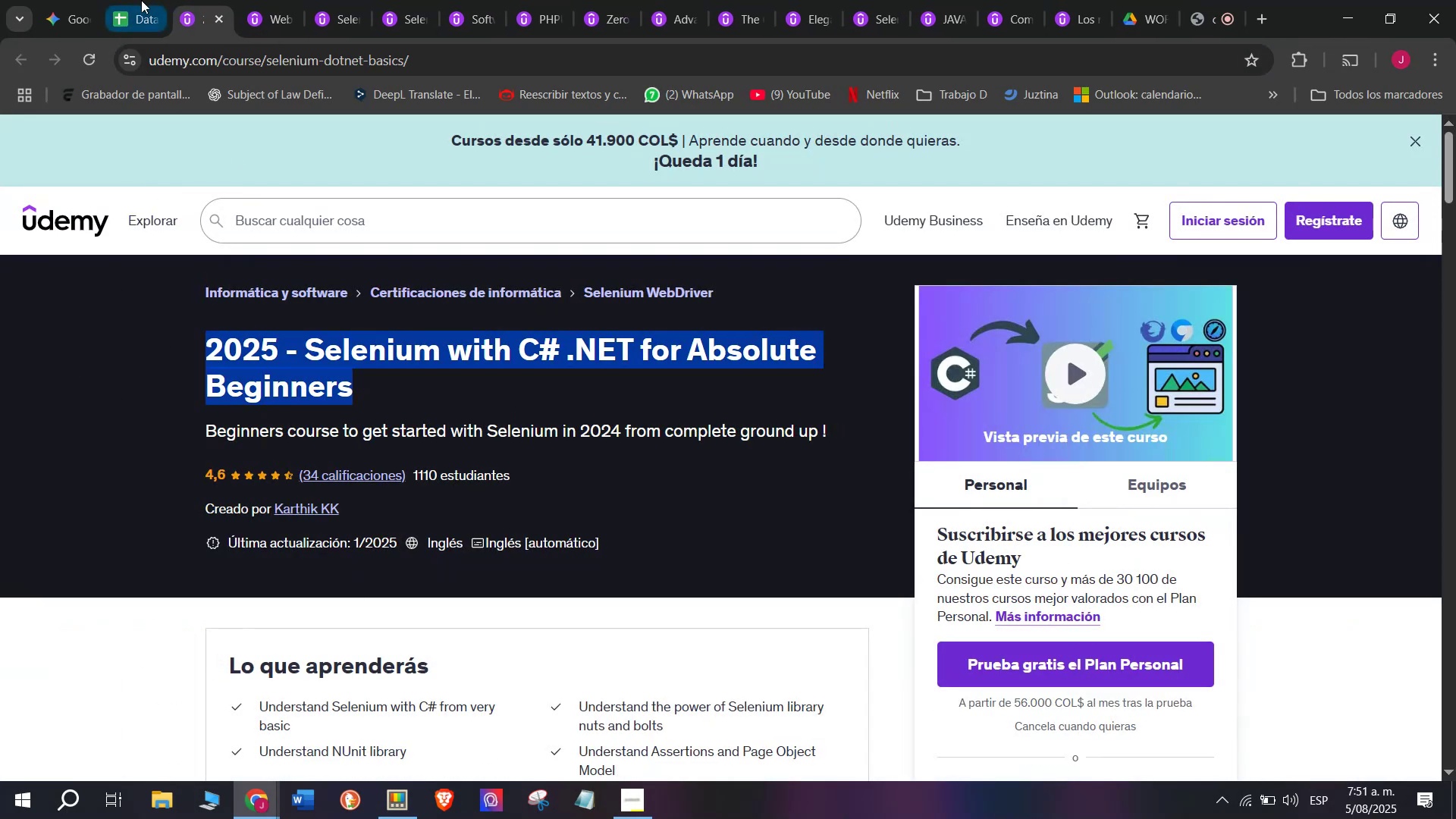 
key(Control+ControlLeft)
 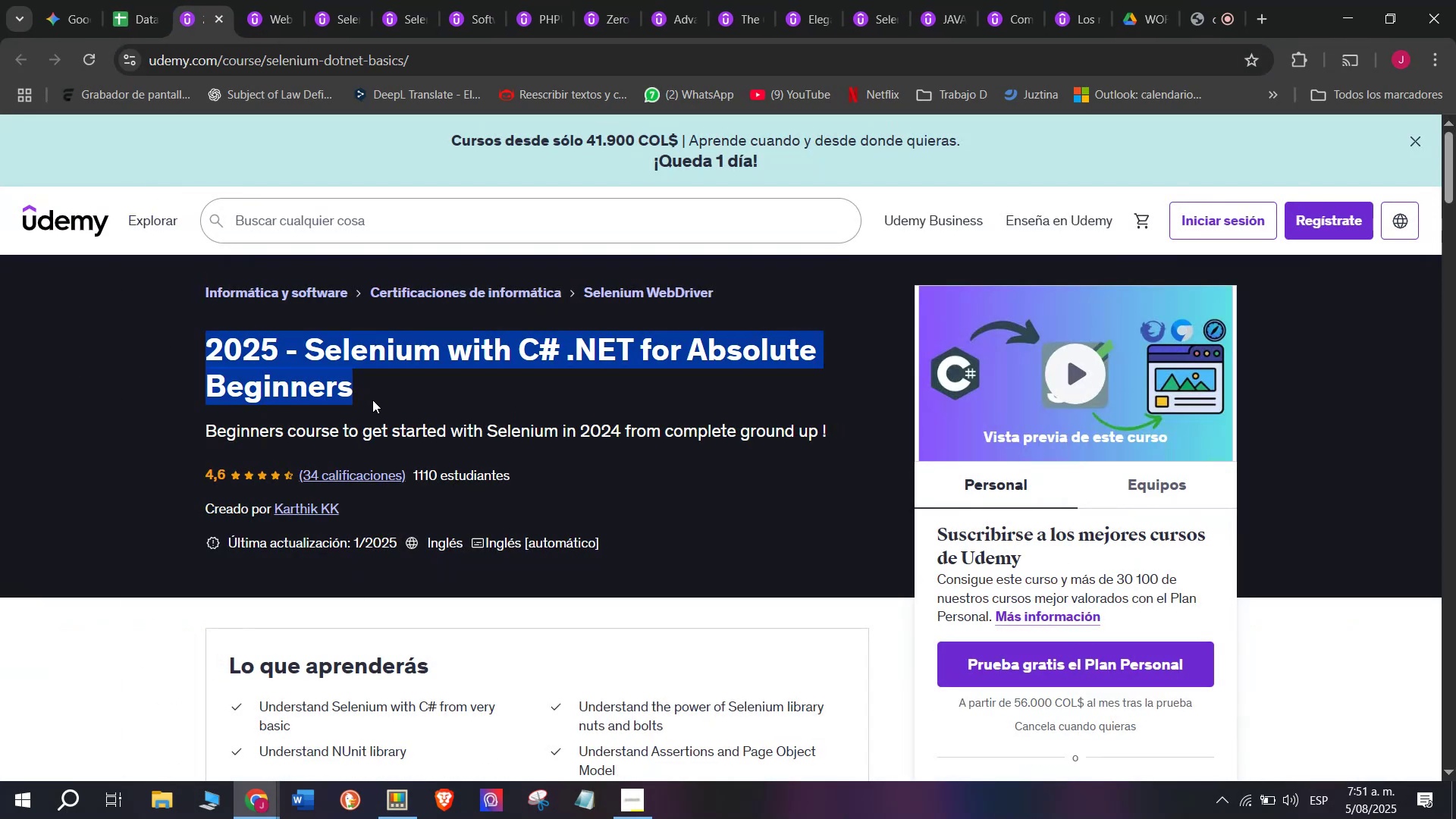 
key(Control+C)
 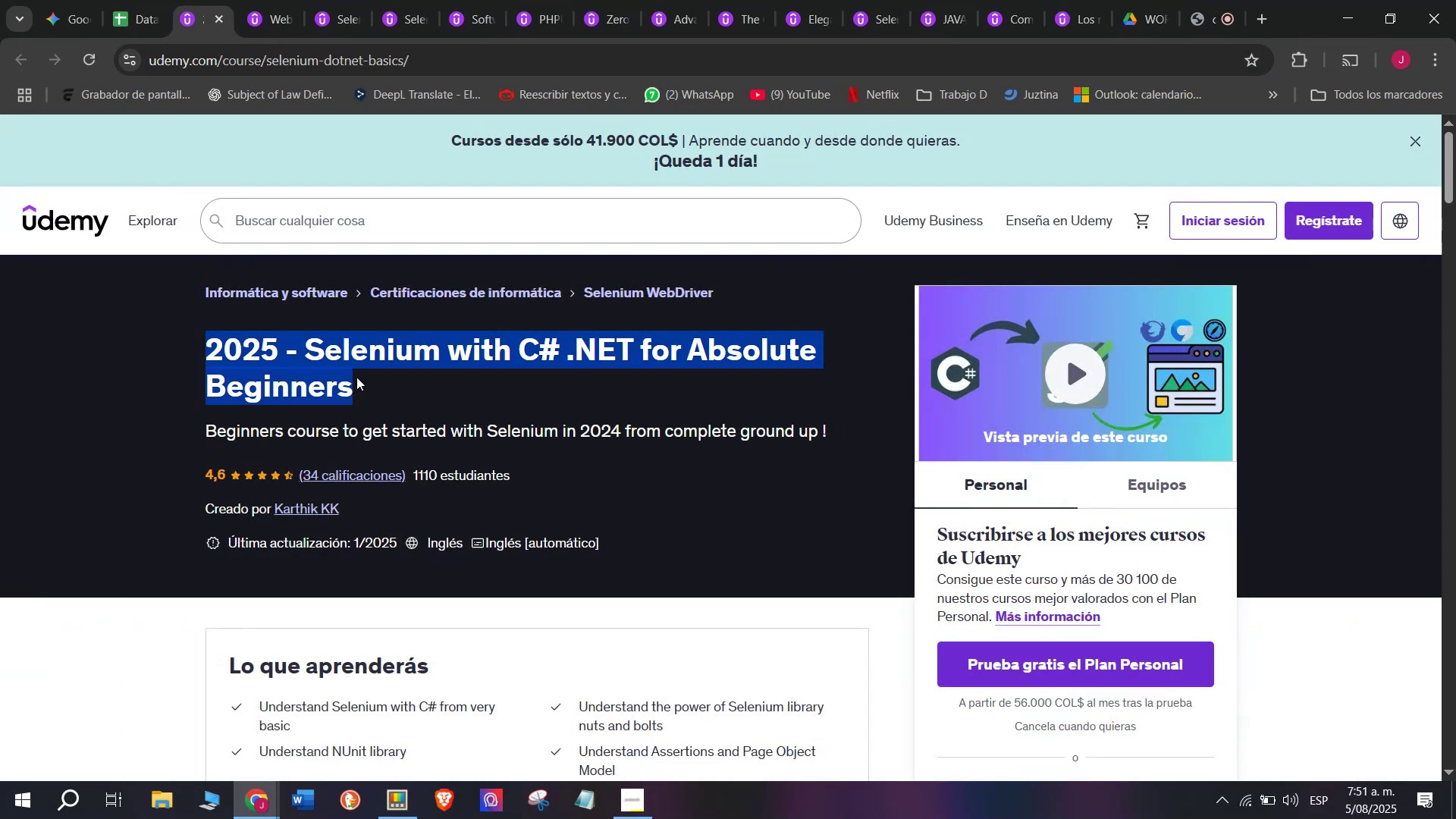 
key(Control+ControlLeft)
 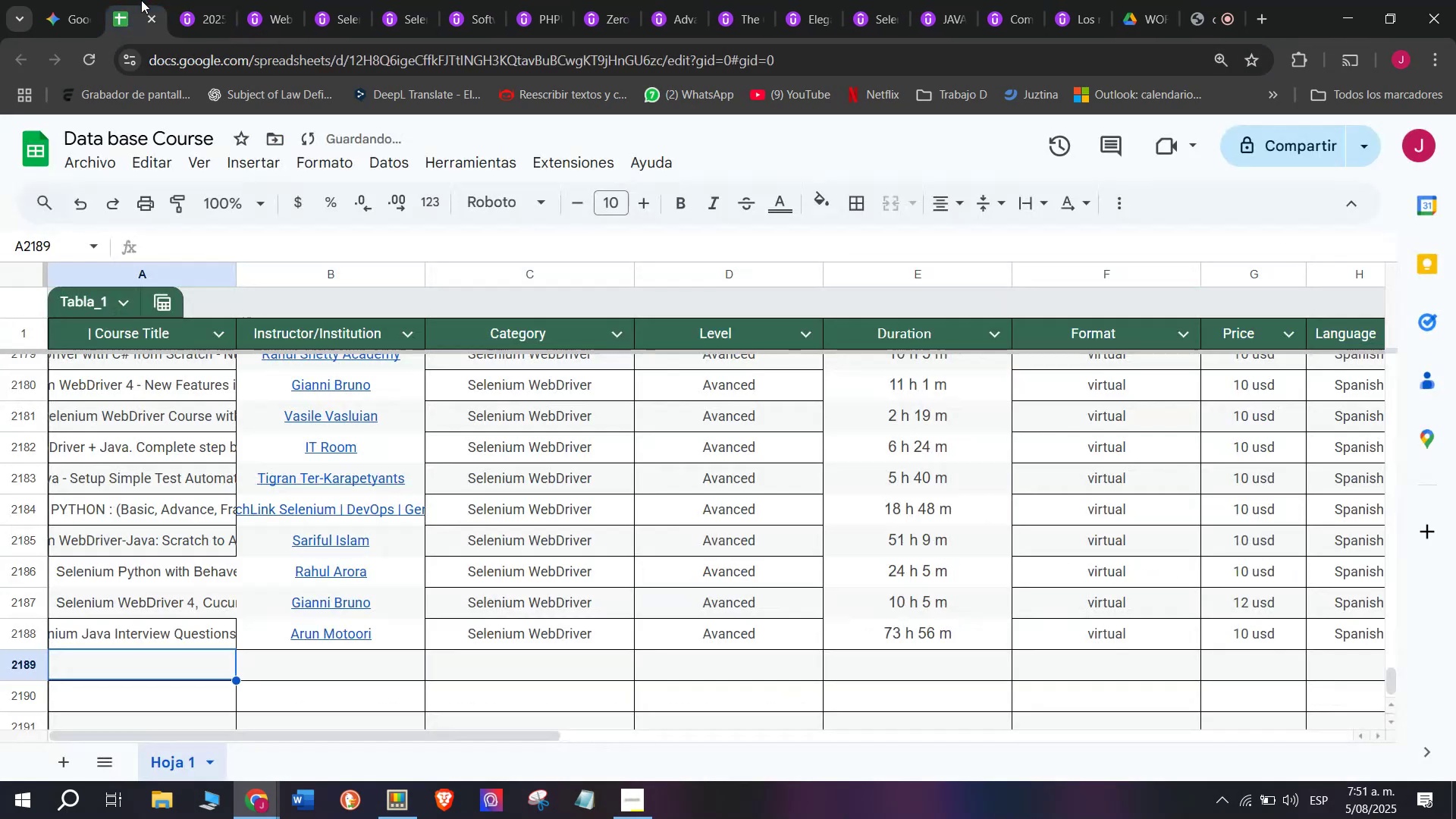 
key(Break)
 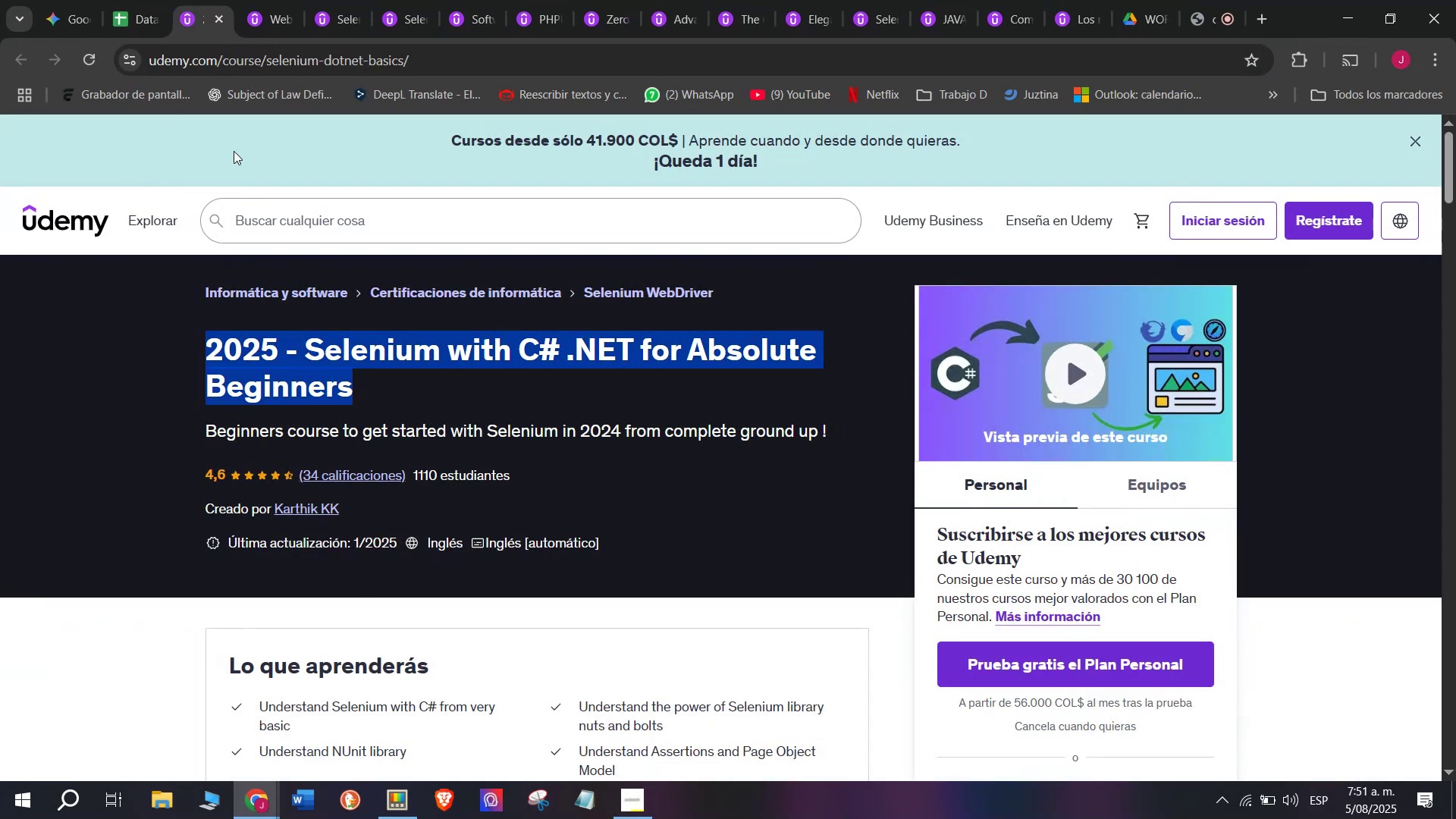 
key(Control+C)
 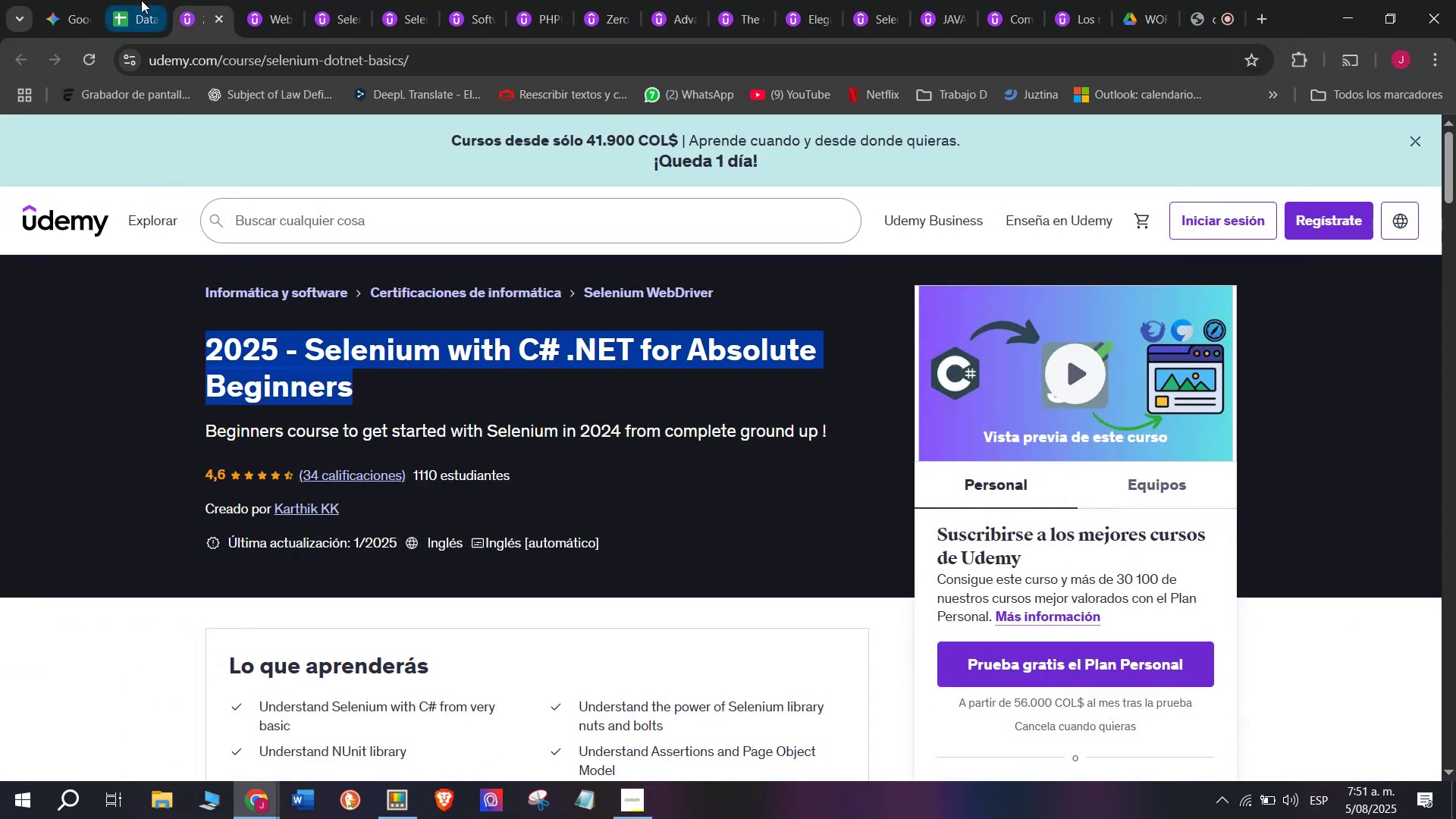 
left_click([141, 0])
 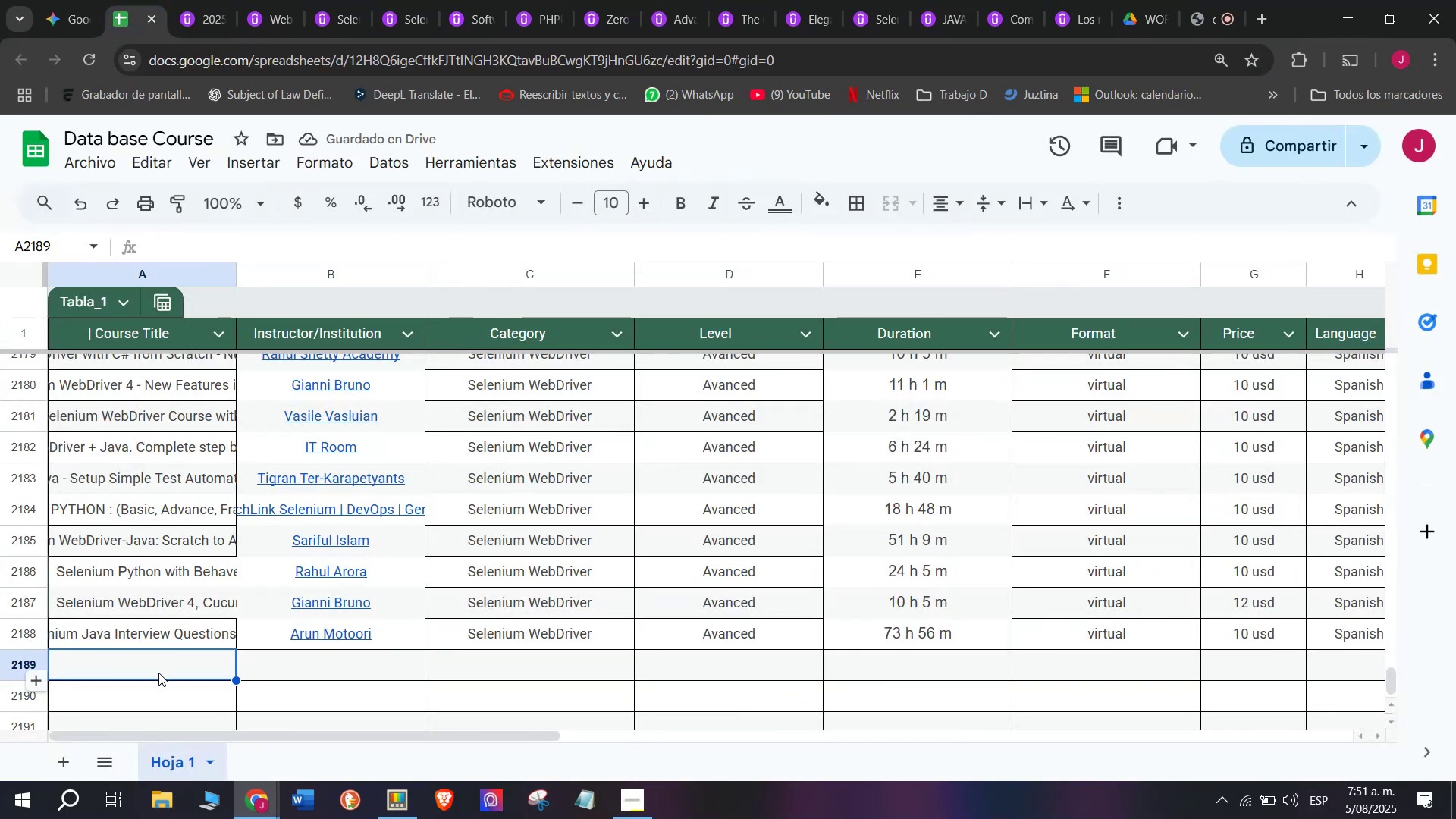 
double_click([158, 673])
 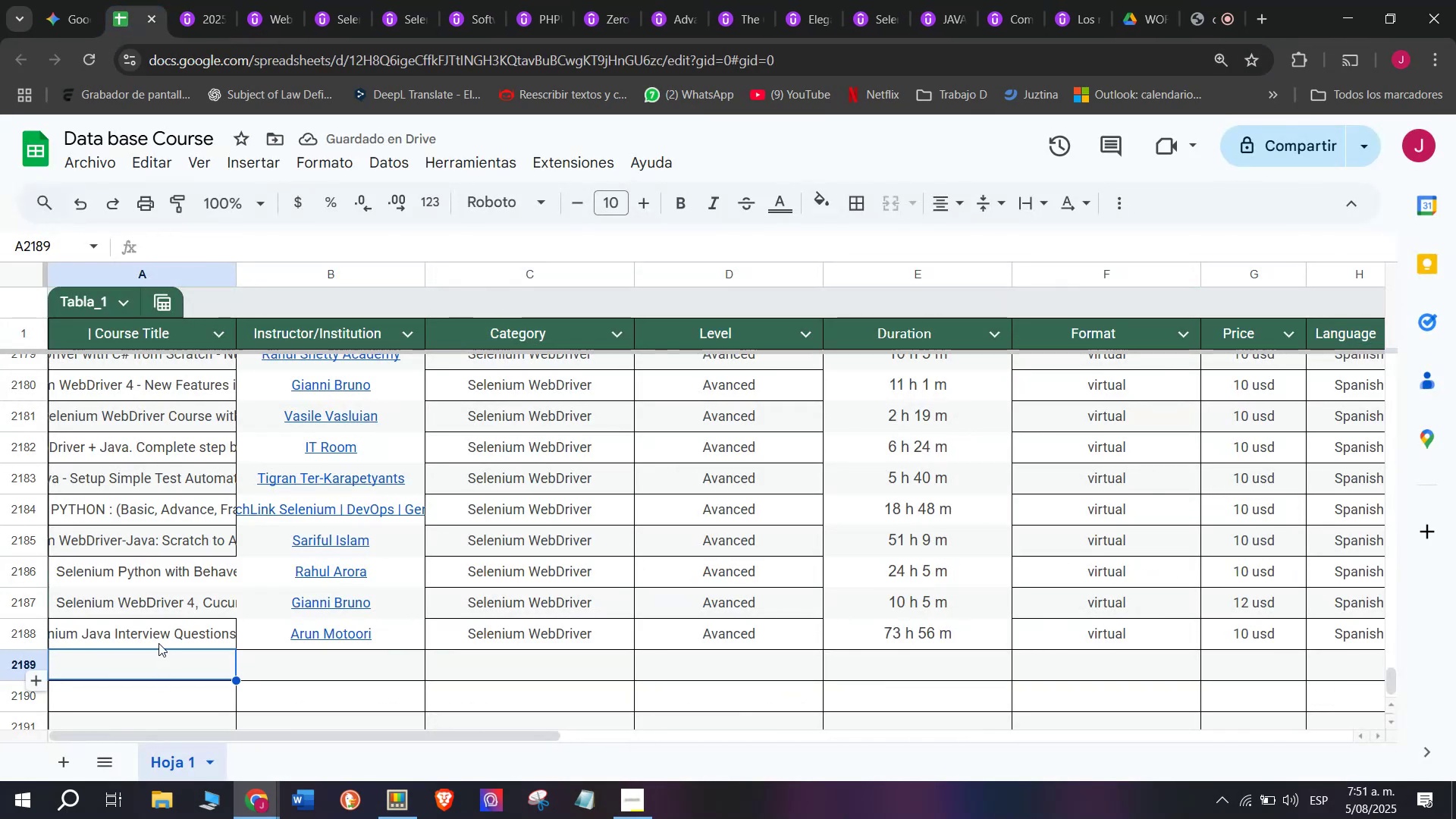 
key(Z)
 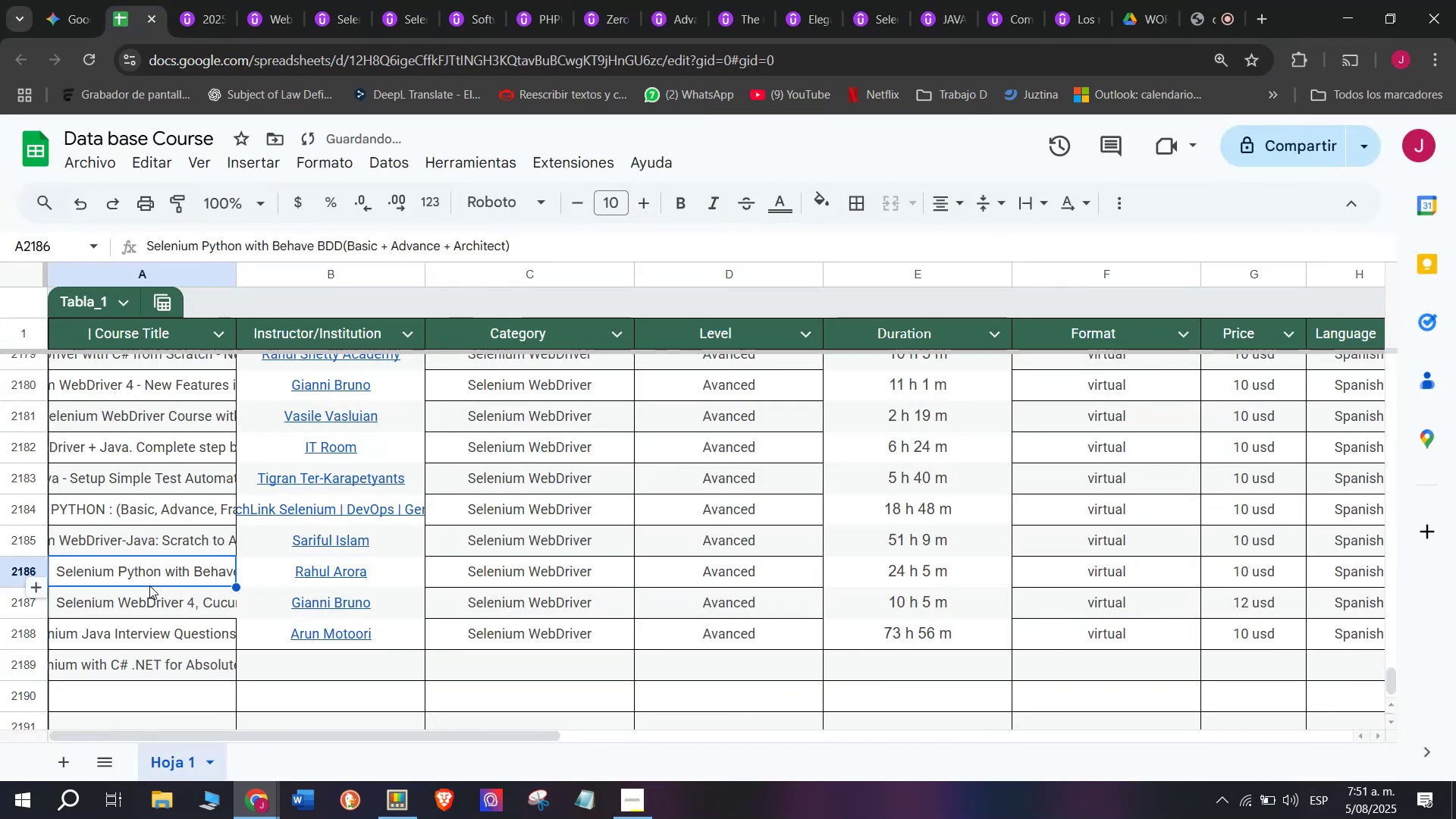 
key(Control+ControlLeft)
 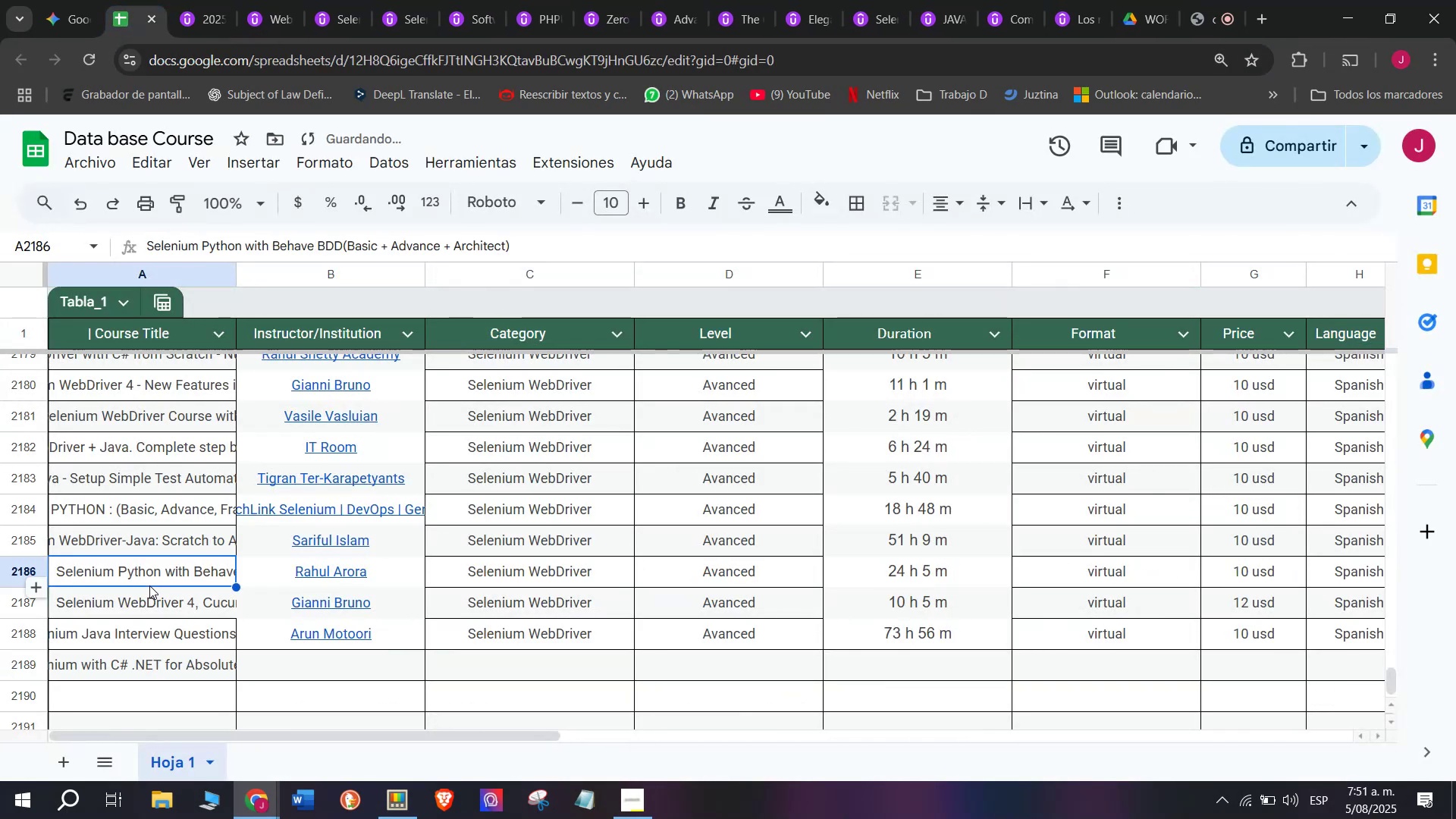 
key(Control+V)
 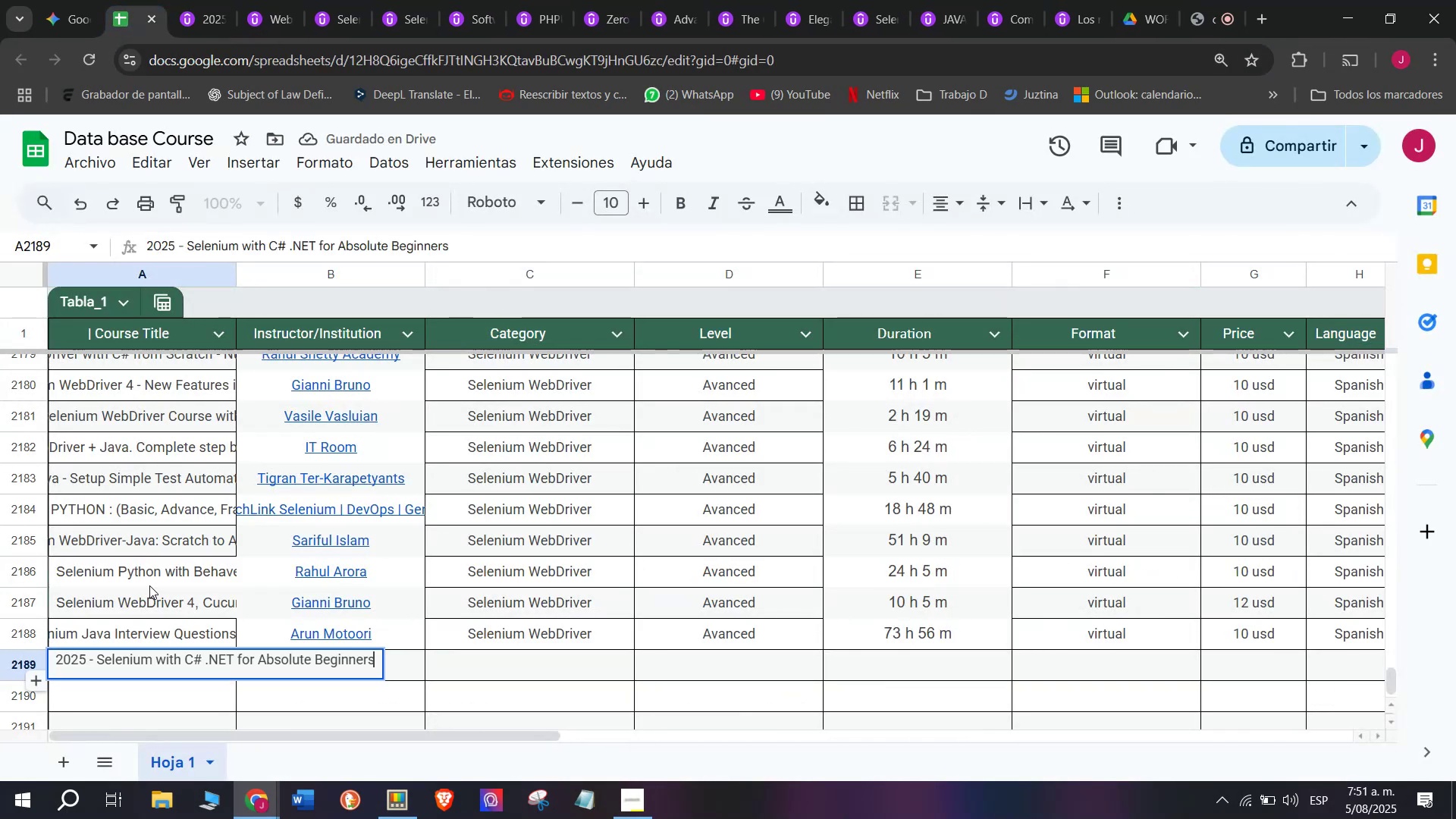 
left_click([149, 585])
 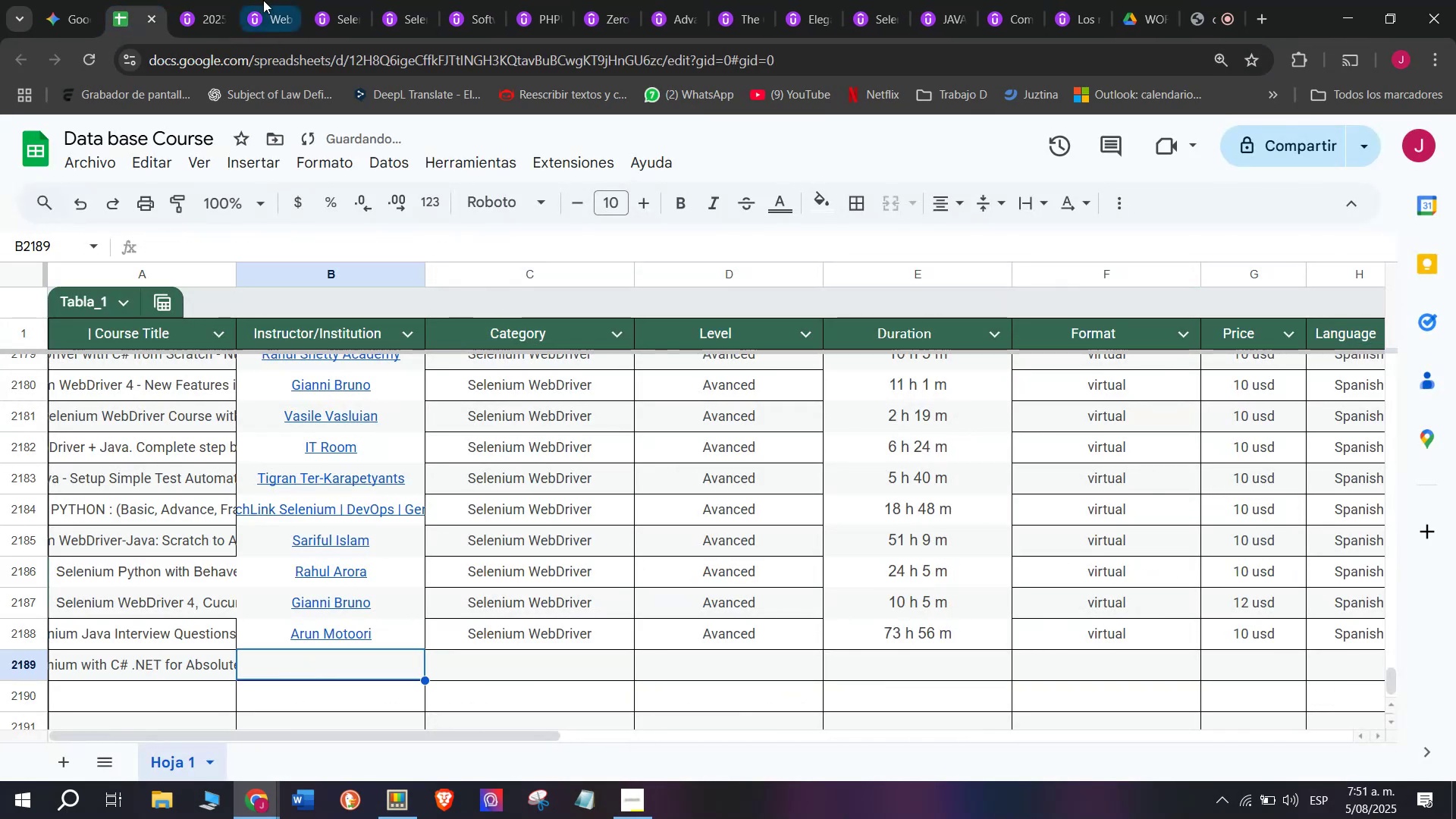 
left_click([228, 0])
 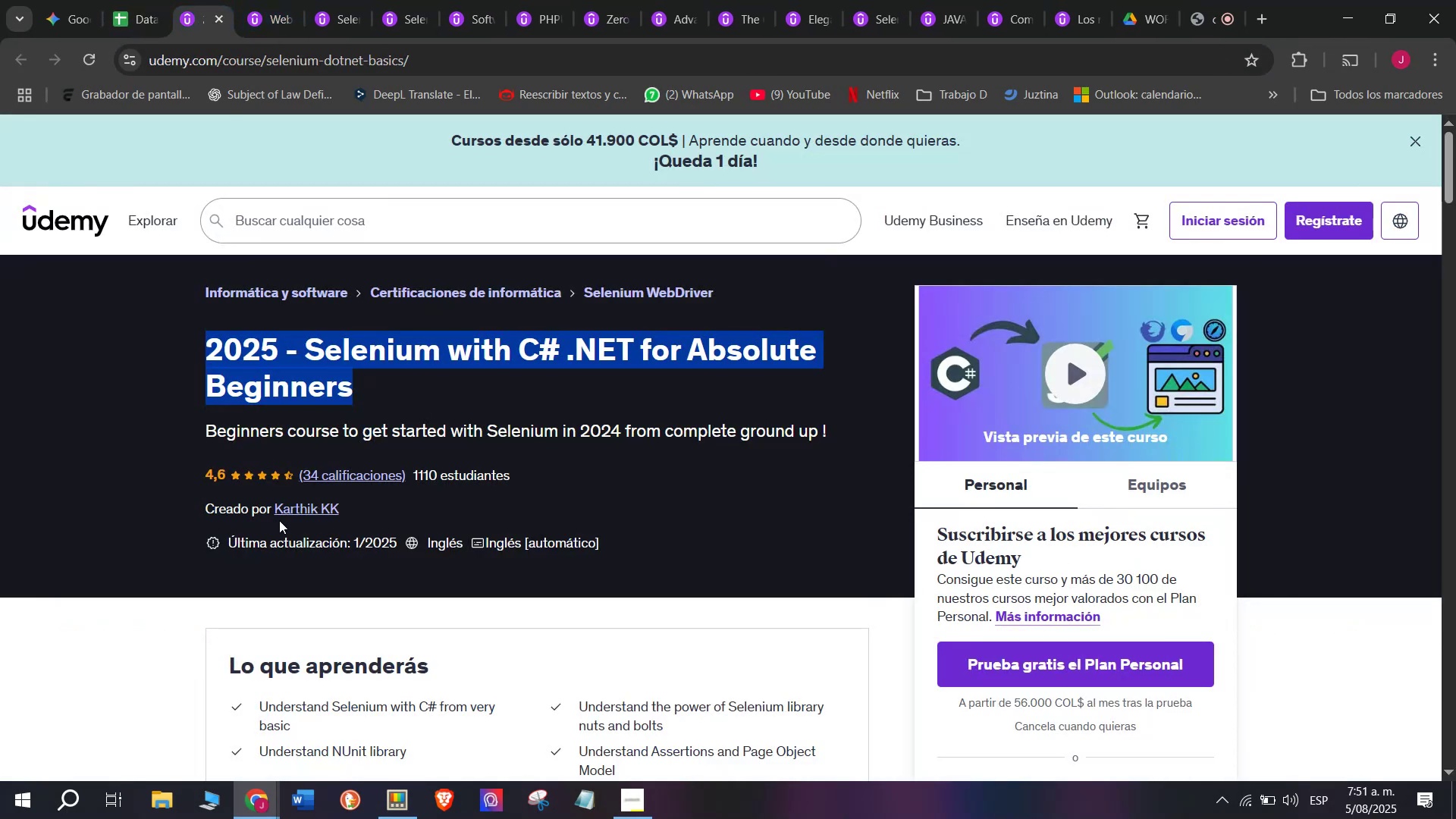 
left_click([297, 507])
 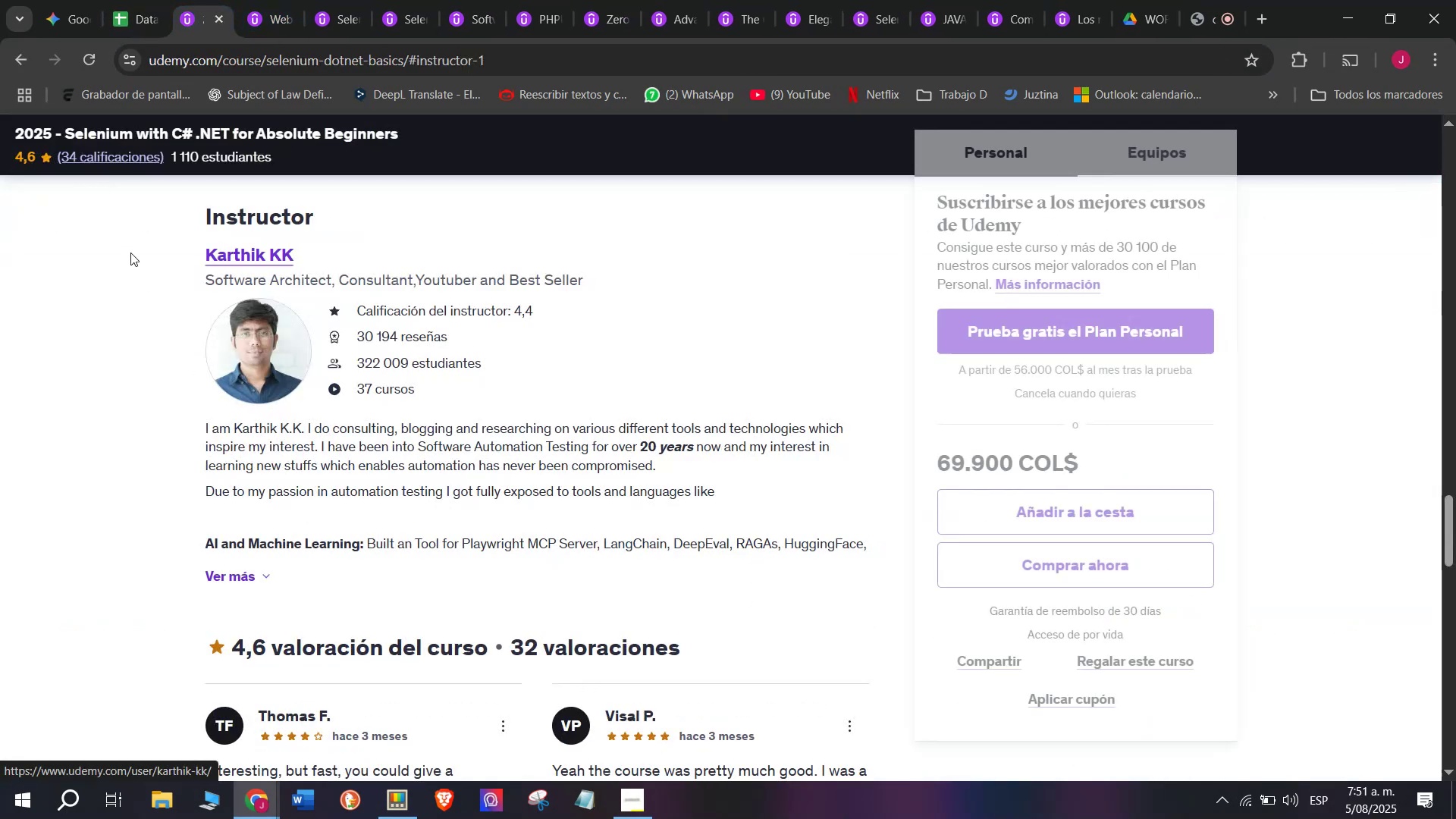 
left_click_drag(start_coordinate=[159, 249], to_coordinate=[318, 253])
 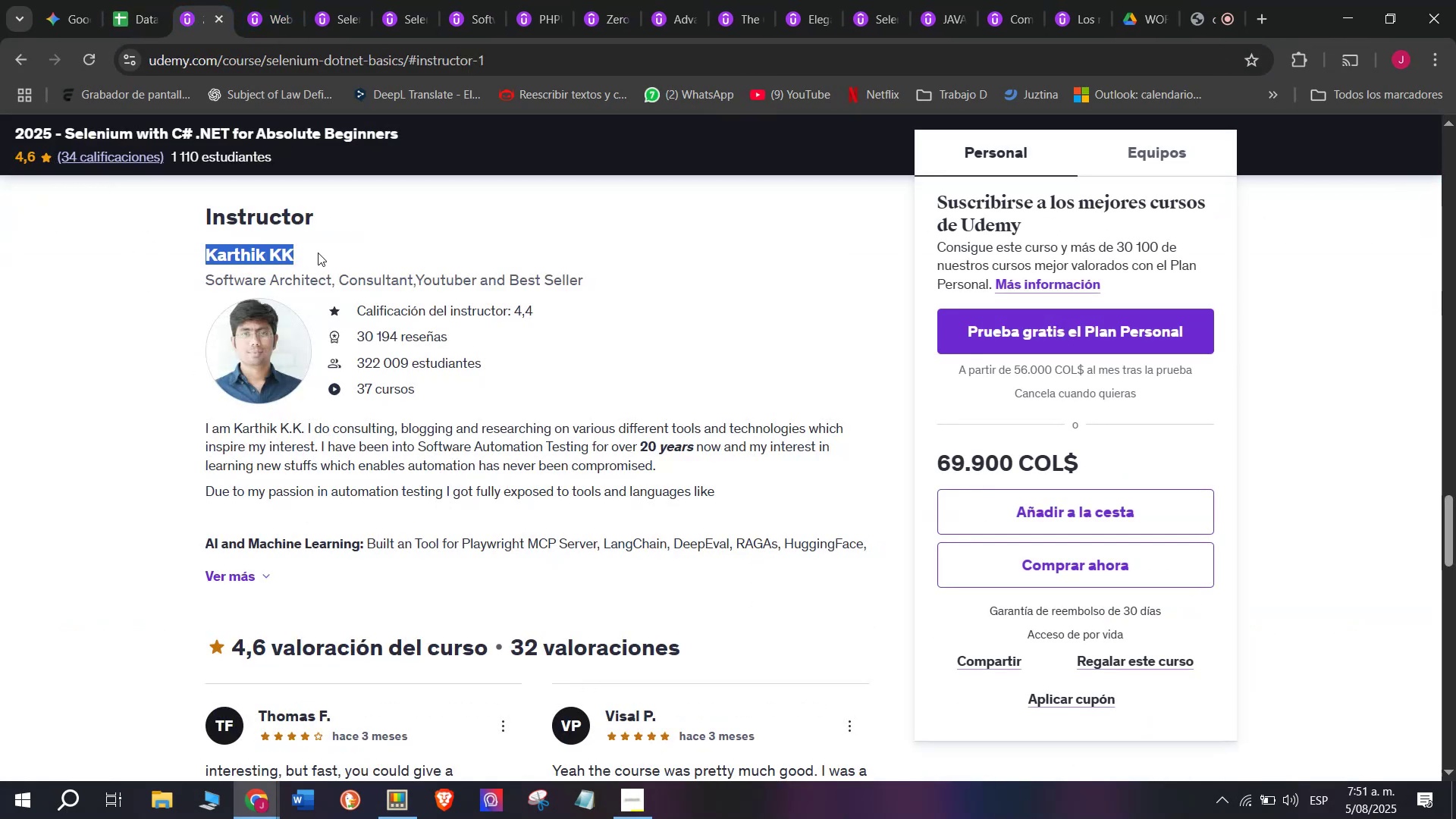 
key(Break)
 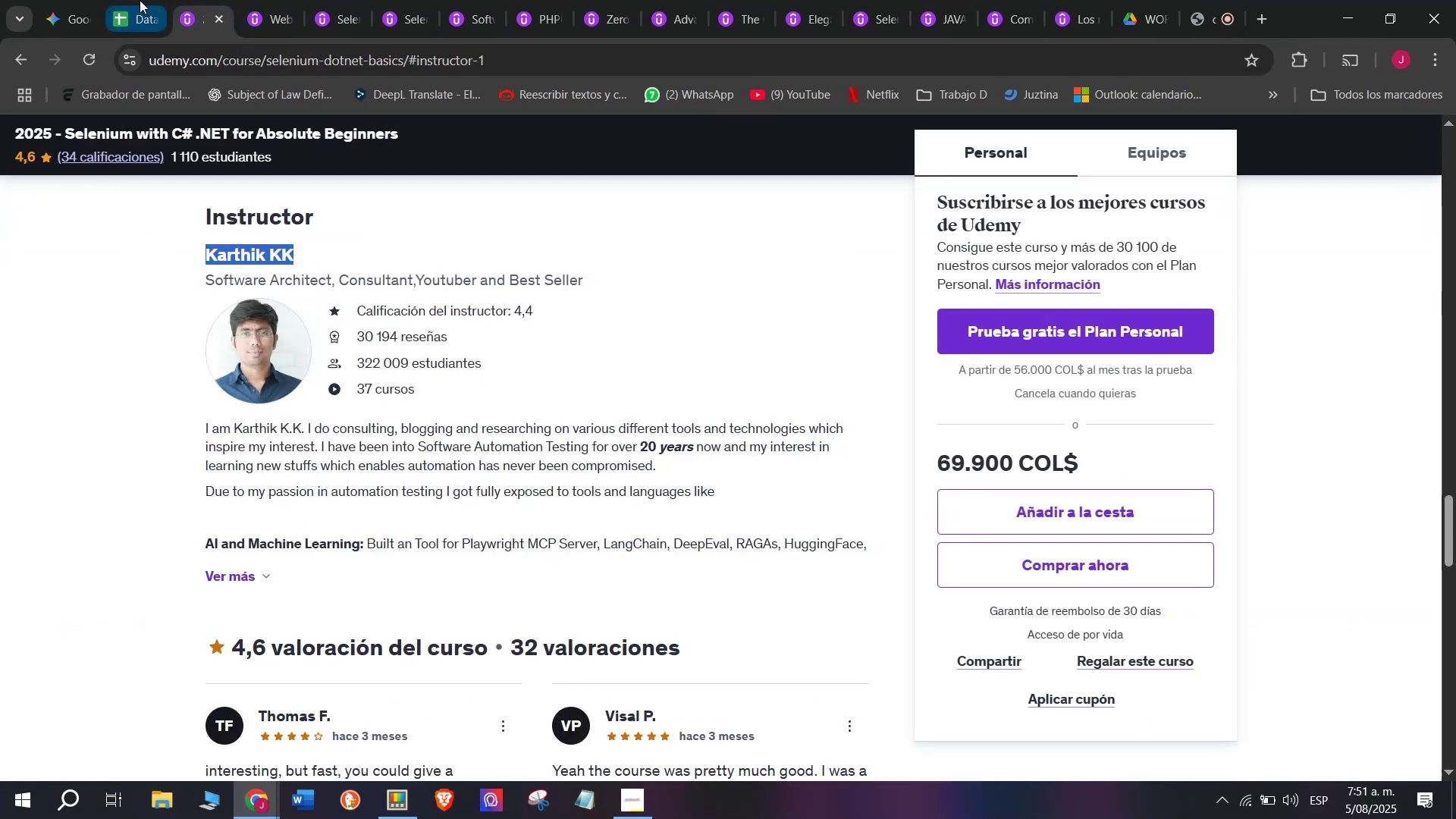 
key(Control+ControlLeft)
 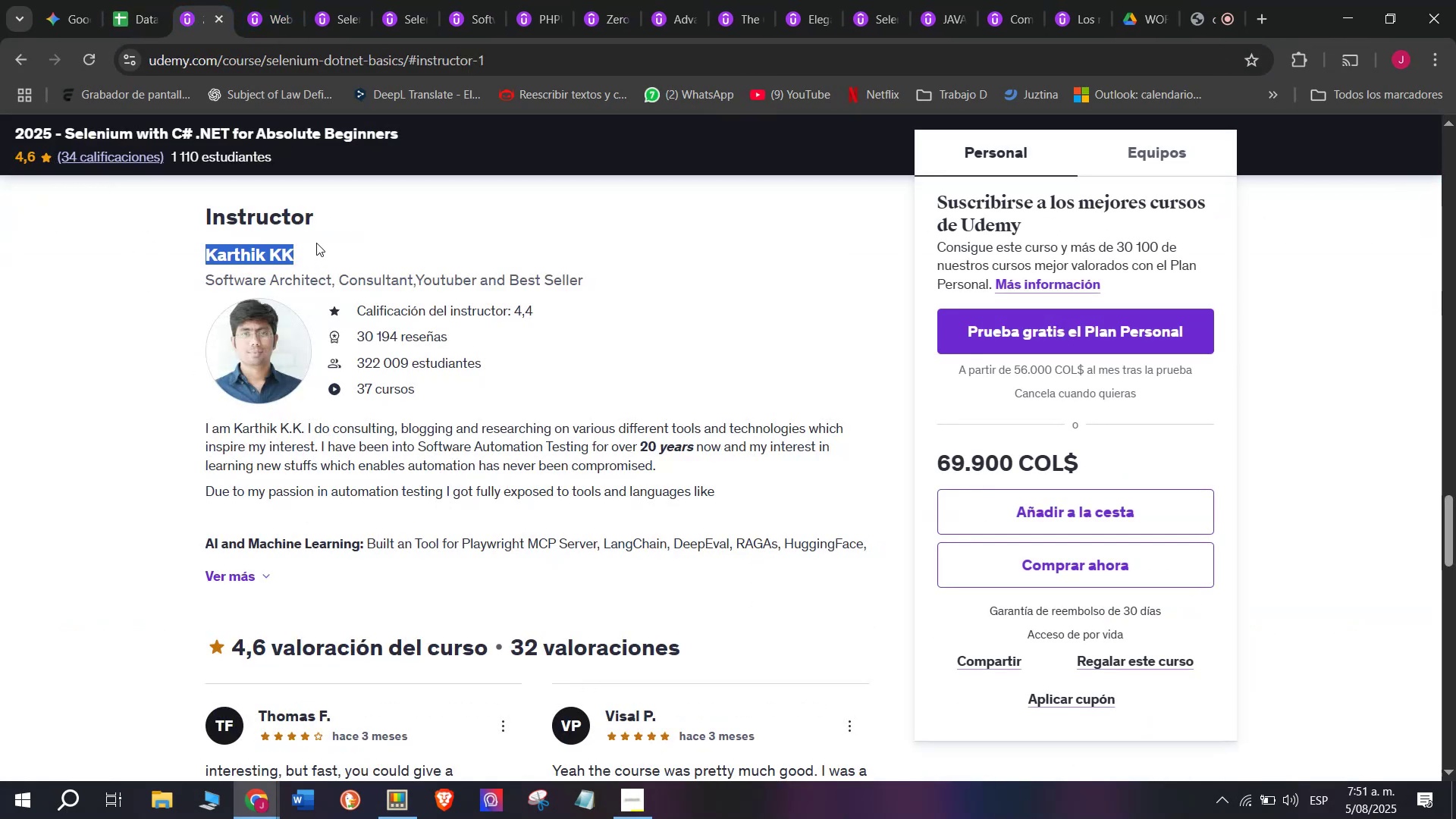 
key(Control+C)
 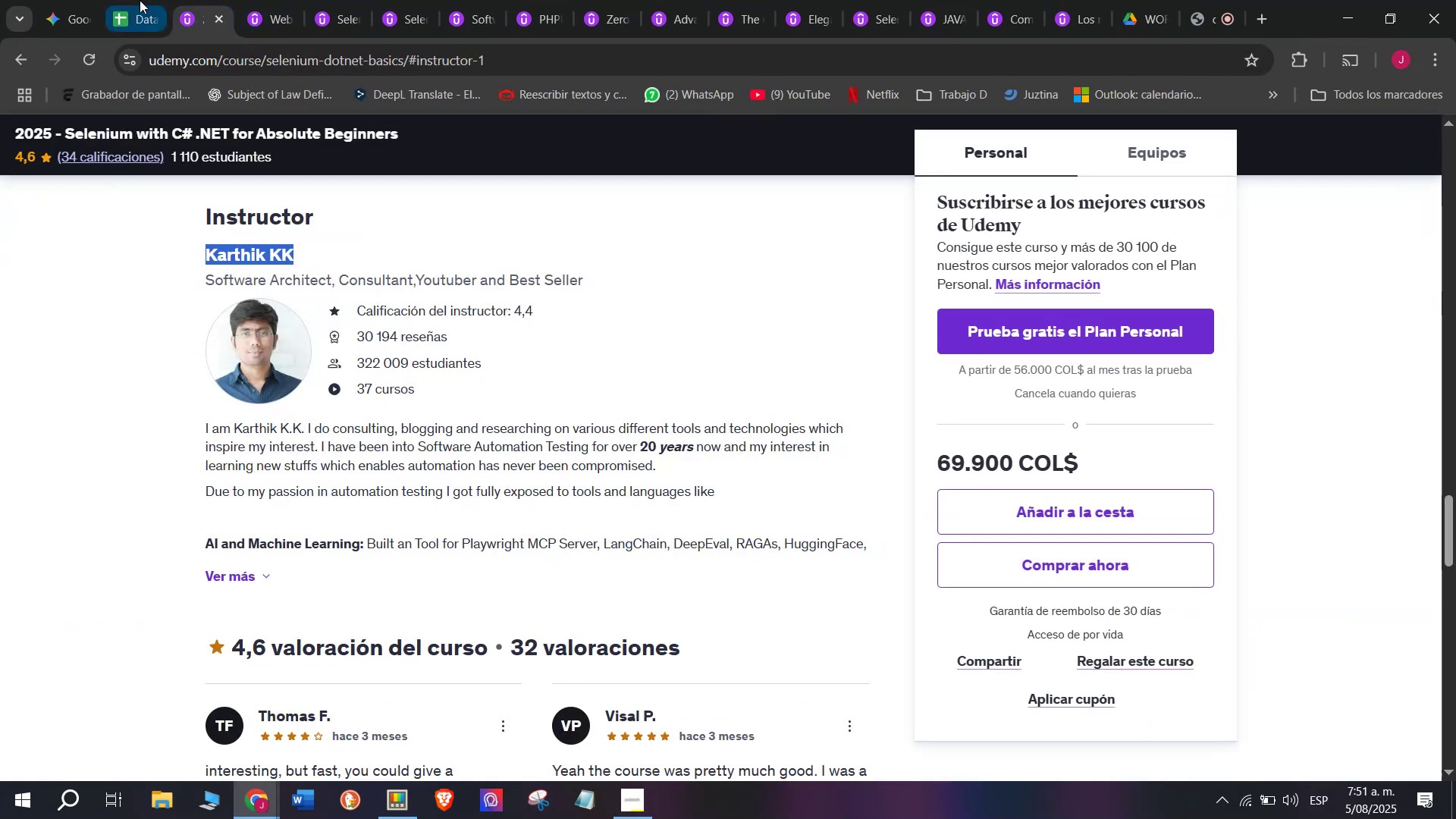 
left_click([140, 0])
 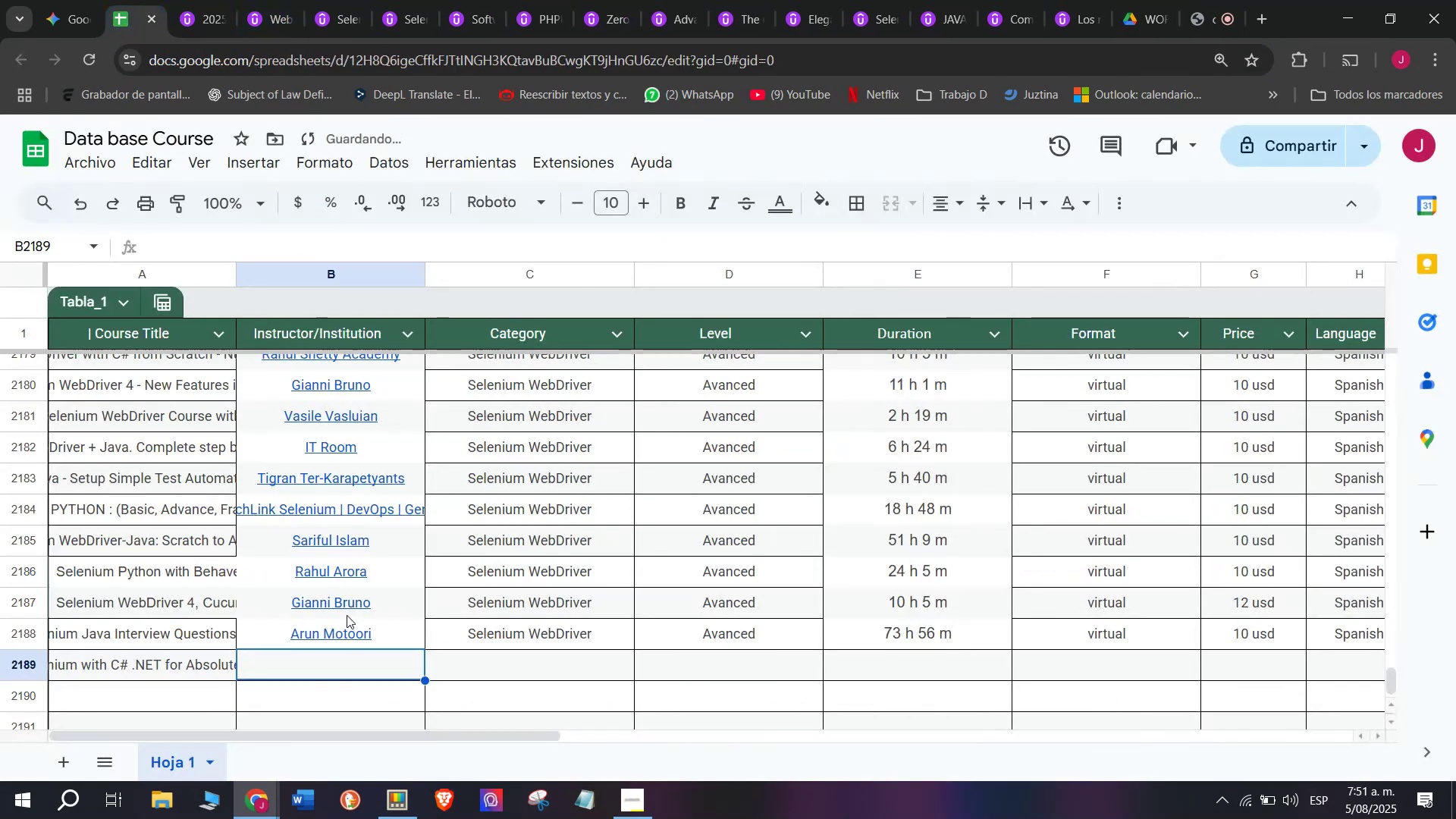 
key(Z)
 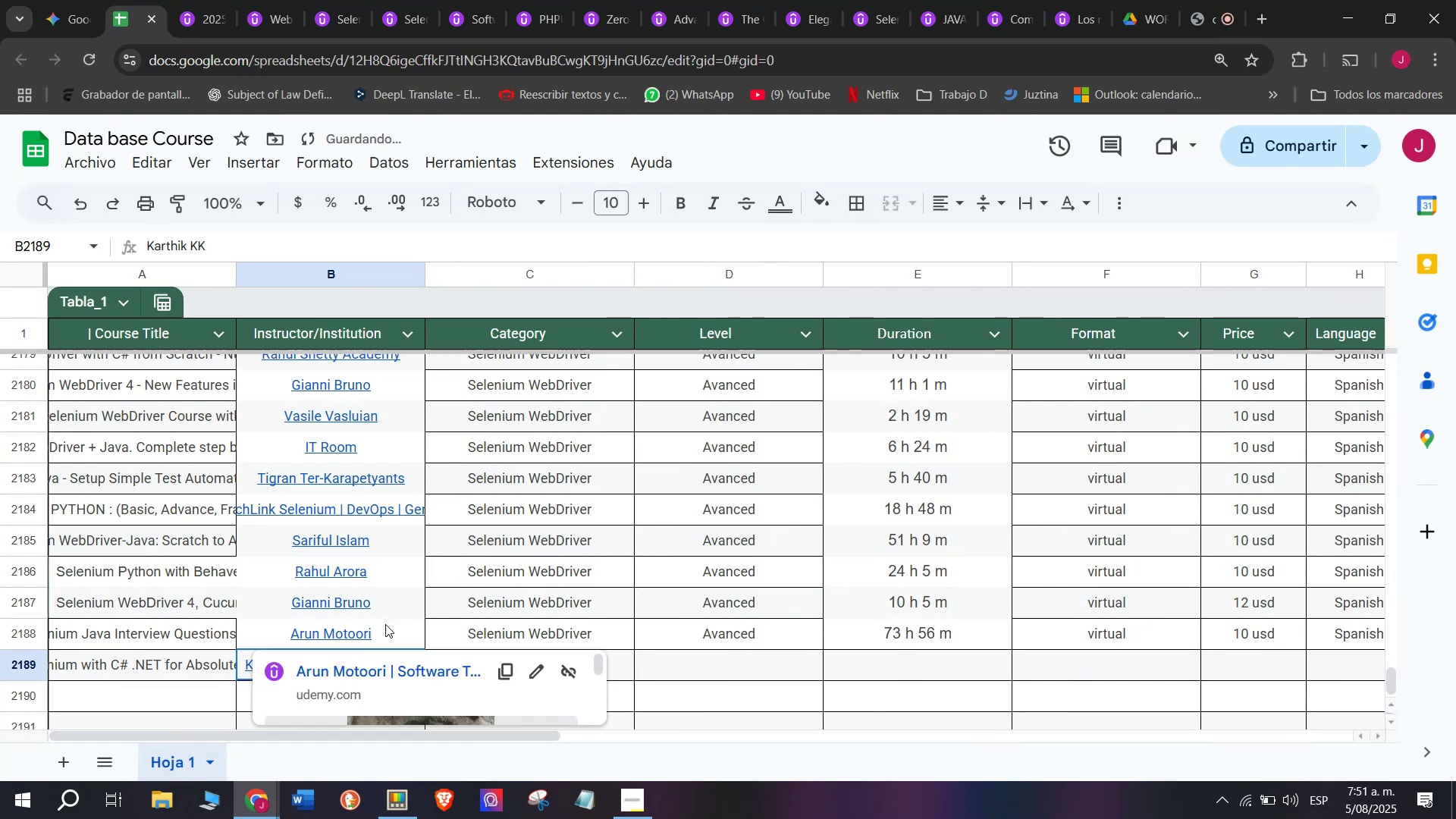 
key(Control+ControlLeft)
 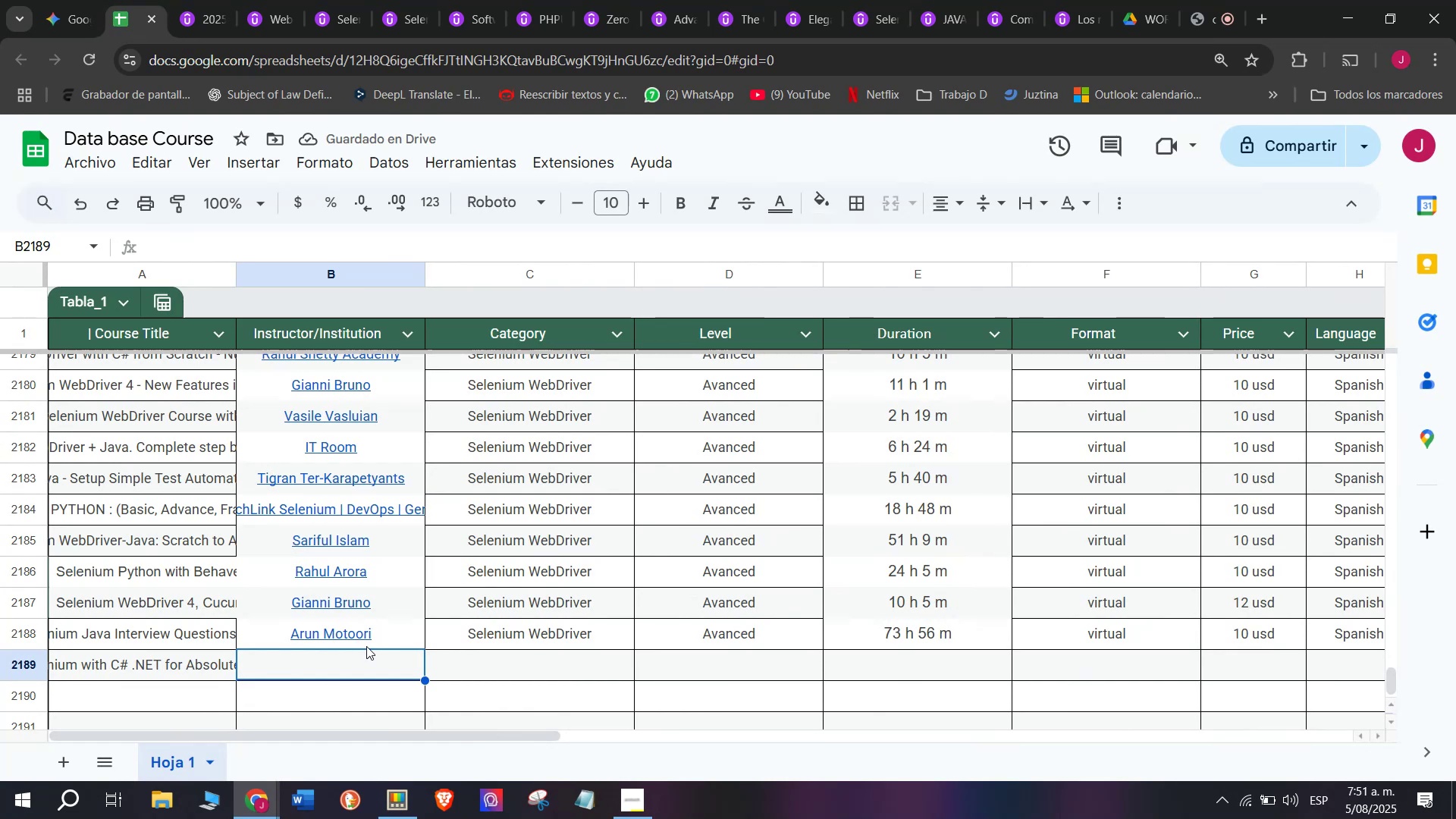 
key(Control+V)
 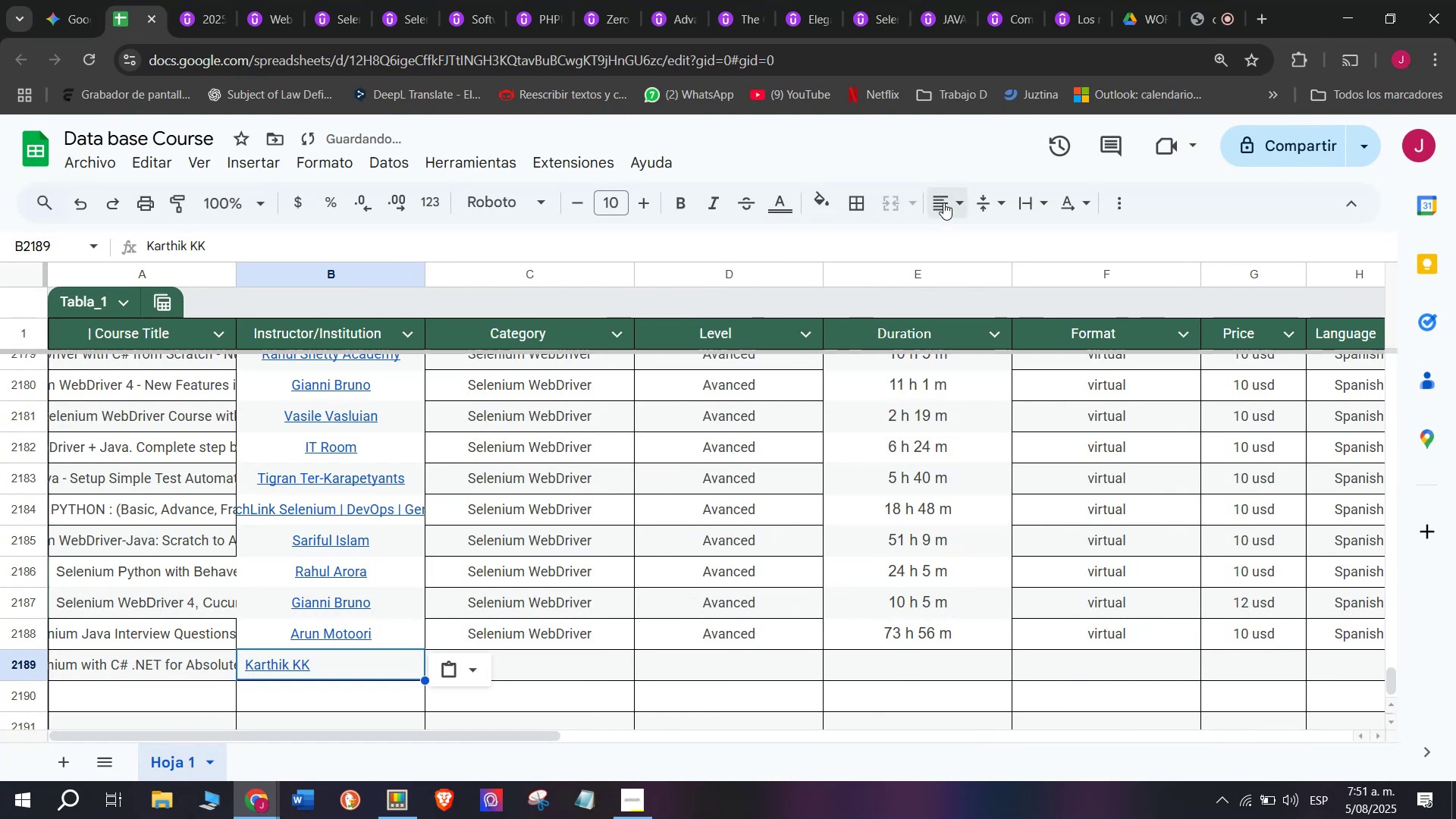 
double_click([987, 234])
 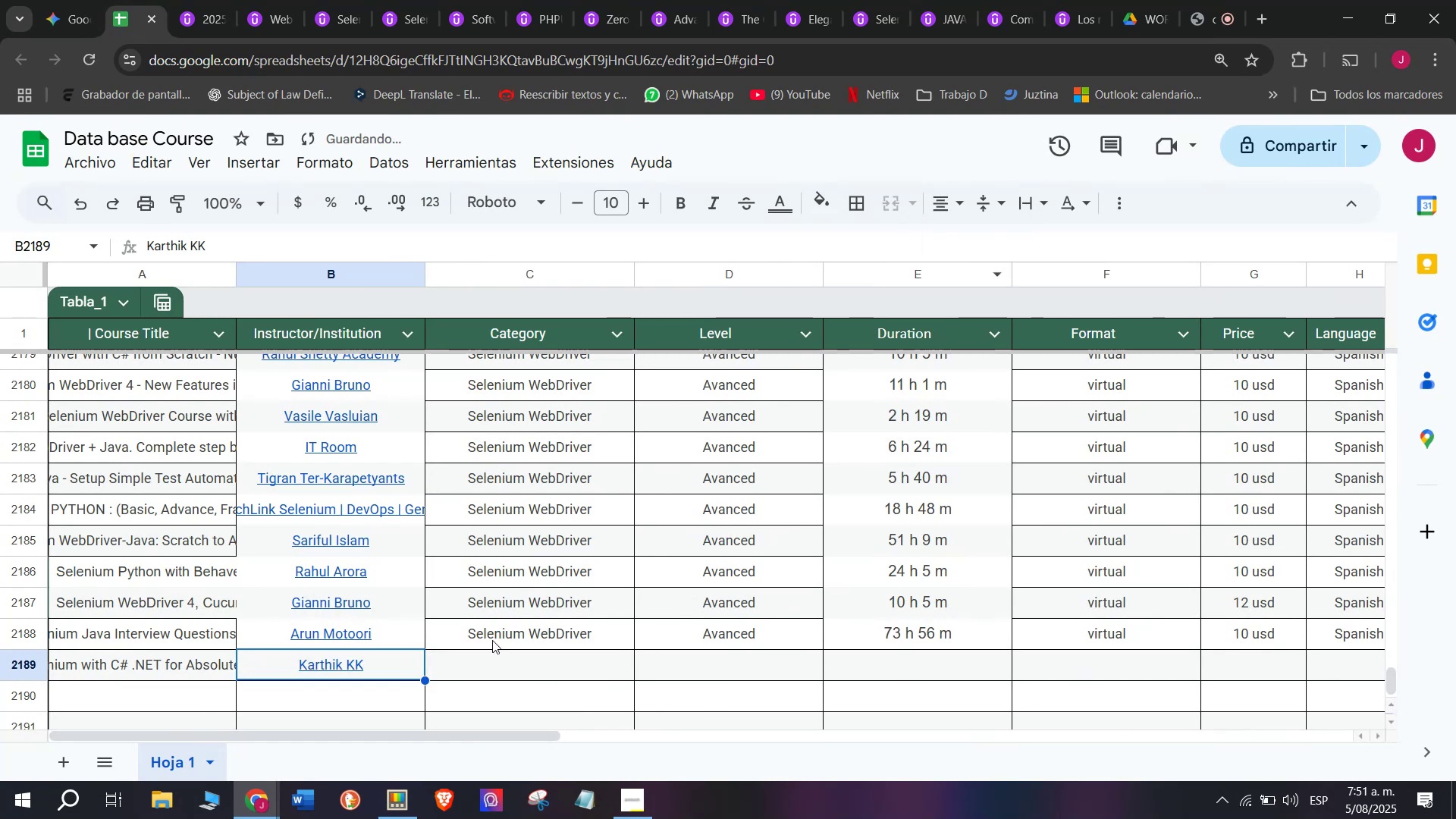 
key(Control+C)
 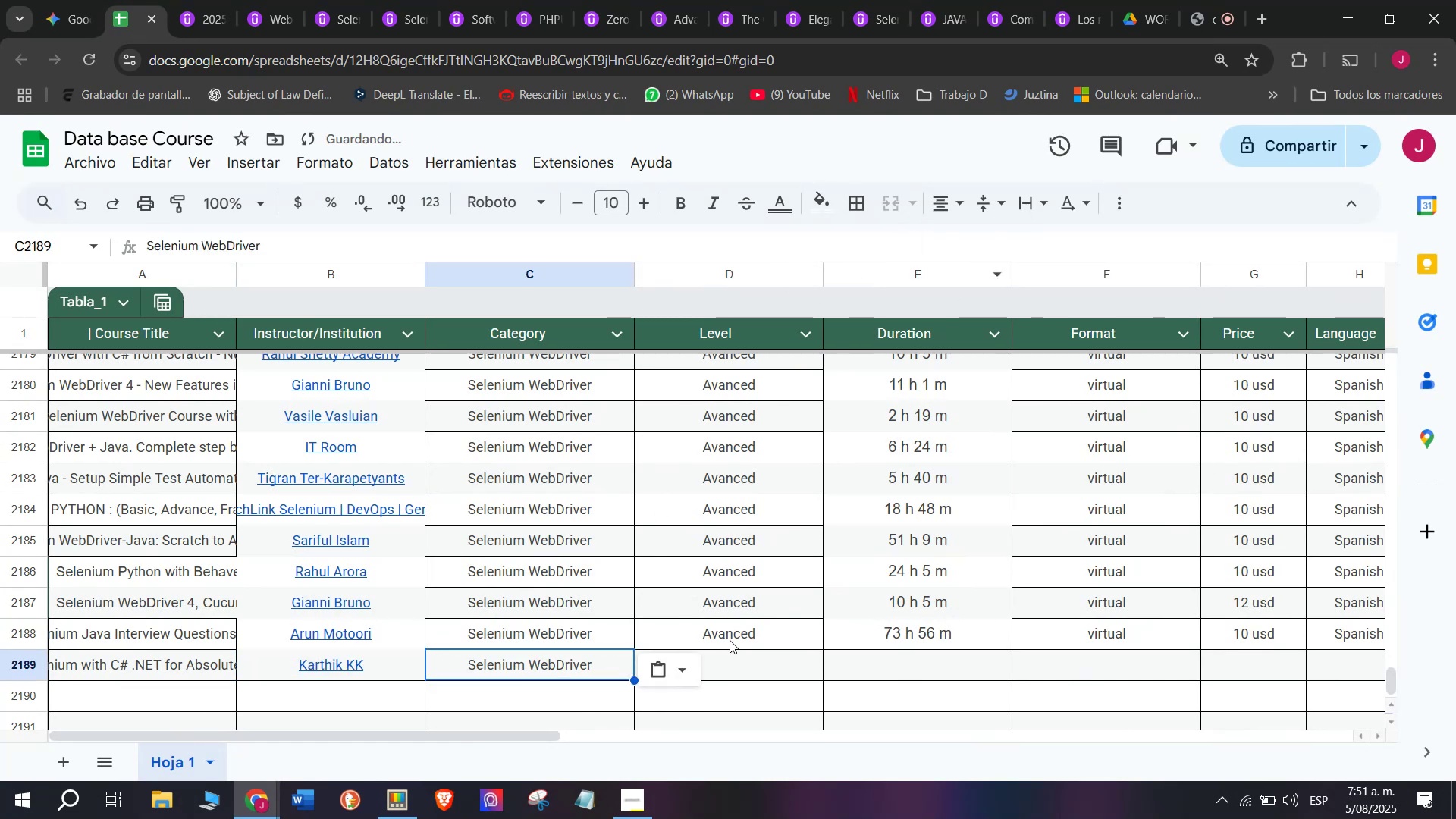 
key(Control+ControlLeft)
 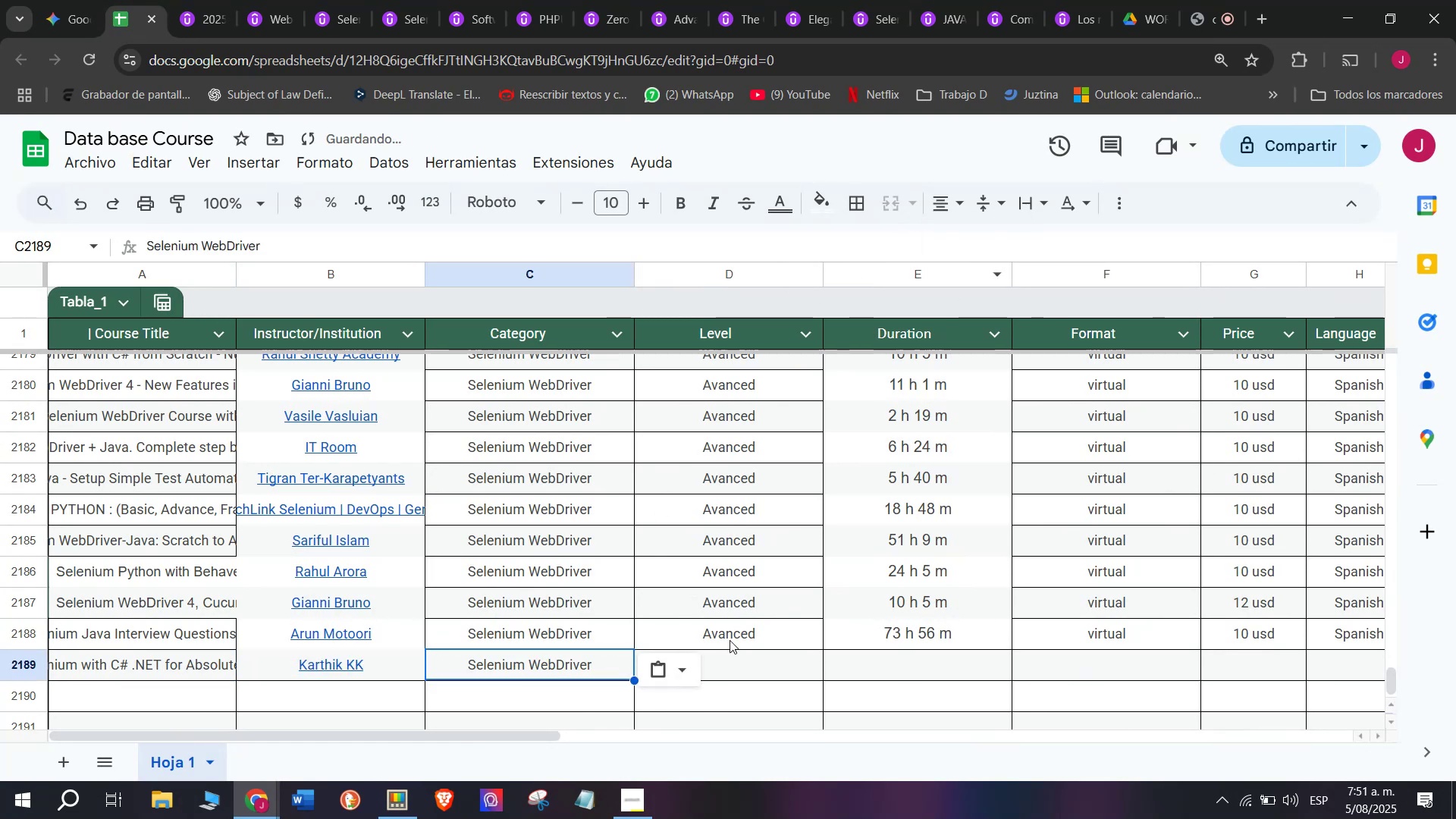 
key(Break)
 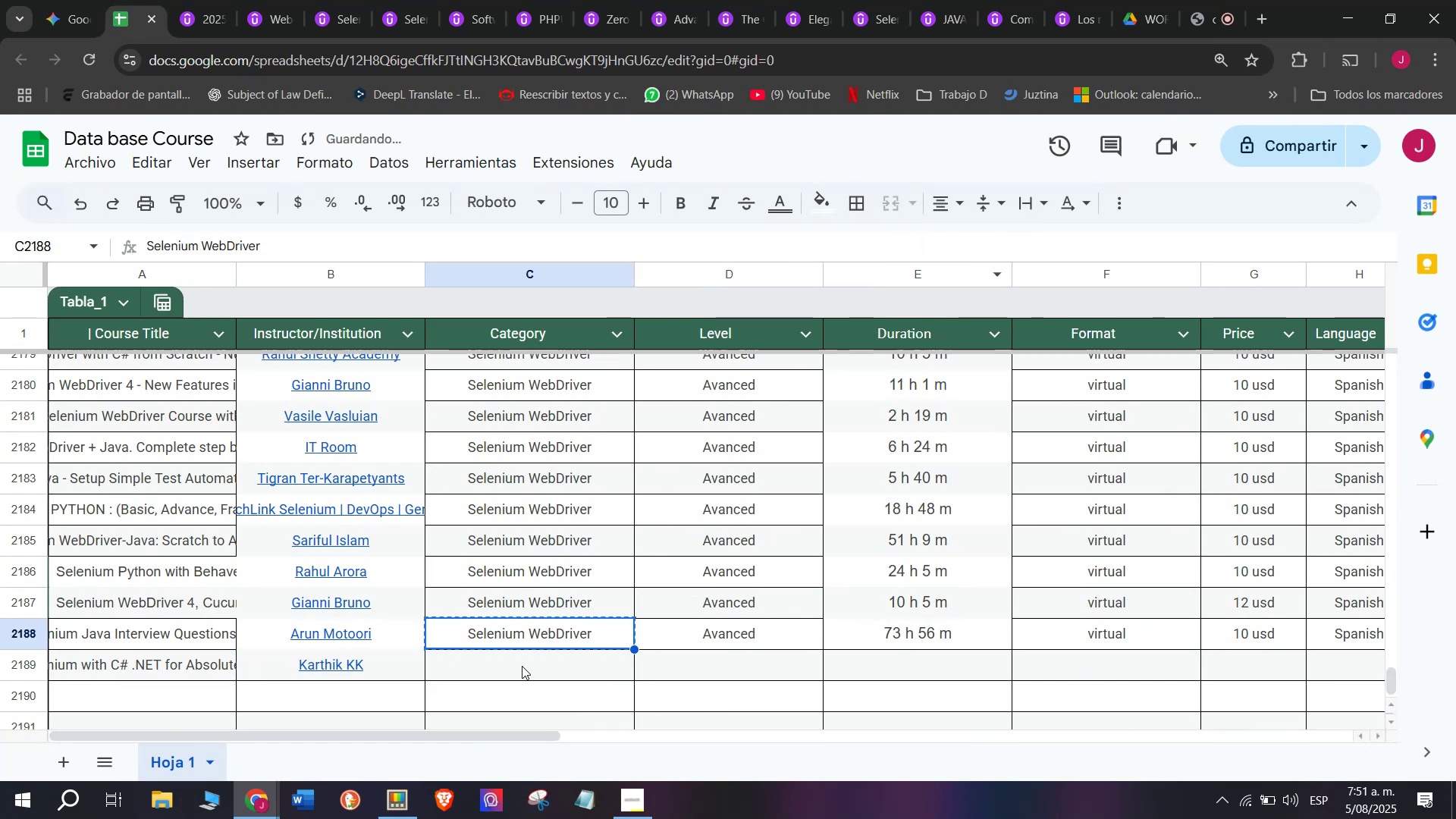 
key(Z)
 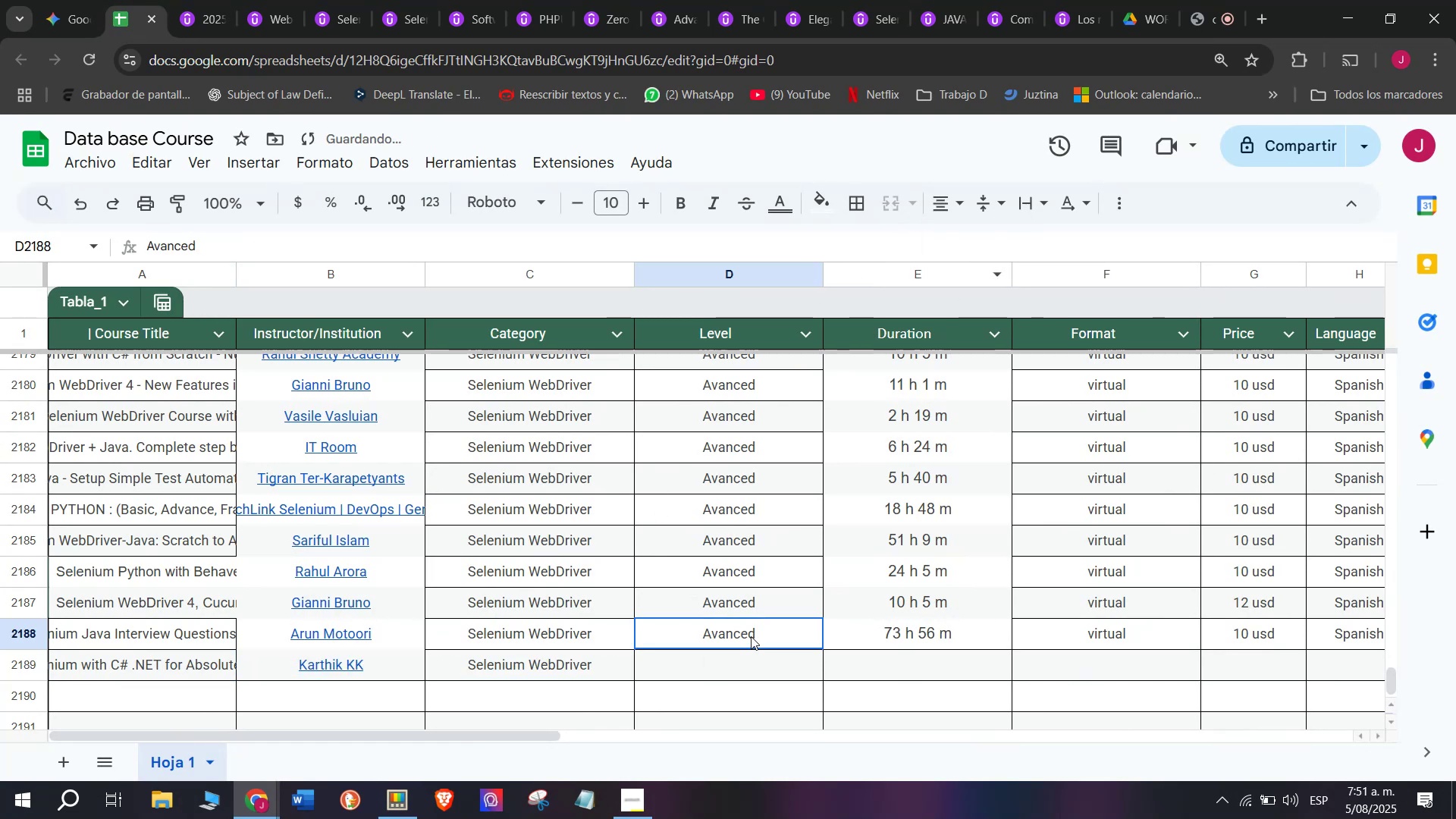 
key(Control+ControlLeft)
 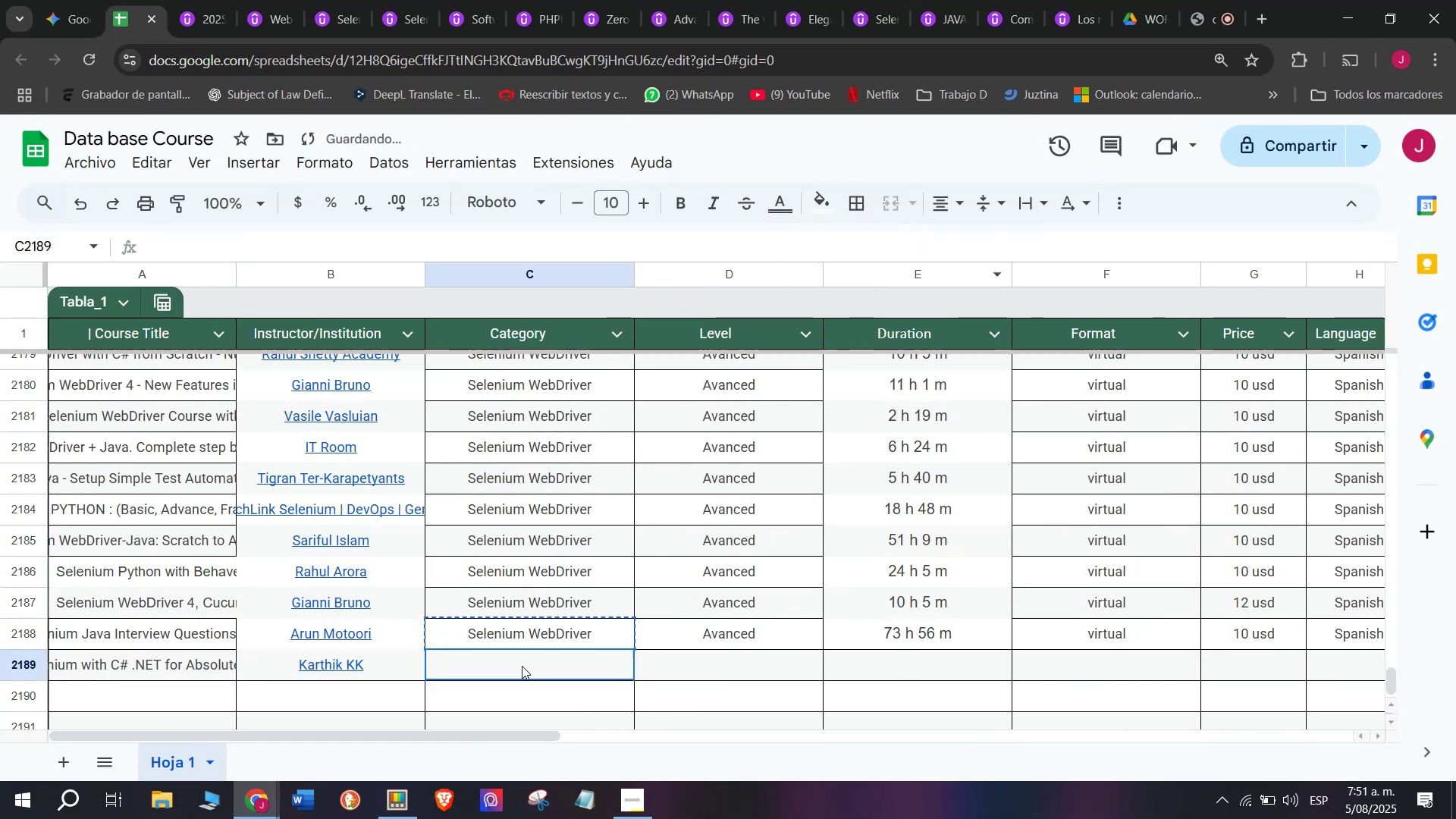 
key(Control+V)
 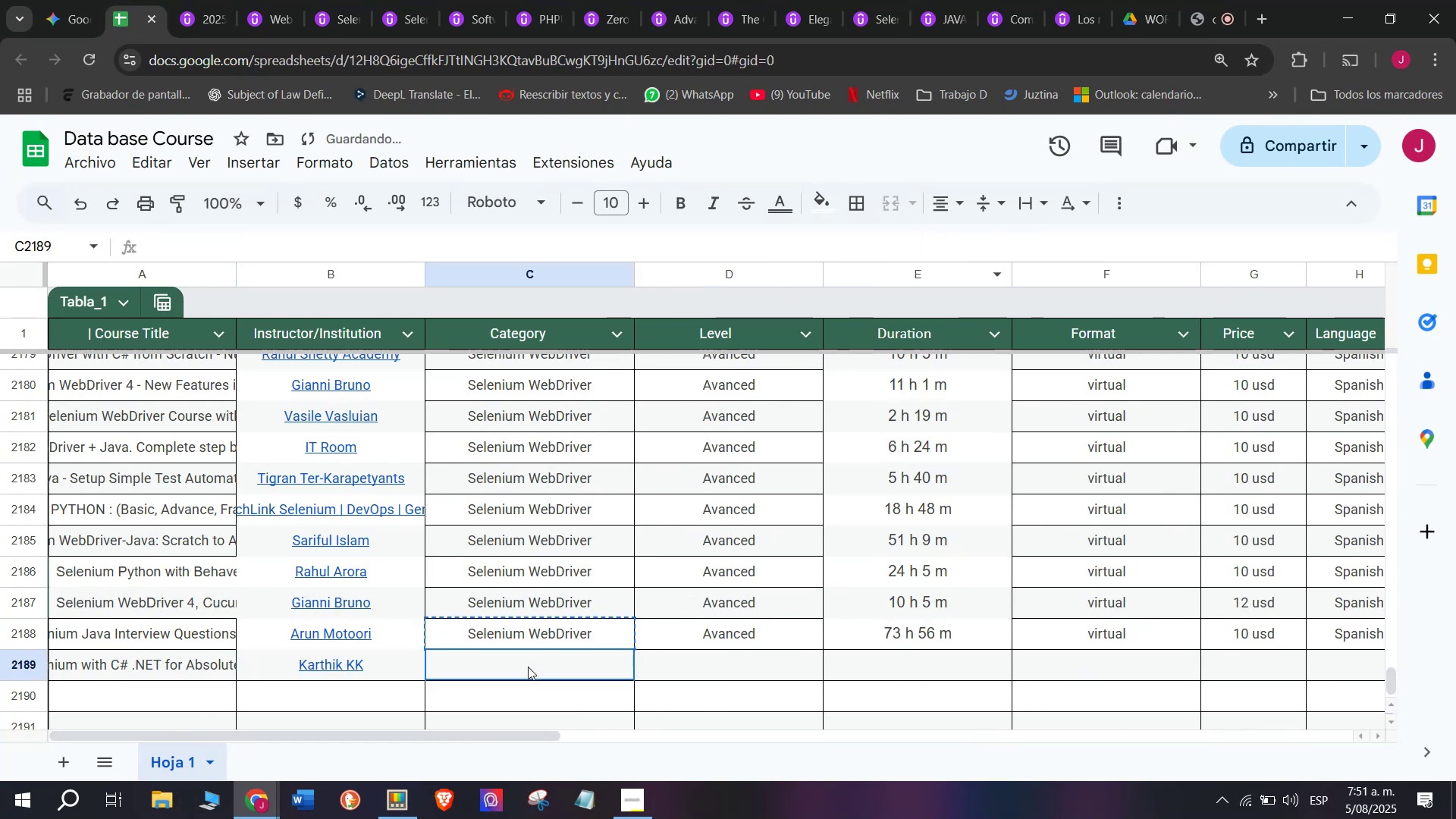 
double_click([522, 666])
 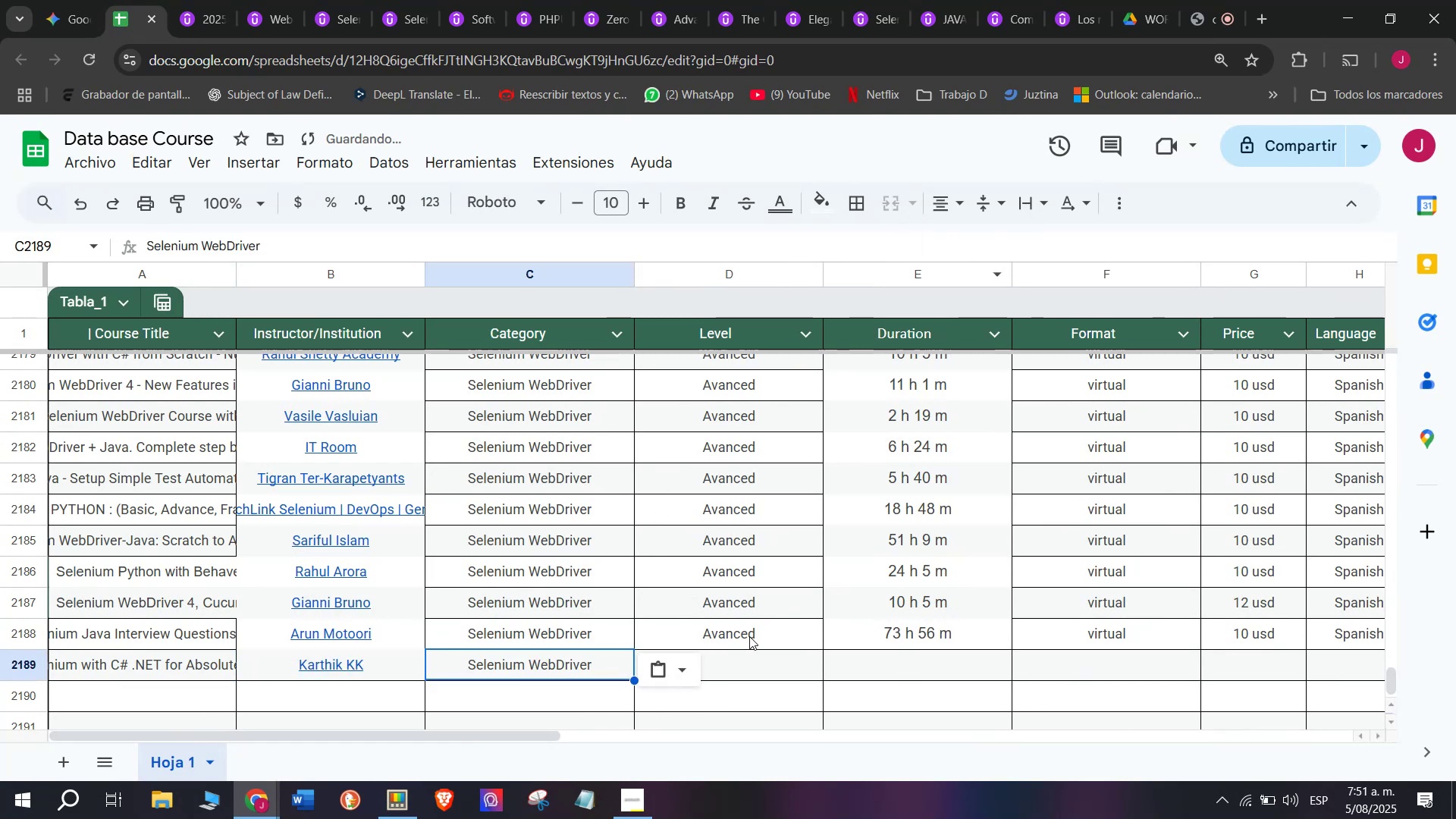 
left_click([751, 636])
 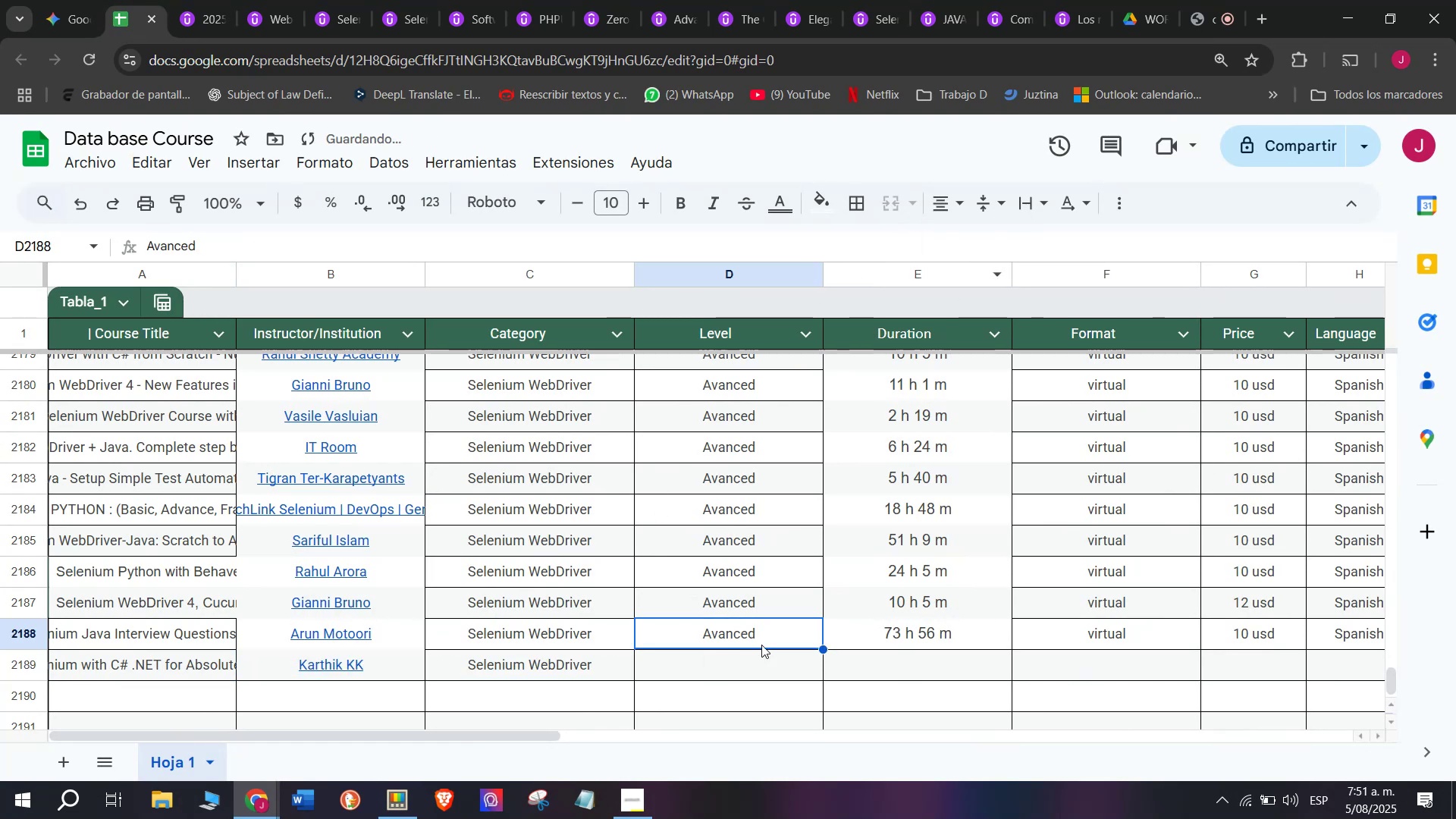 
key(Break)
 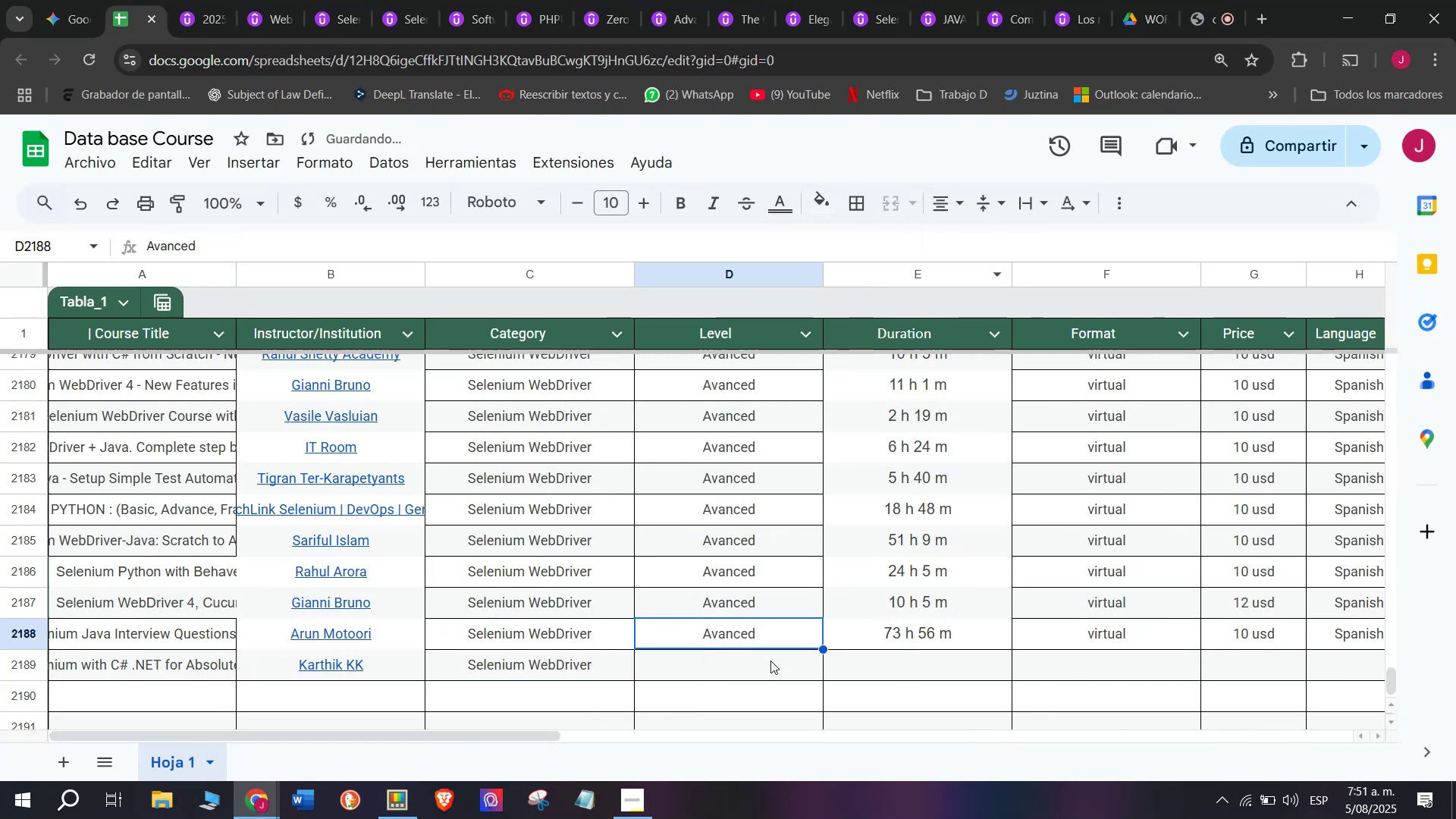 
key(Control+ControlLeft)
 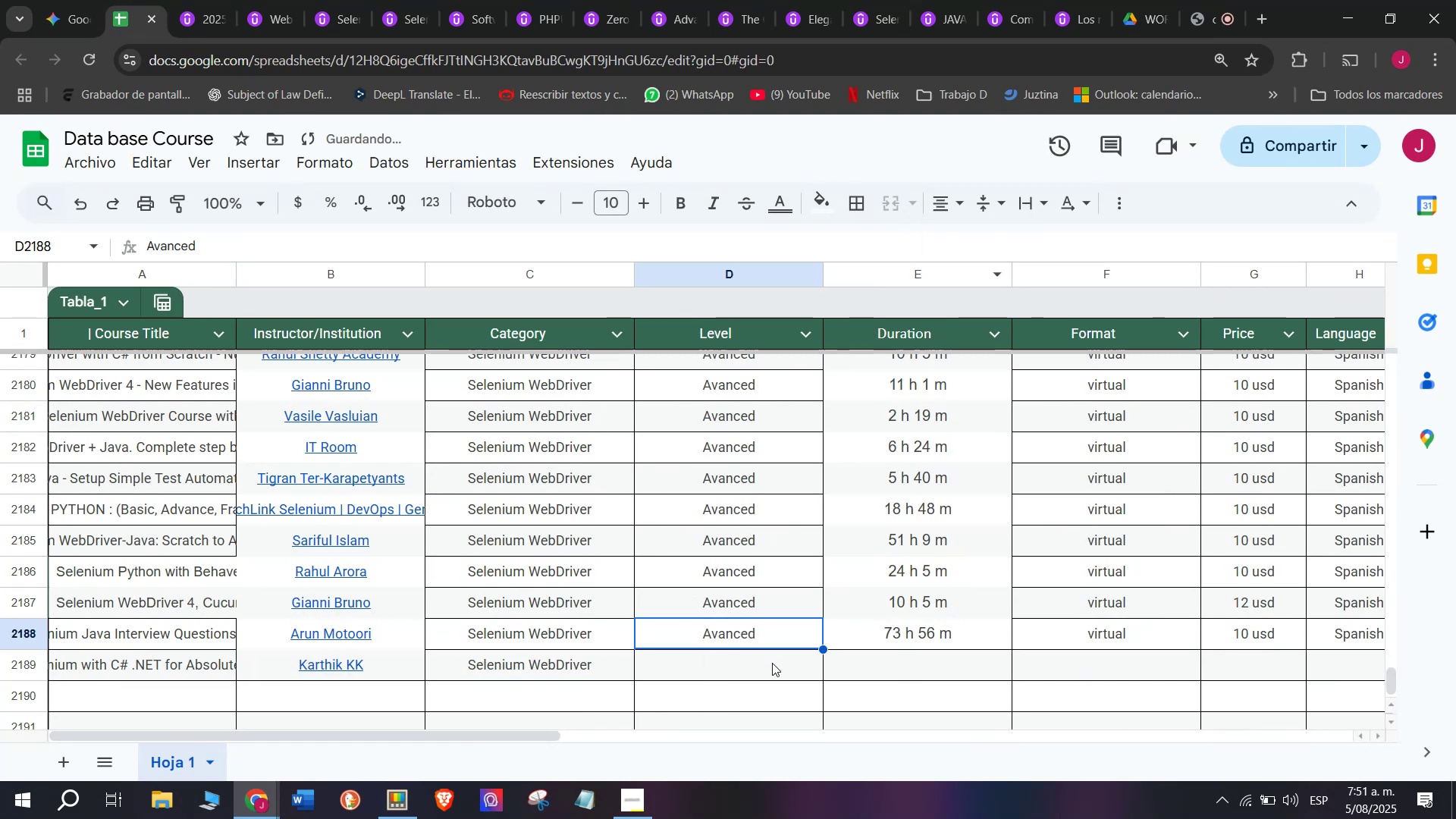 
key(Control+C)
 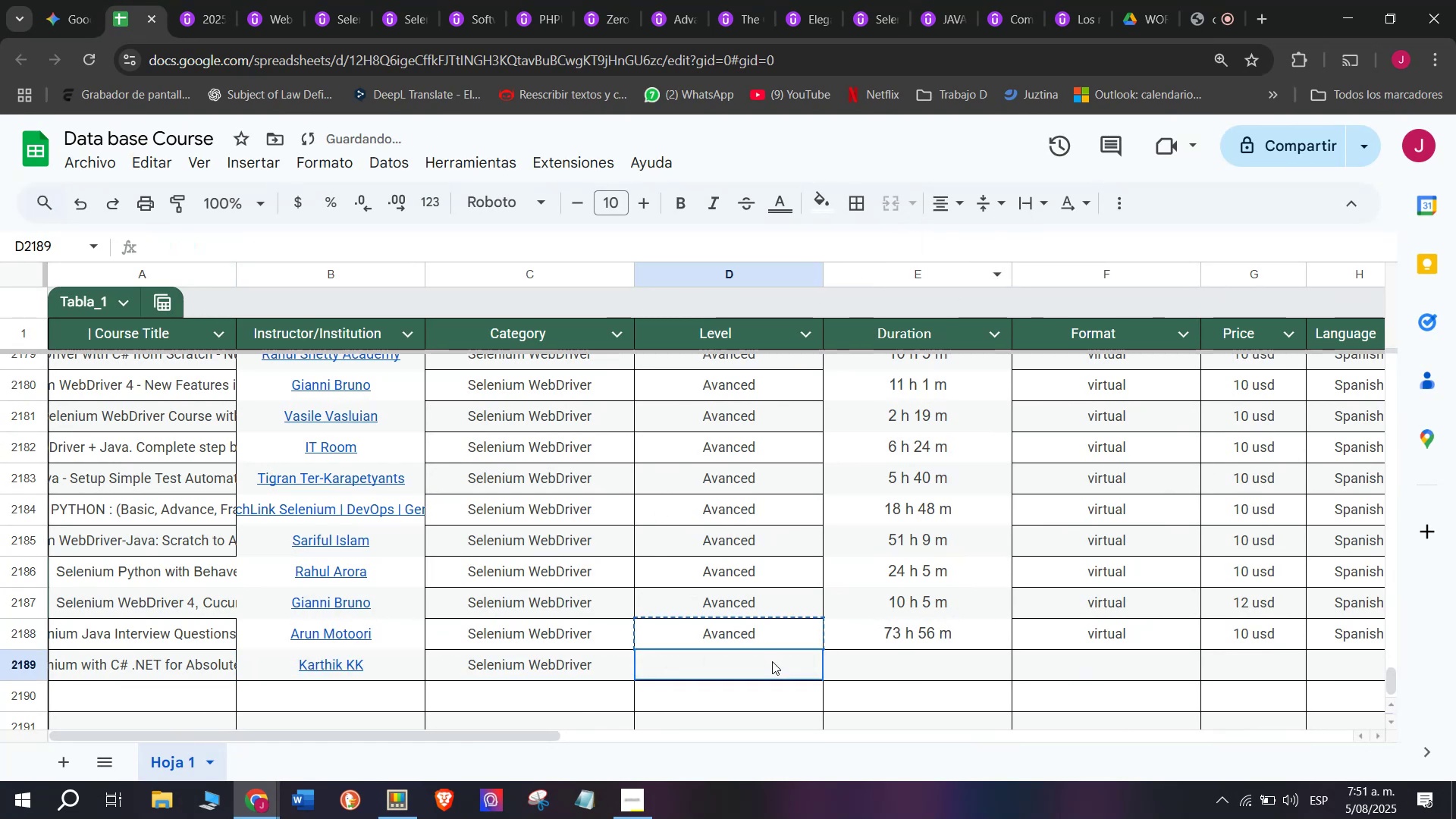 
key(Control+ControlLeft)
 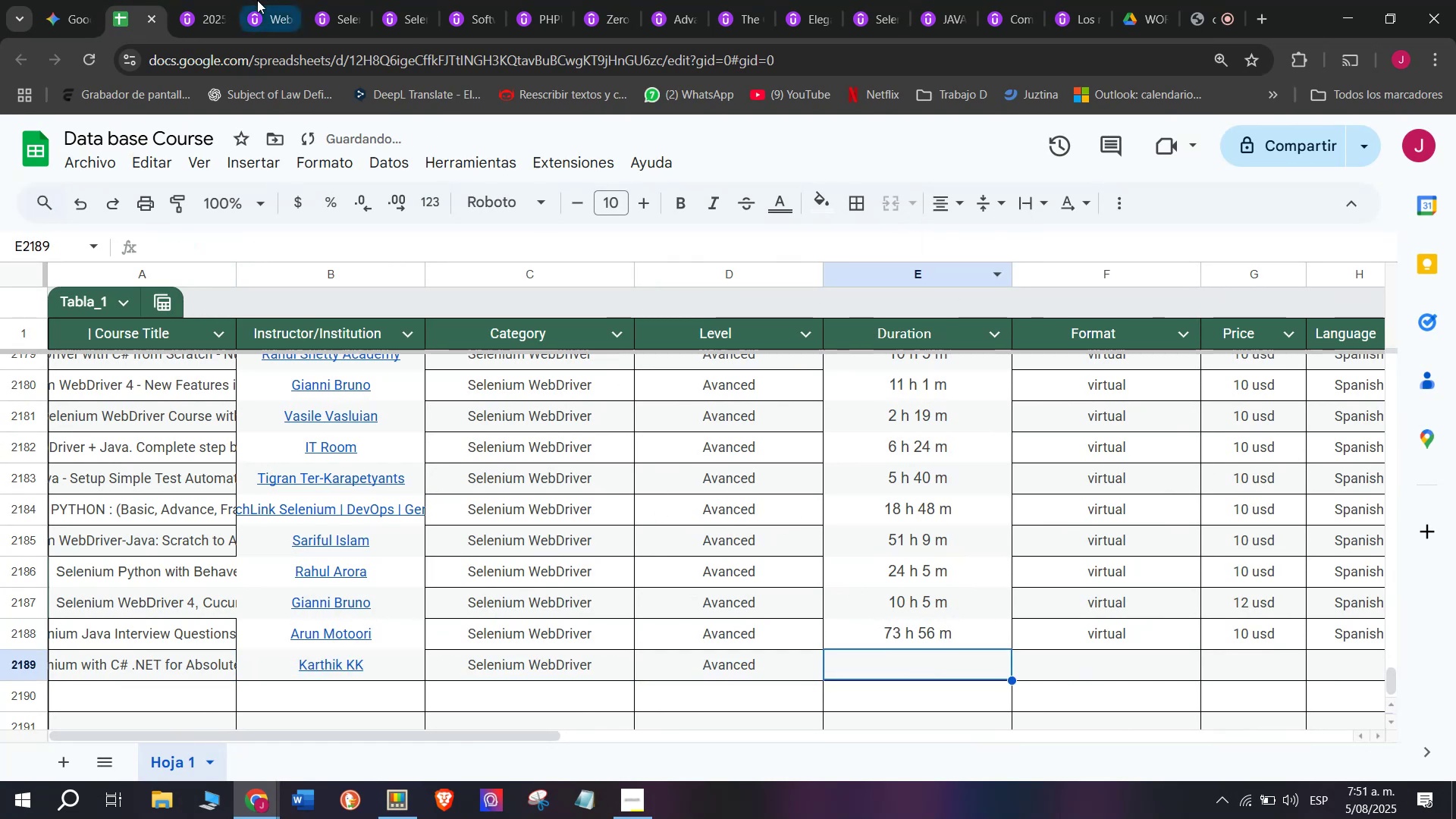 
key(Control+V)
 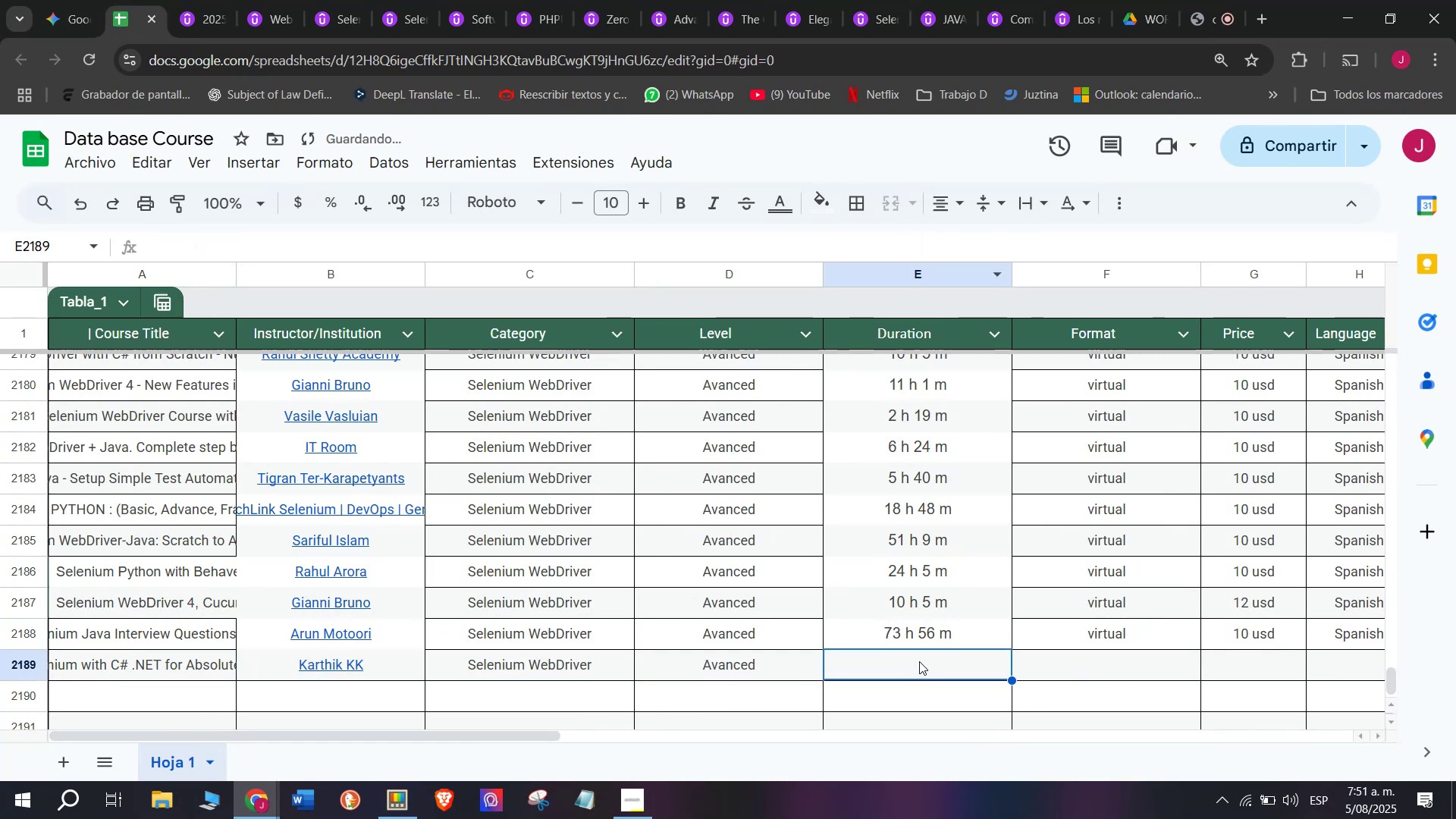 
key(Z)
 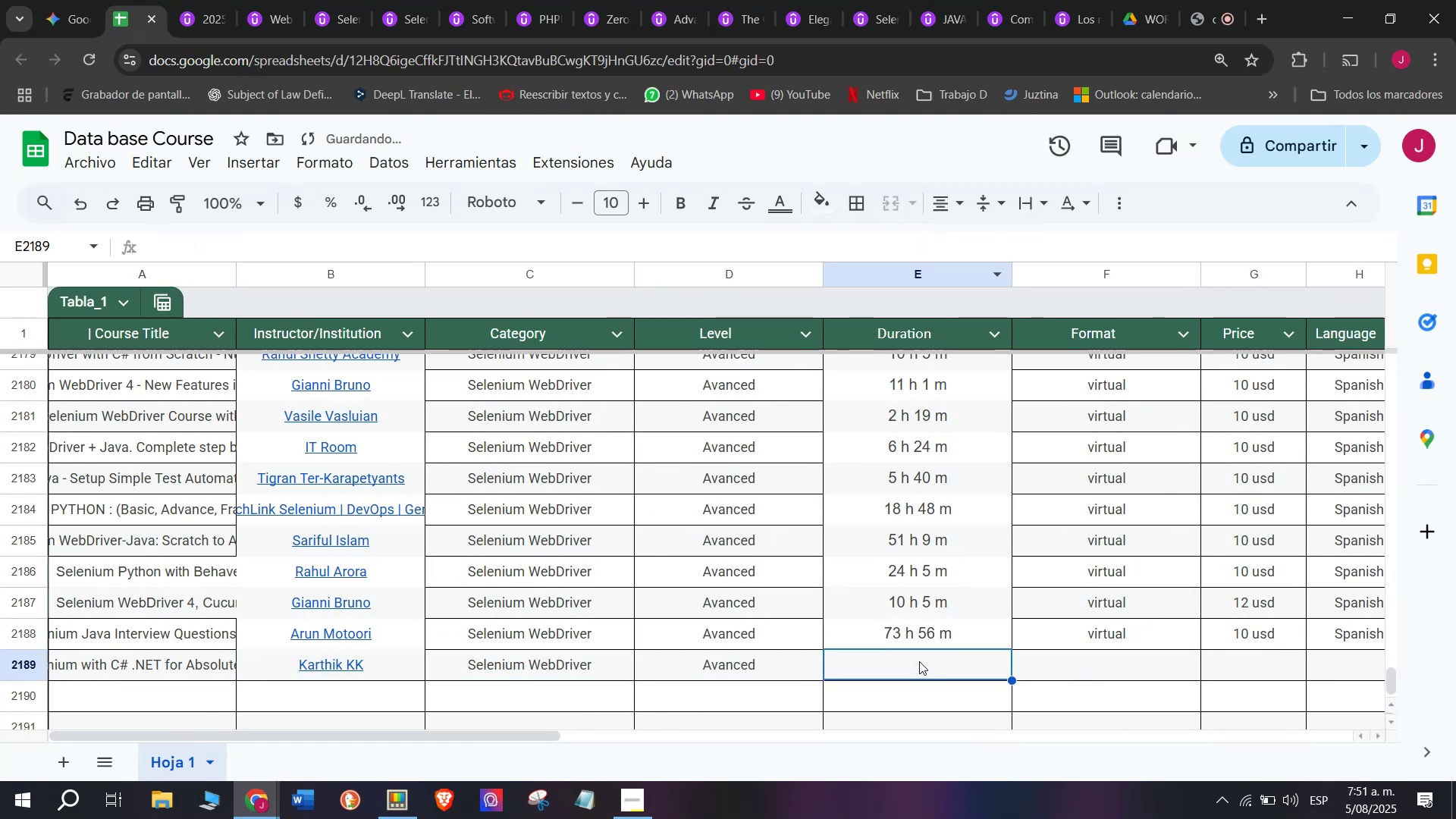 
left_click([198, 0])
 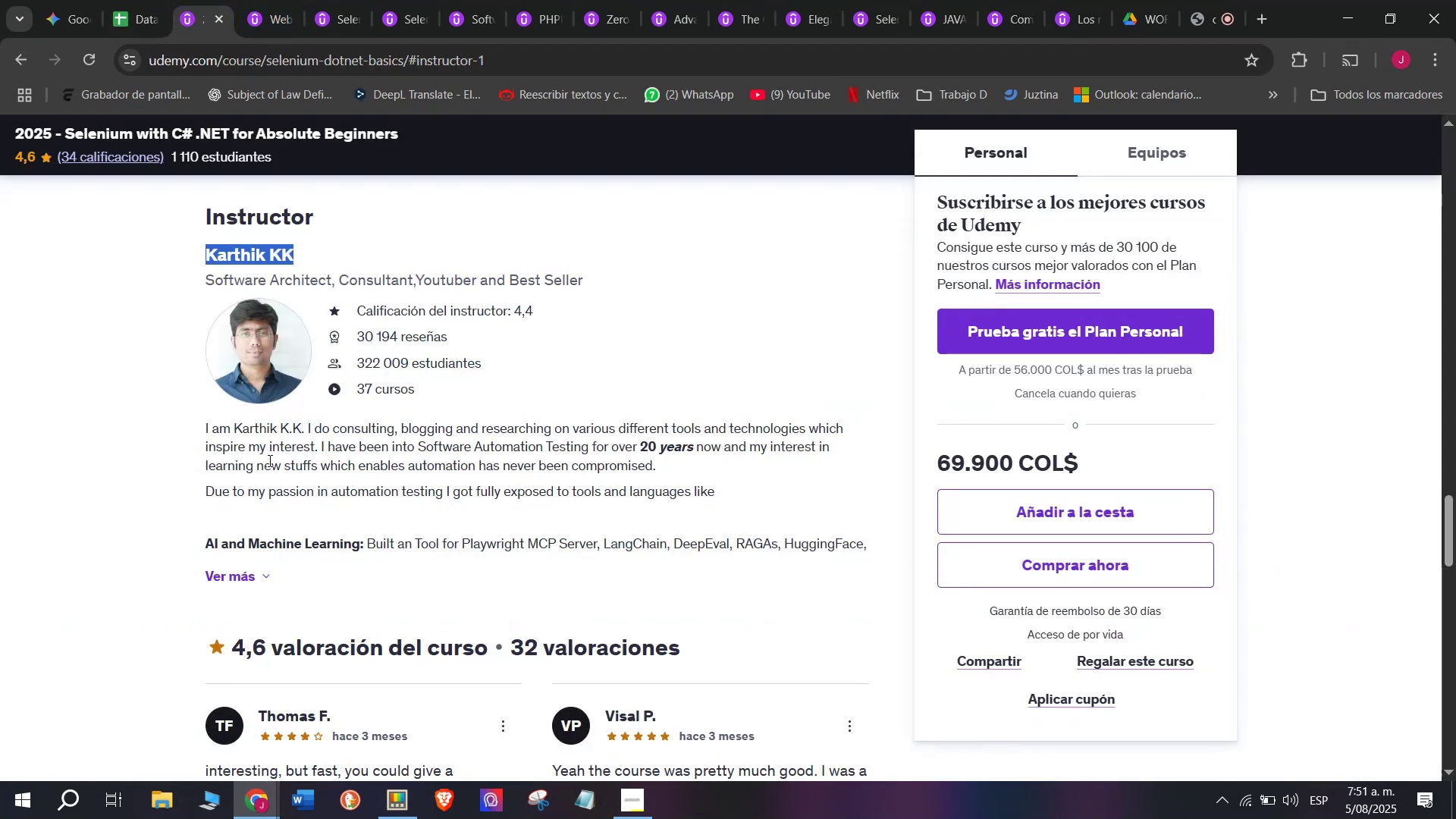 
scroll: coordinate [384, 661], scroll_direction: up, amount: 9.0
 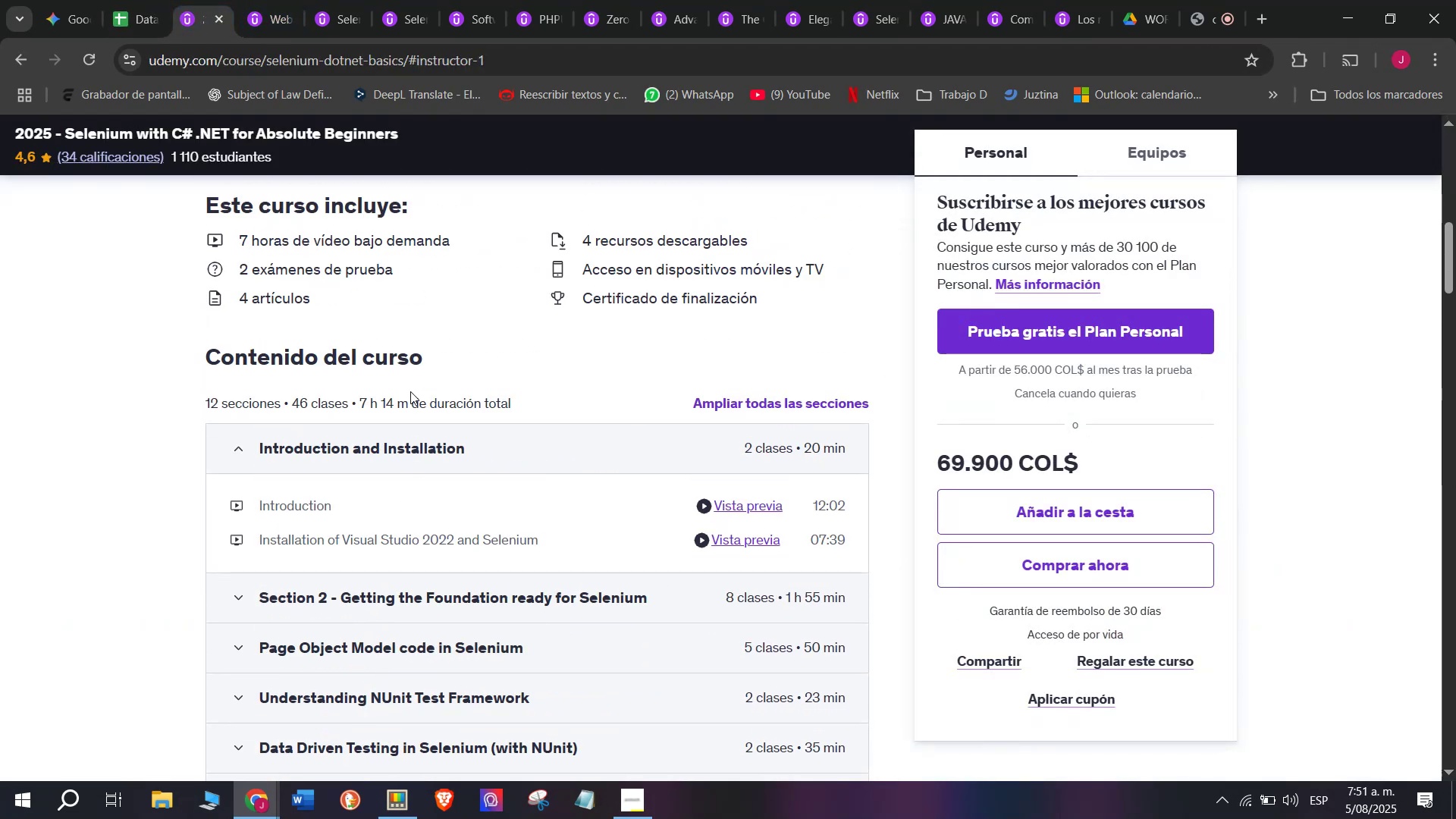 
left_click_drag(start_coordinate=[406, 399], to_coordinate=[356, 403])
 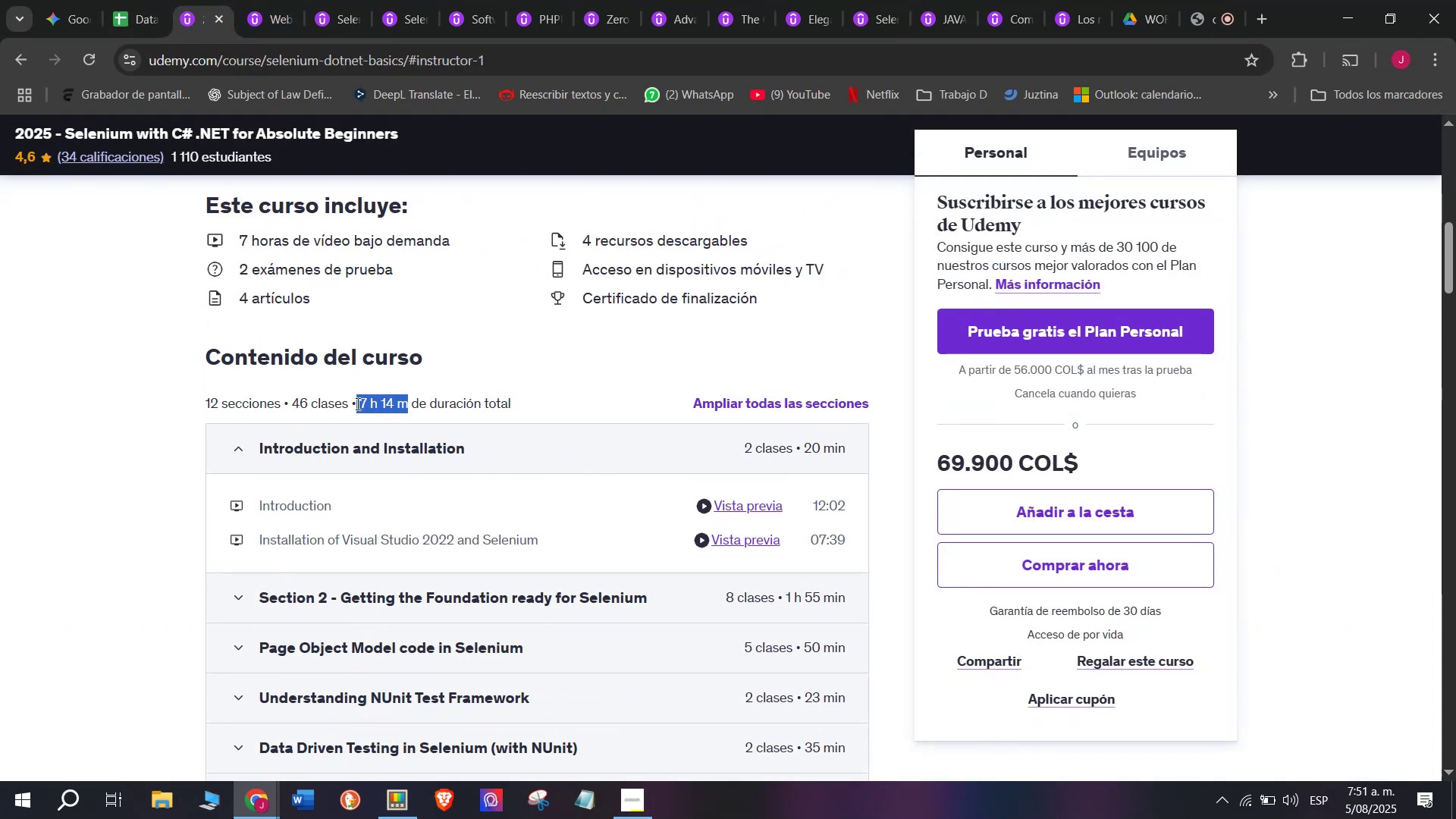 
key(Control+ControlLeft)
 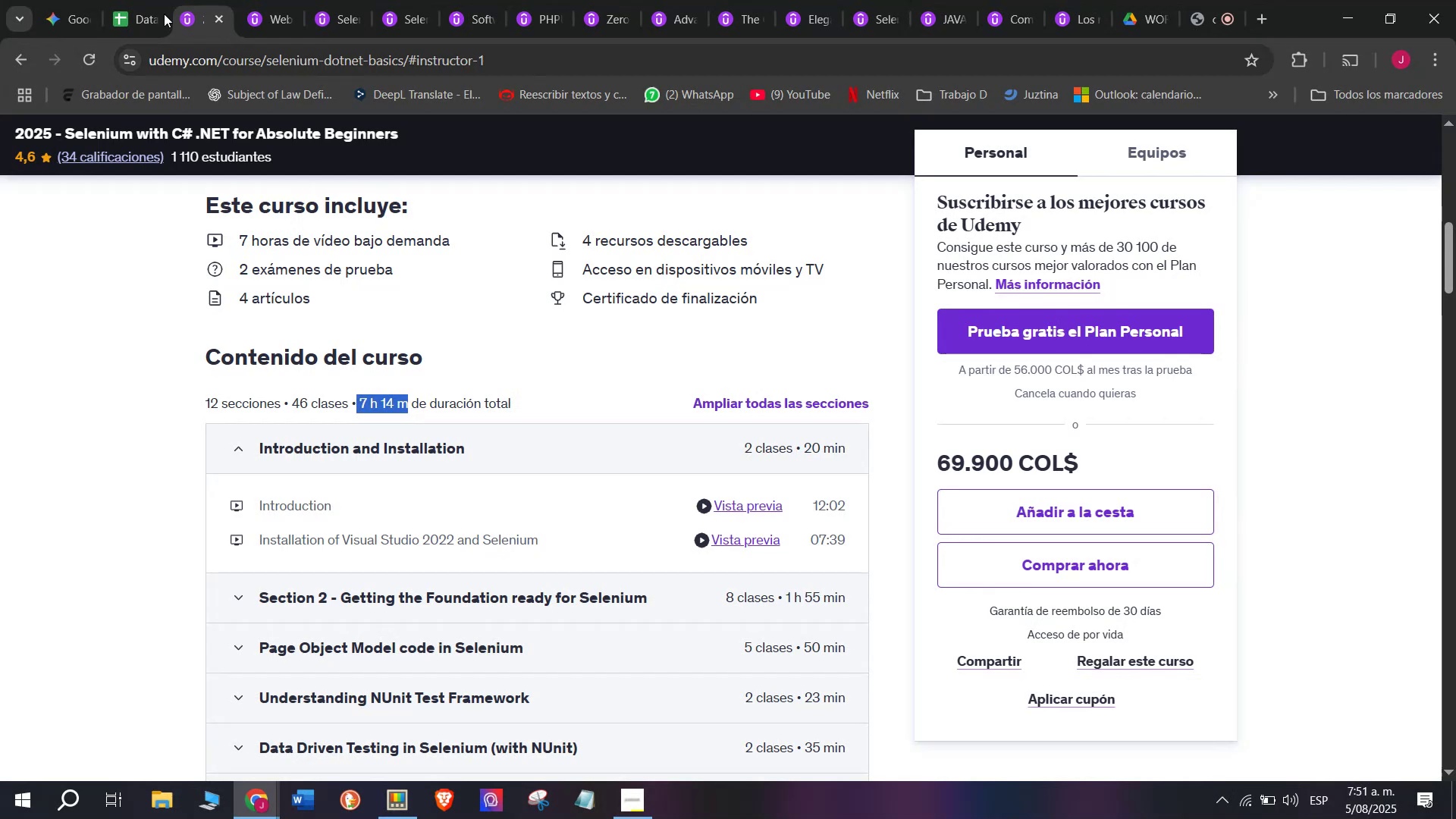 
key(Break)
 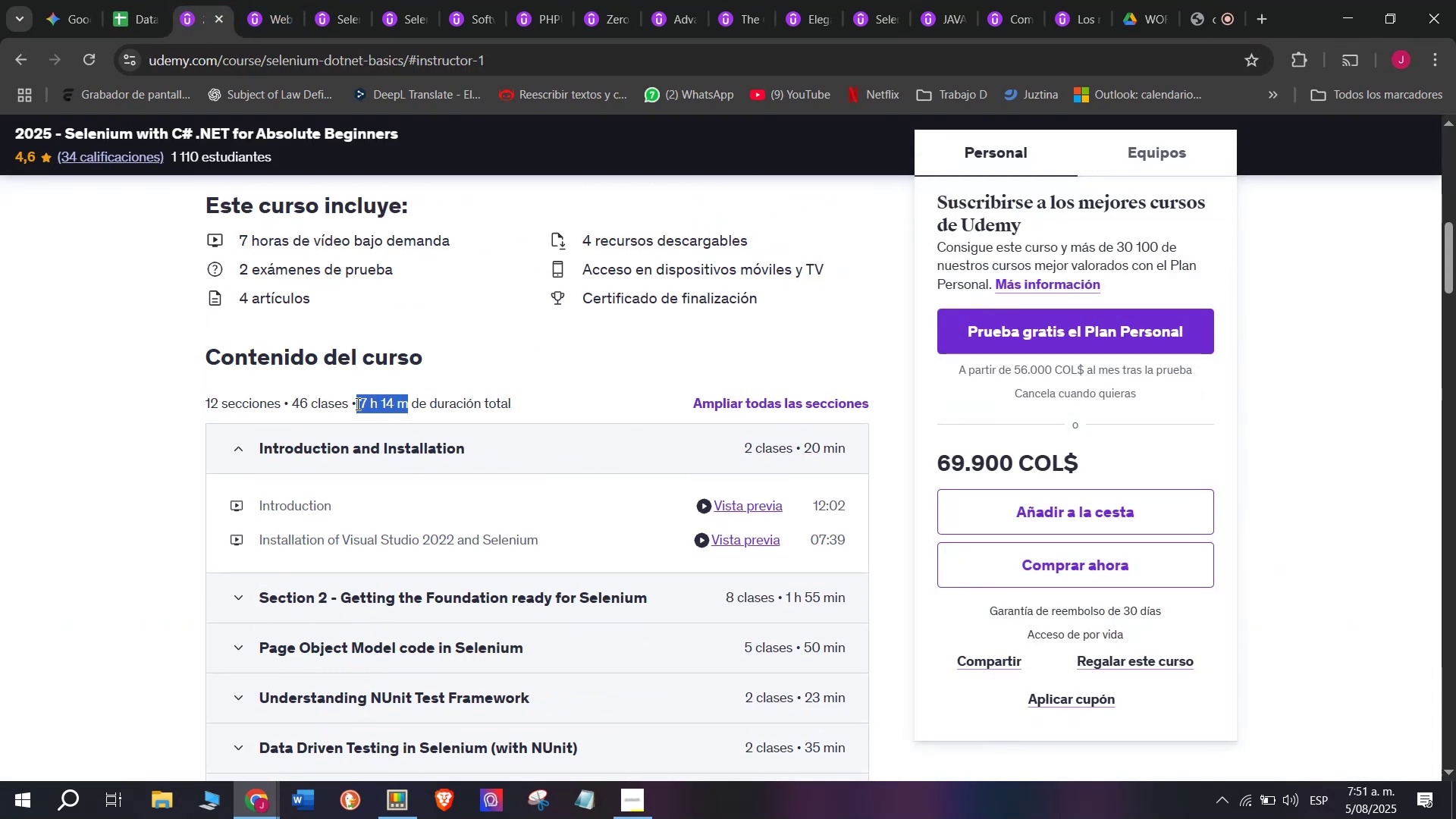 
key(Control+C)
 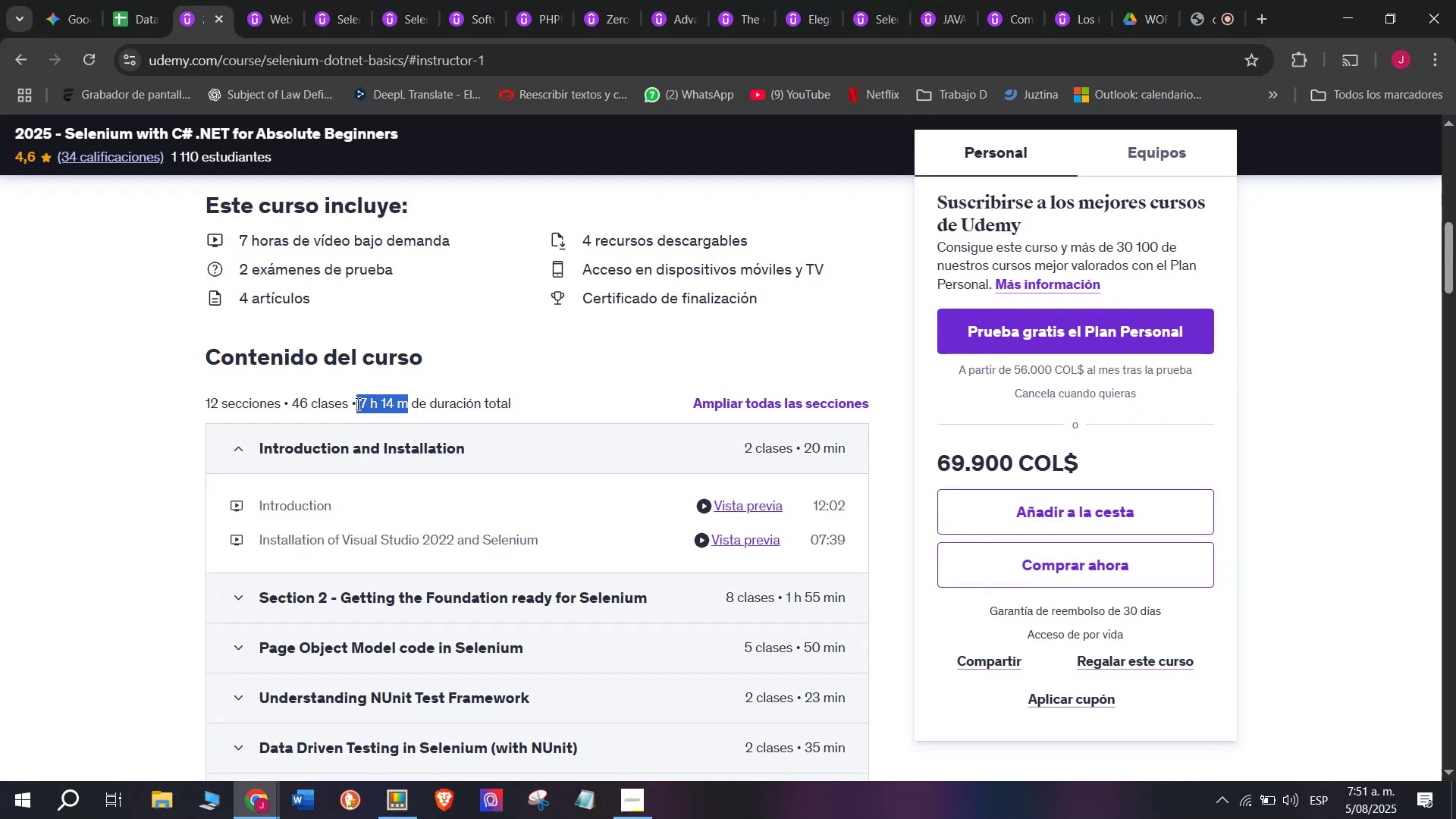 
key(Break)
 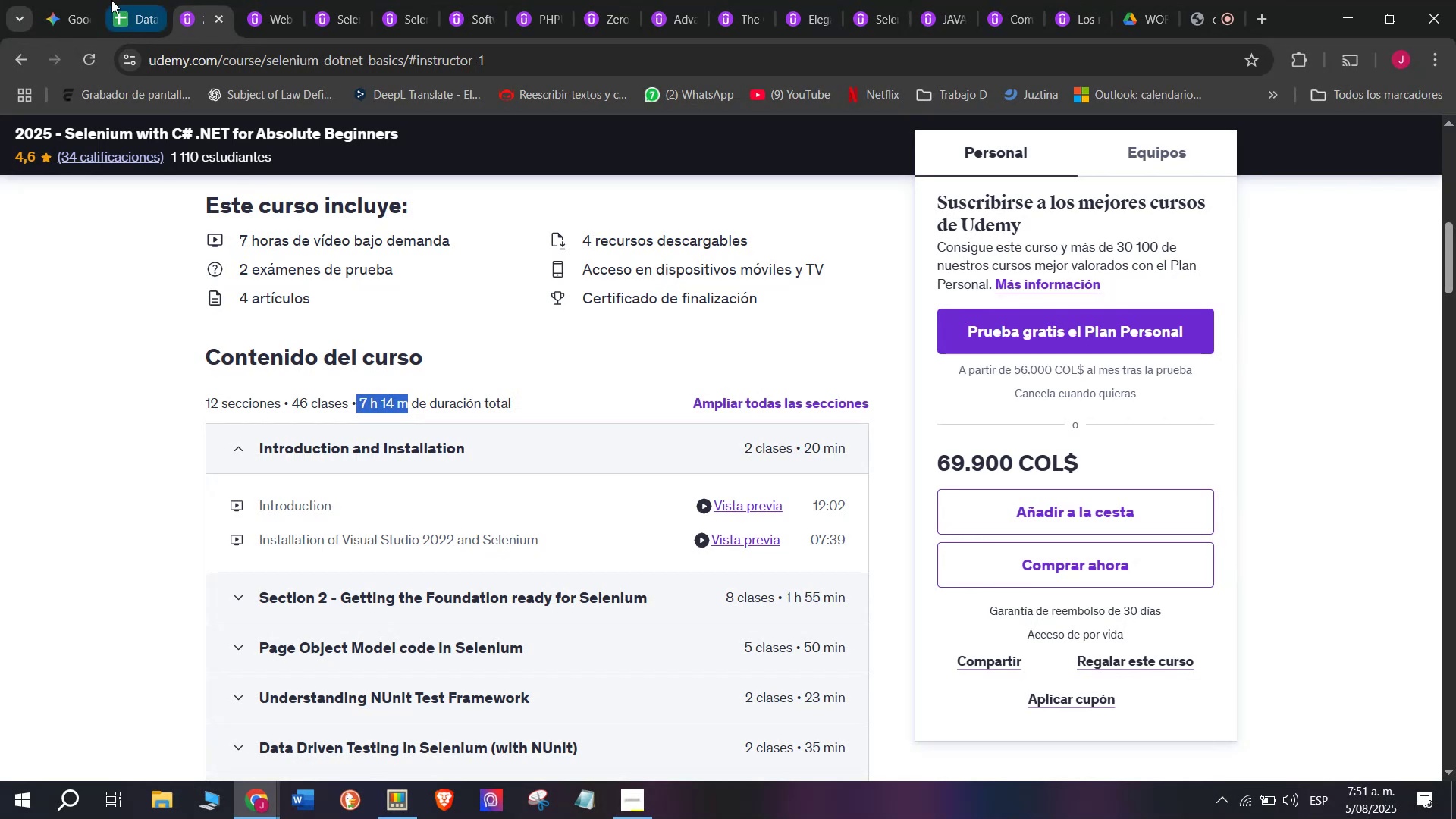 
key(Control+ControlLeft)
 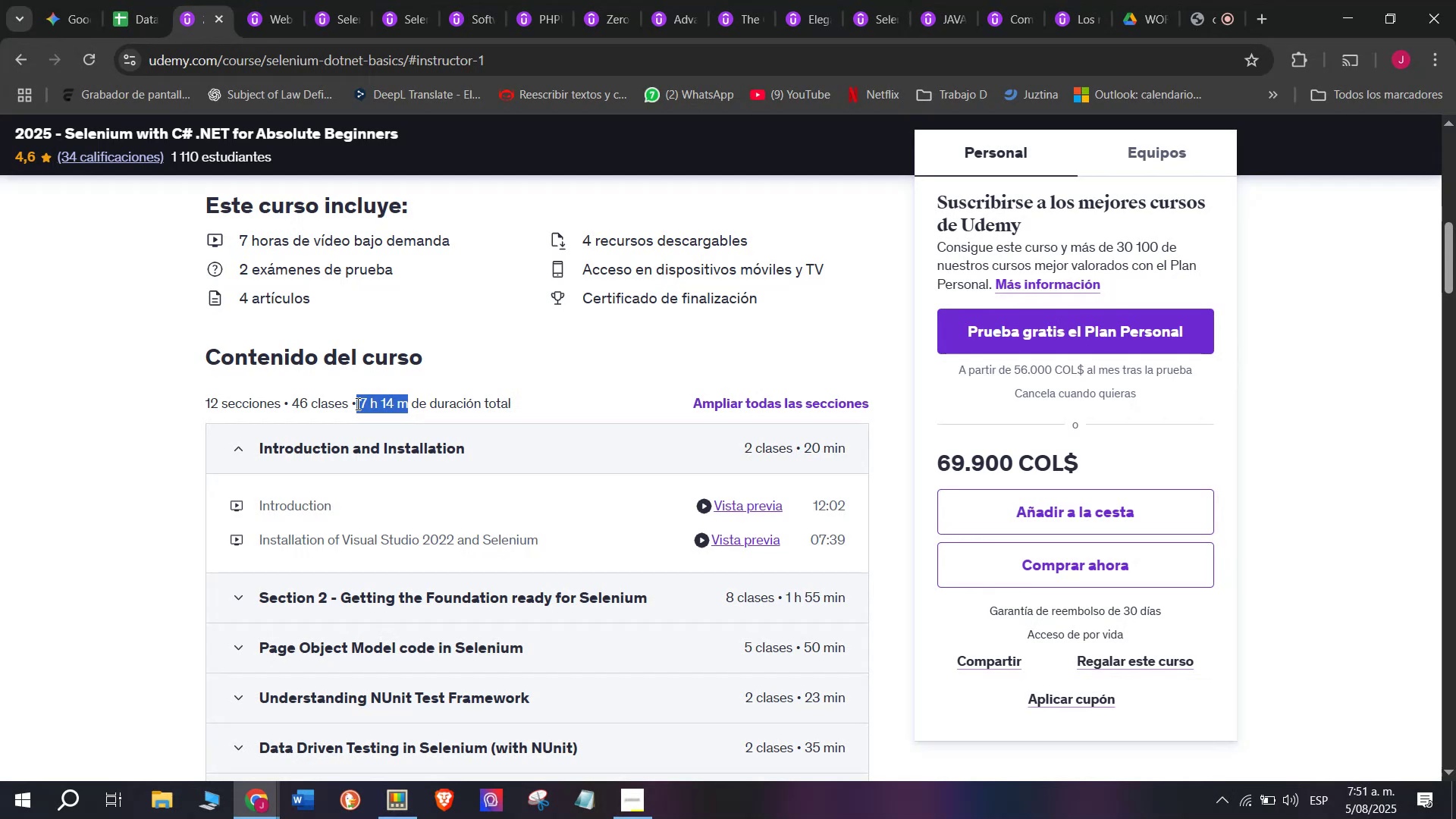 
key(Control+C)
 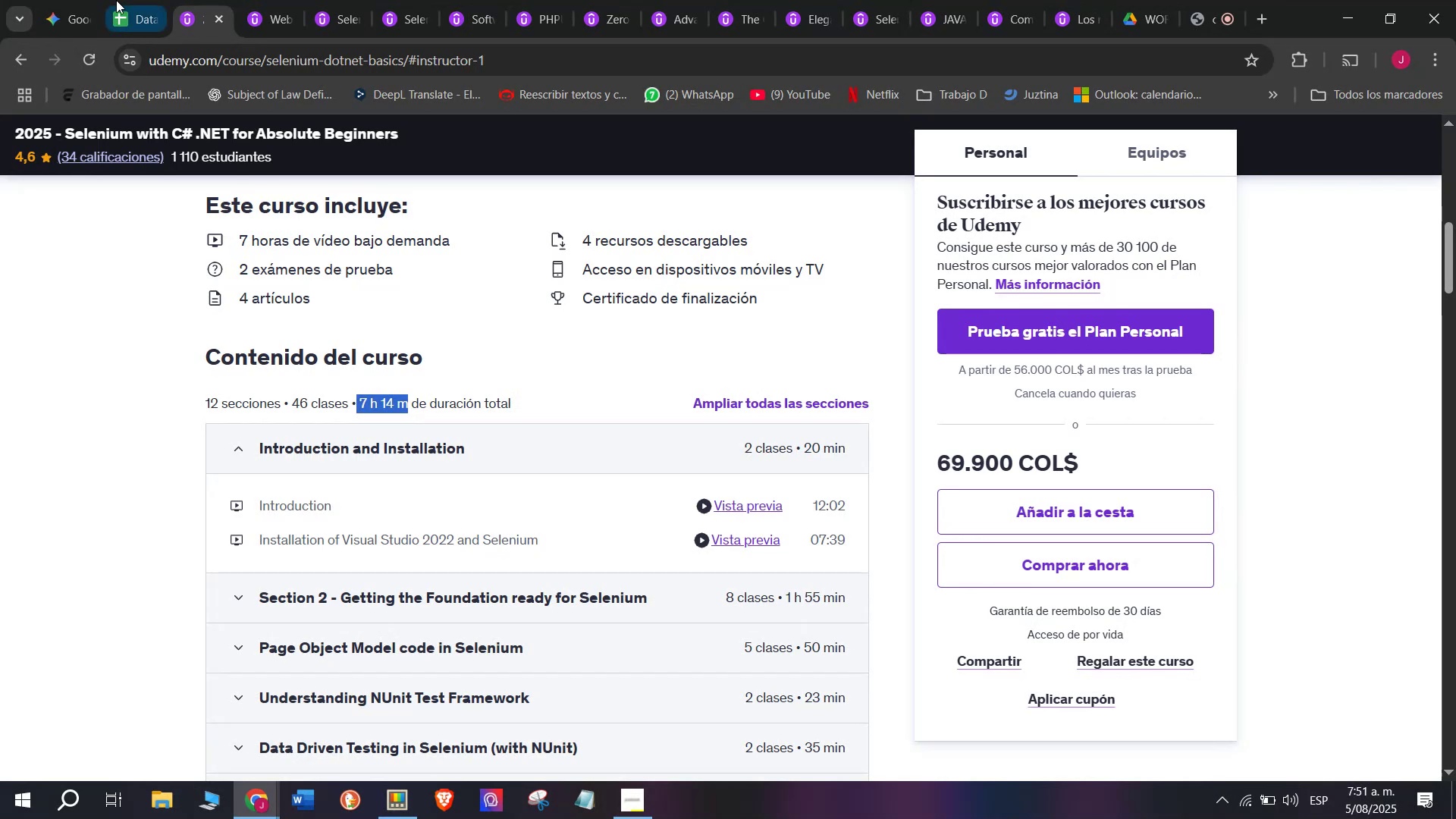 
left_click([109, 0])
 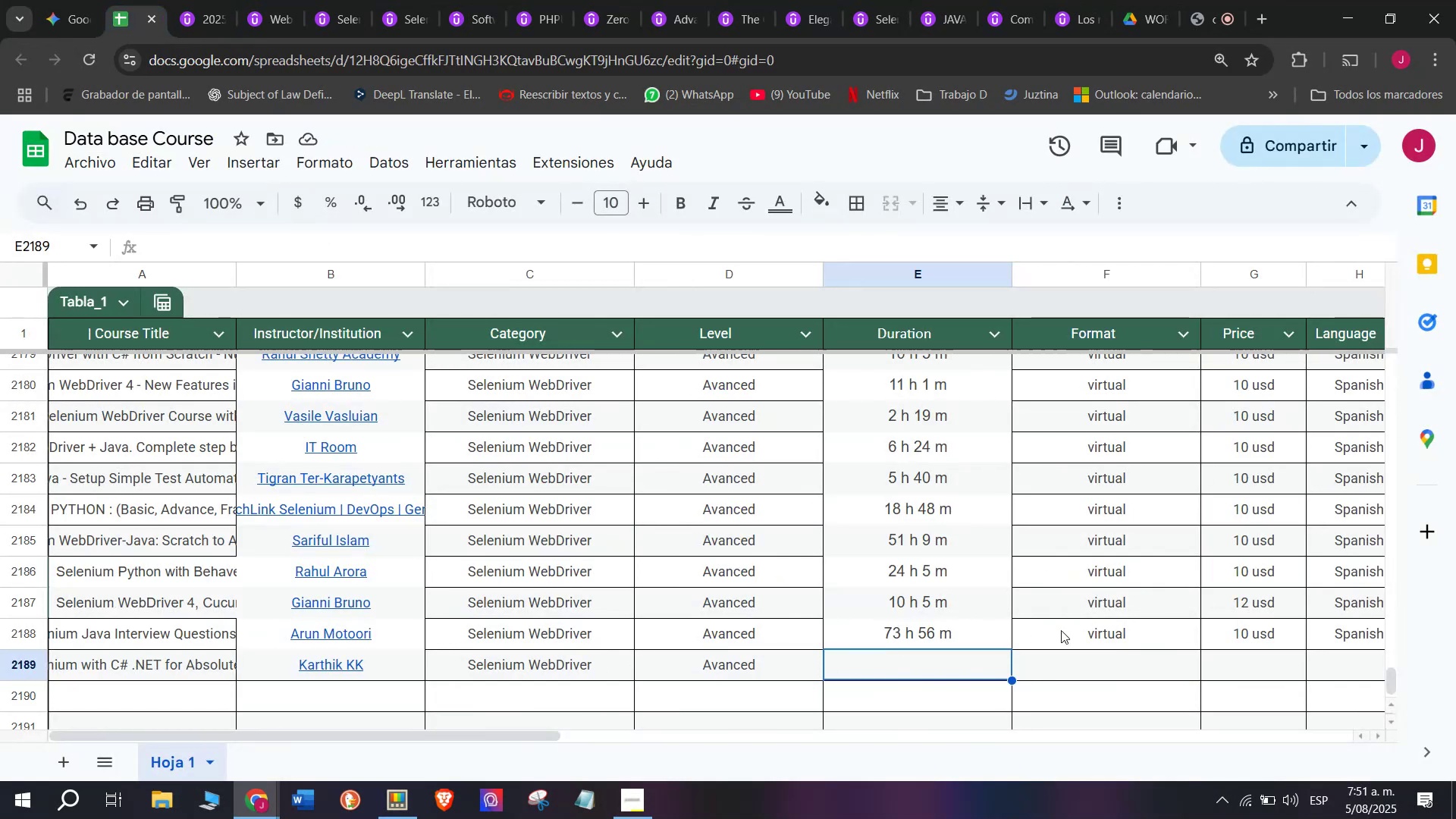 
key(Z)
 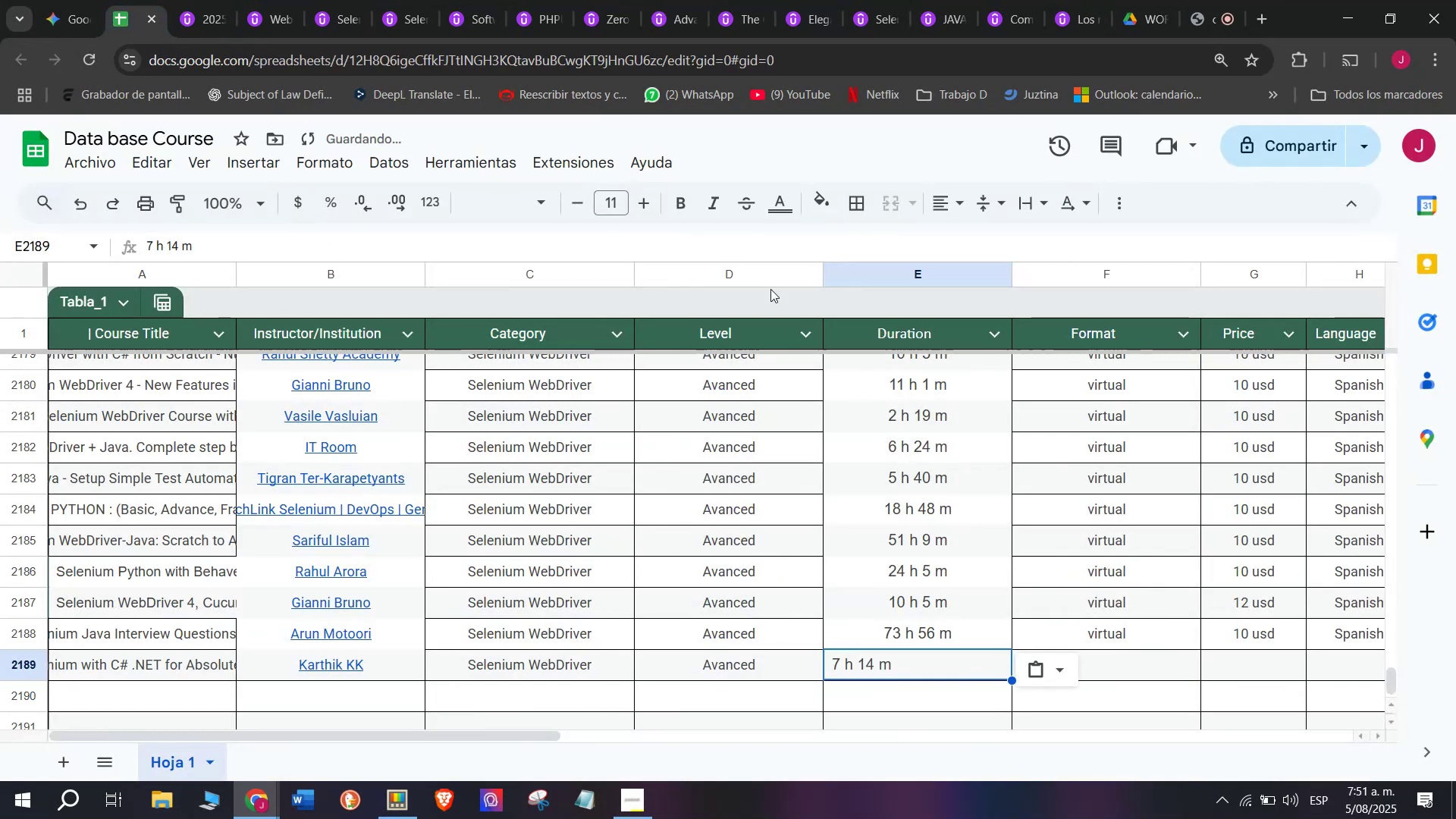 
key(Control+ControlLeft)
 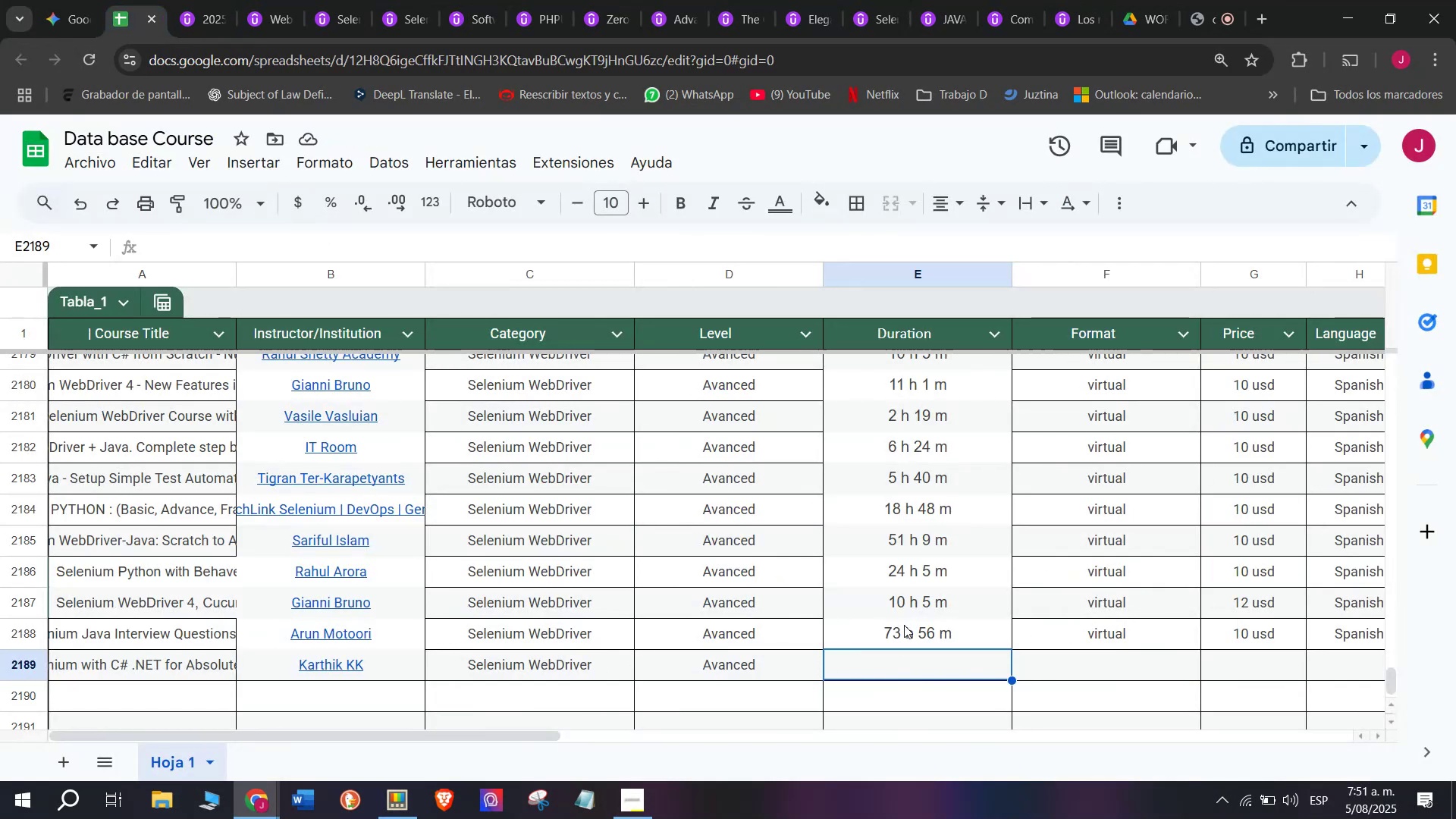 
key(Control+V)
 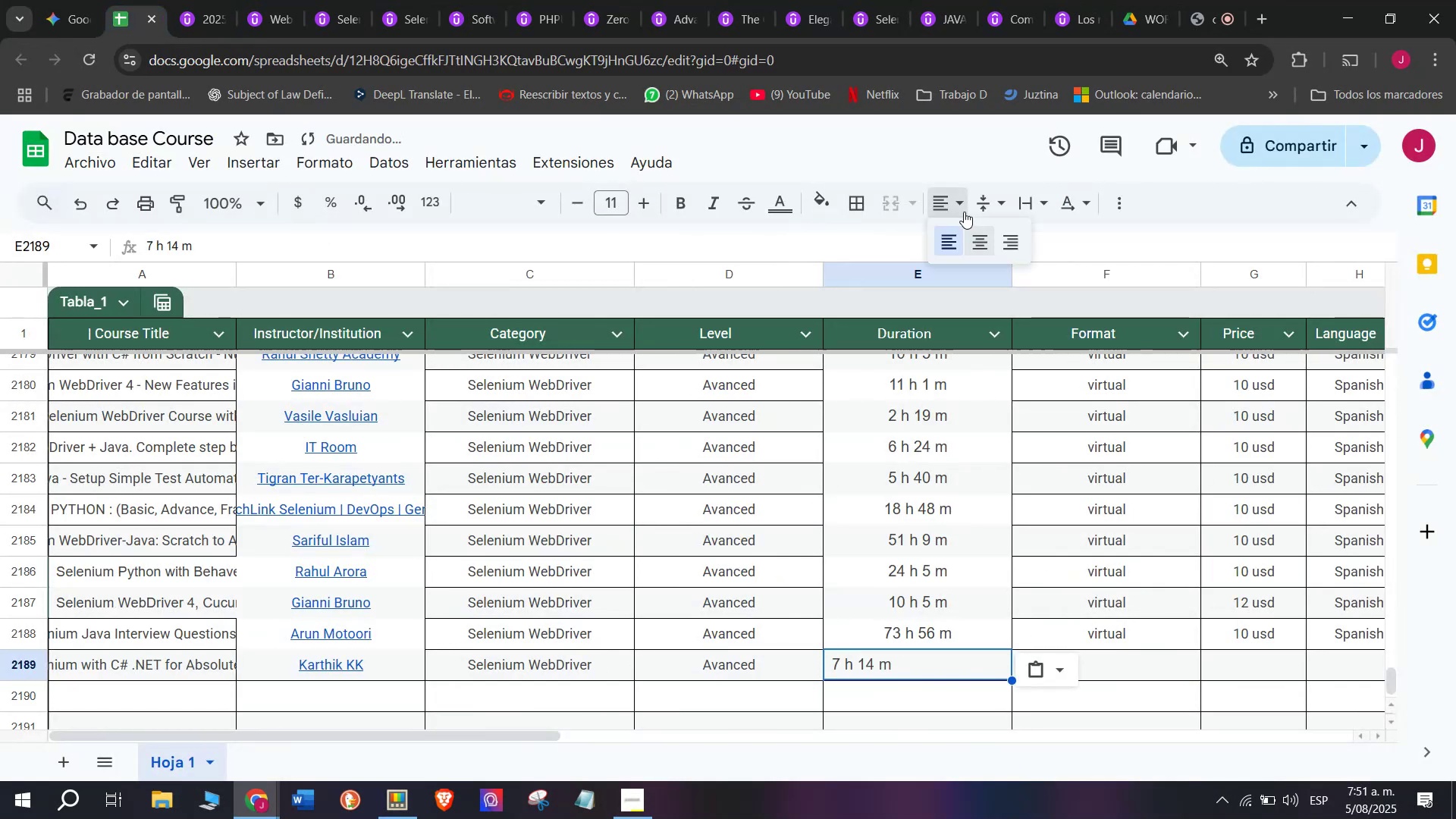 
double_click([995, 243])
 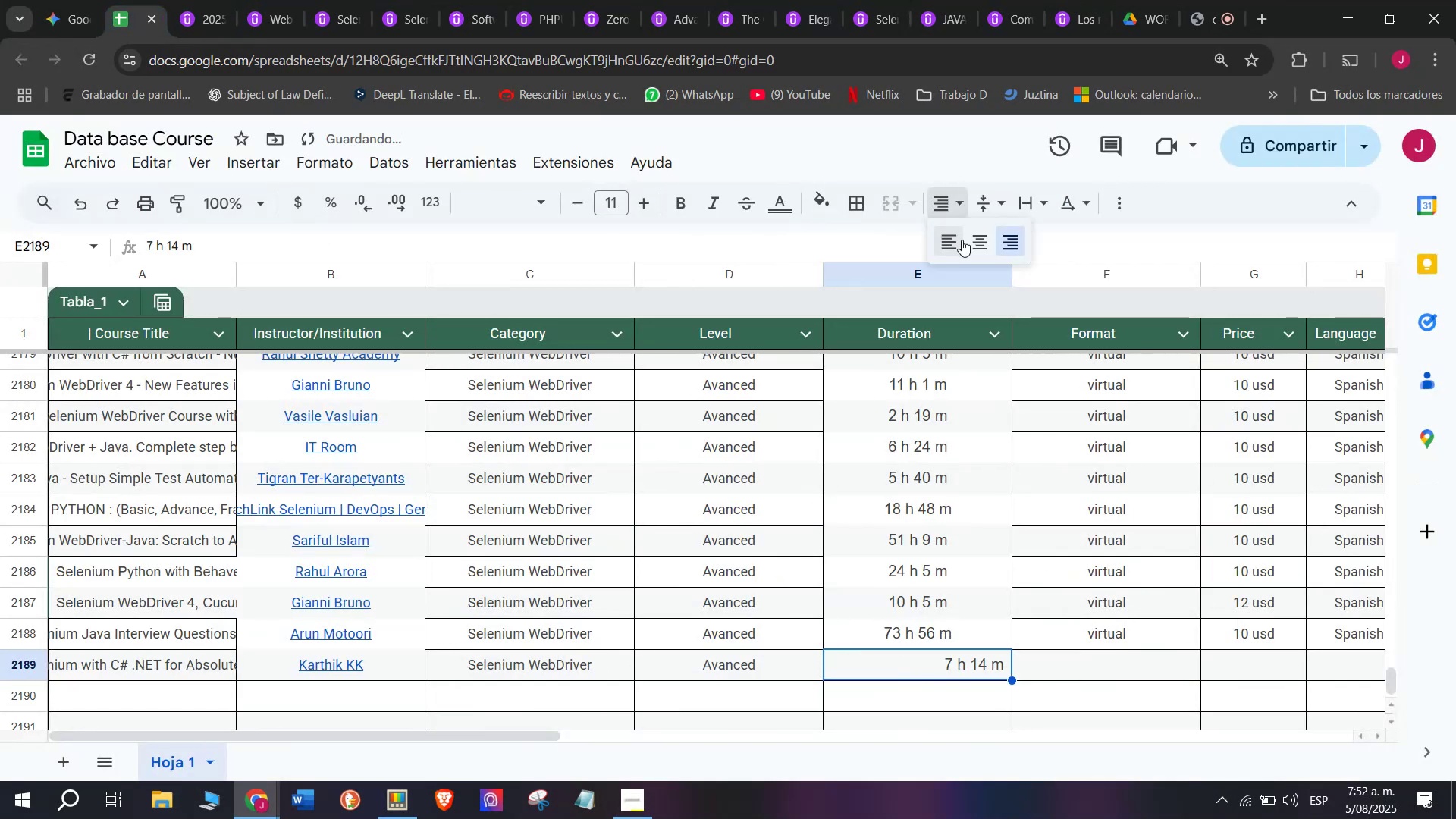 
left_click([979, 250])
 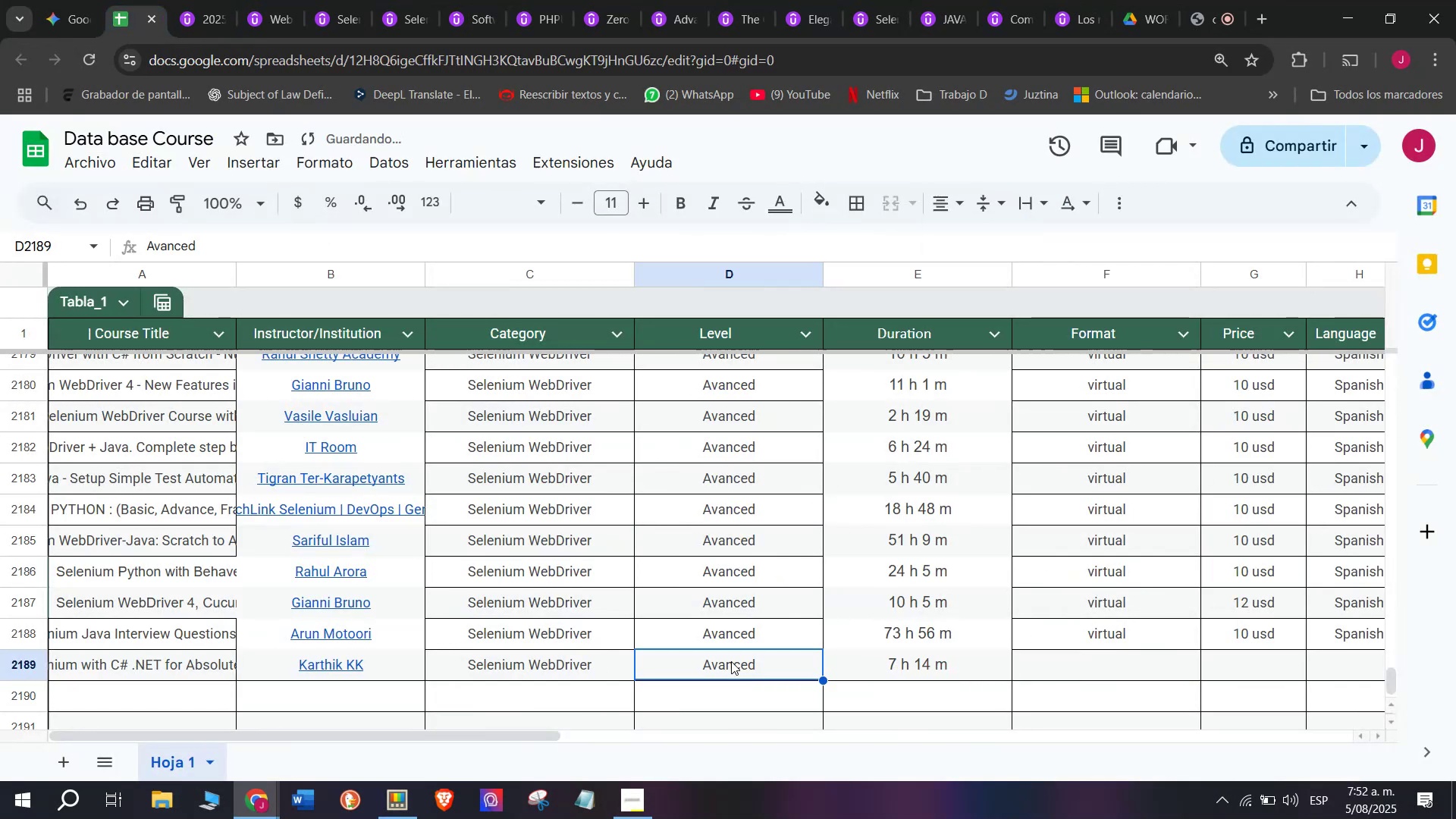 
double_click([1084, 662])
 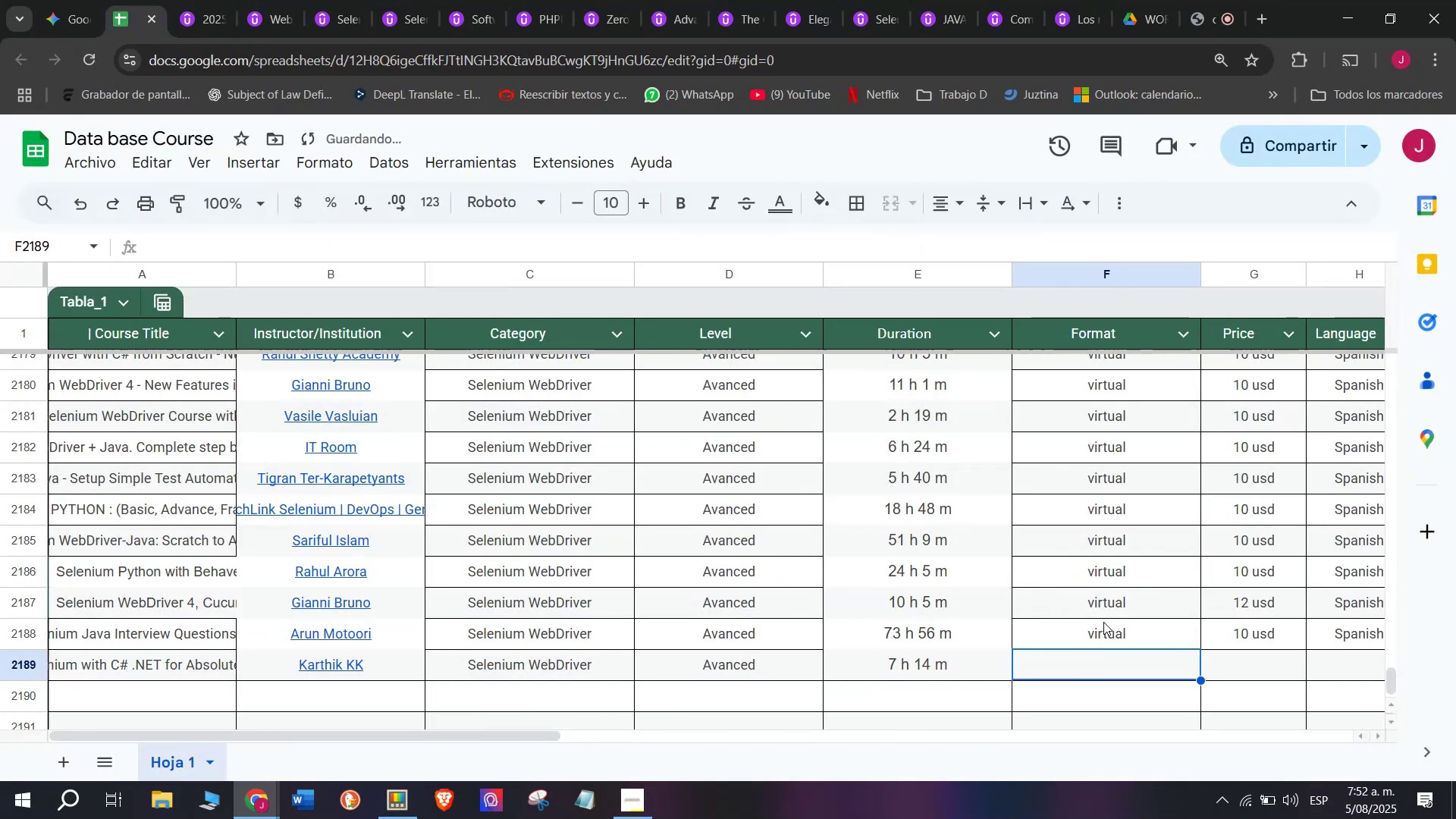 
triple_click([1103, 622])
 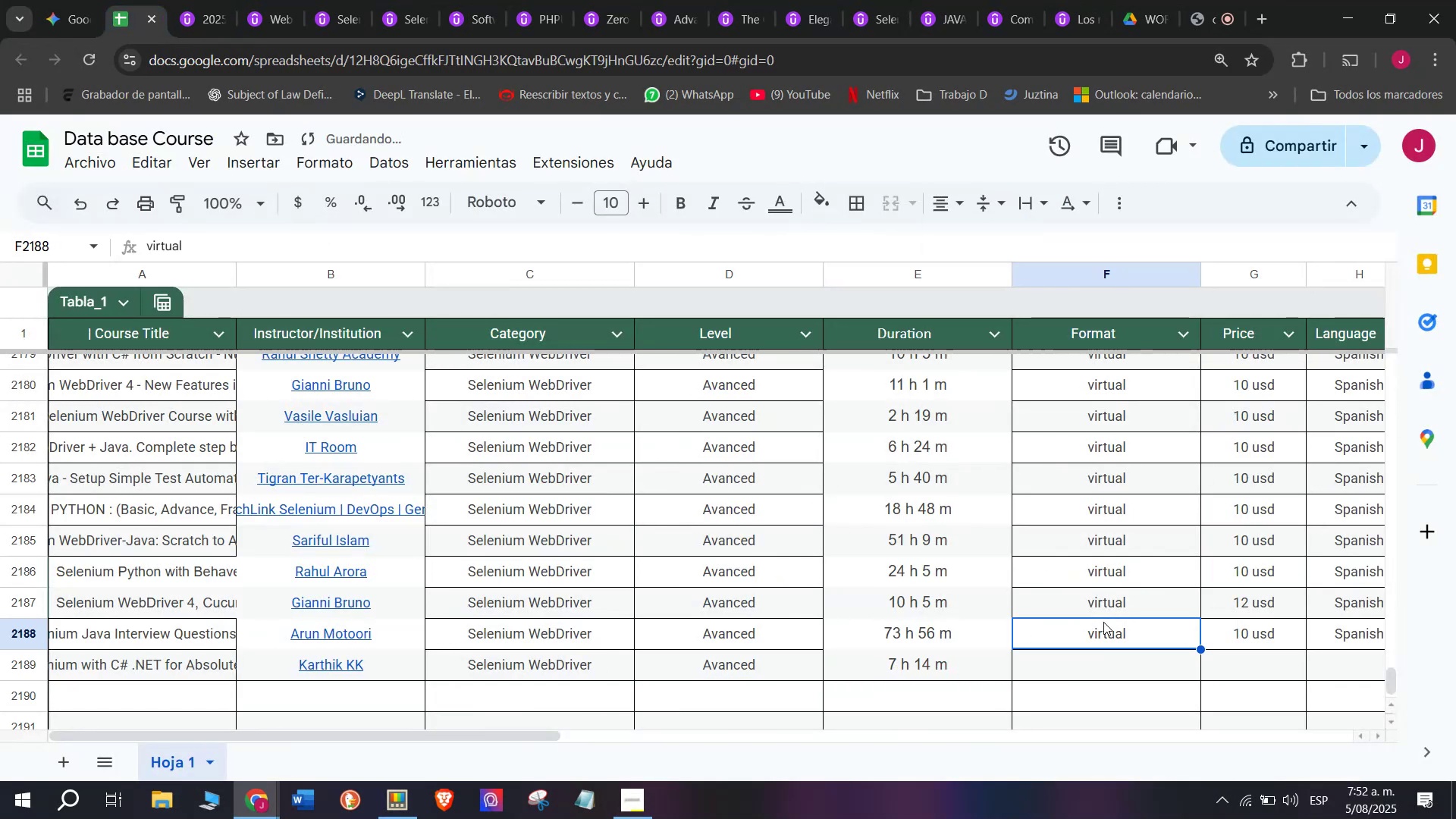 
key(Control+ControlLeft)
 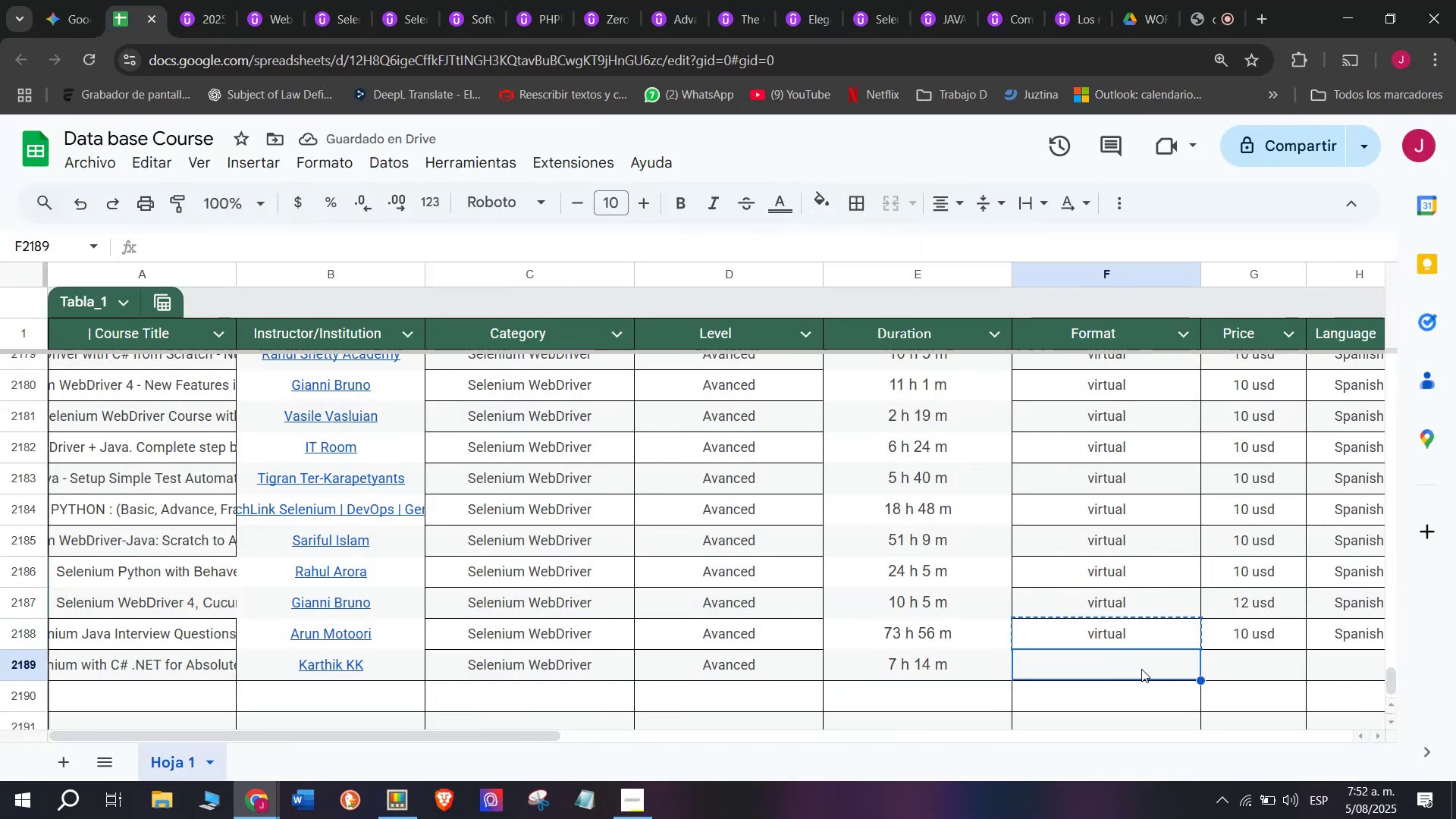 
key(Control+C)
 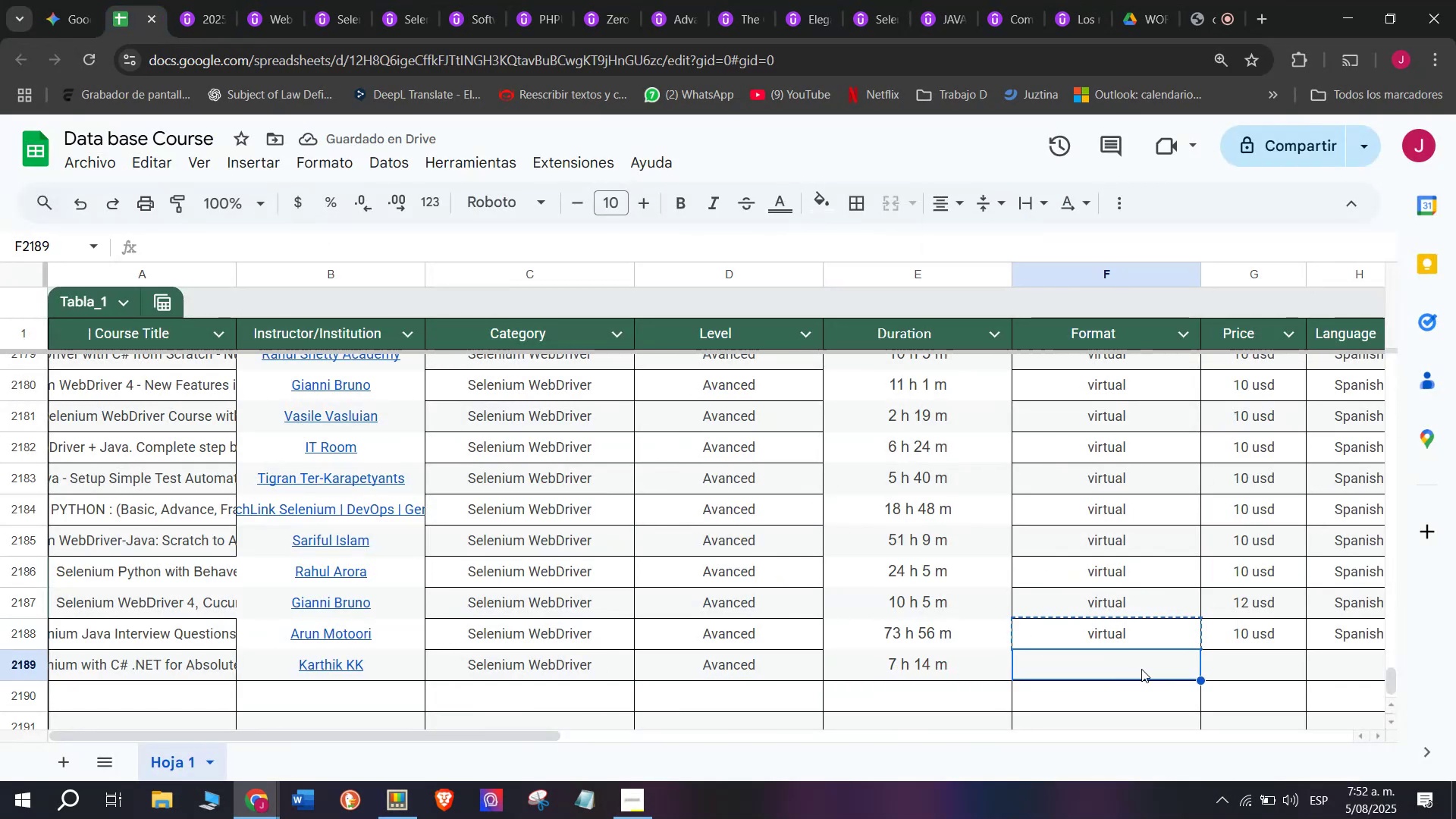 
key(Break)
 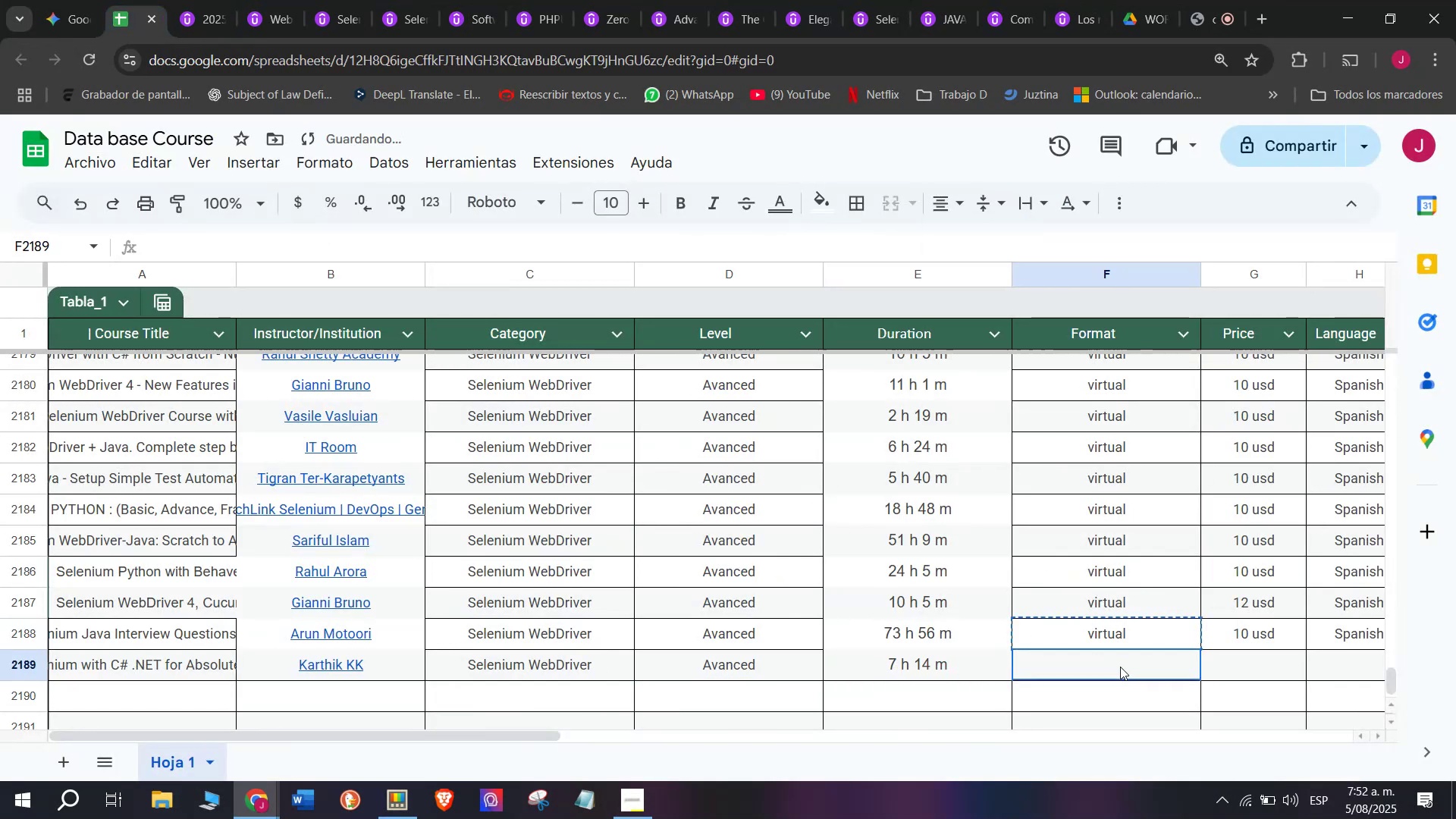 
triple_click([1120, 667])
 